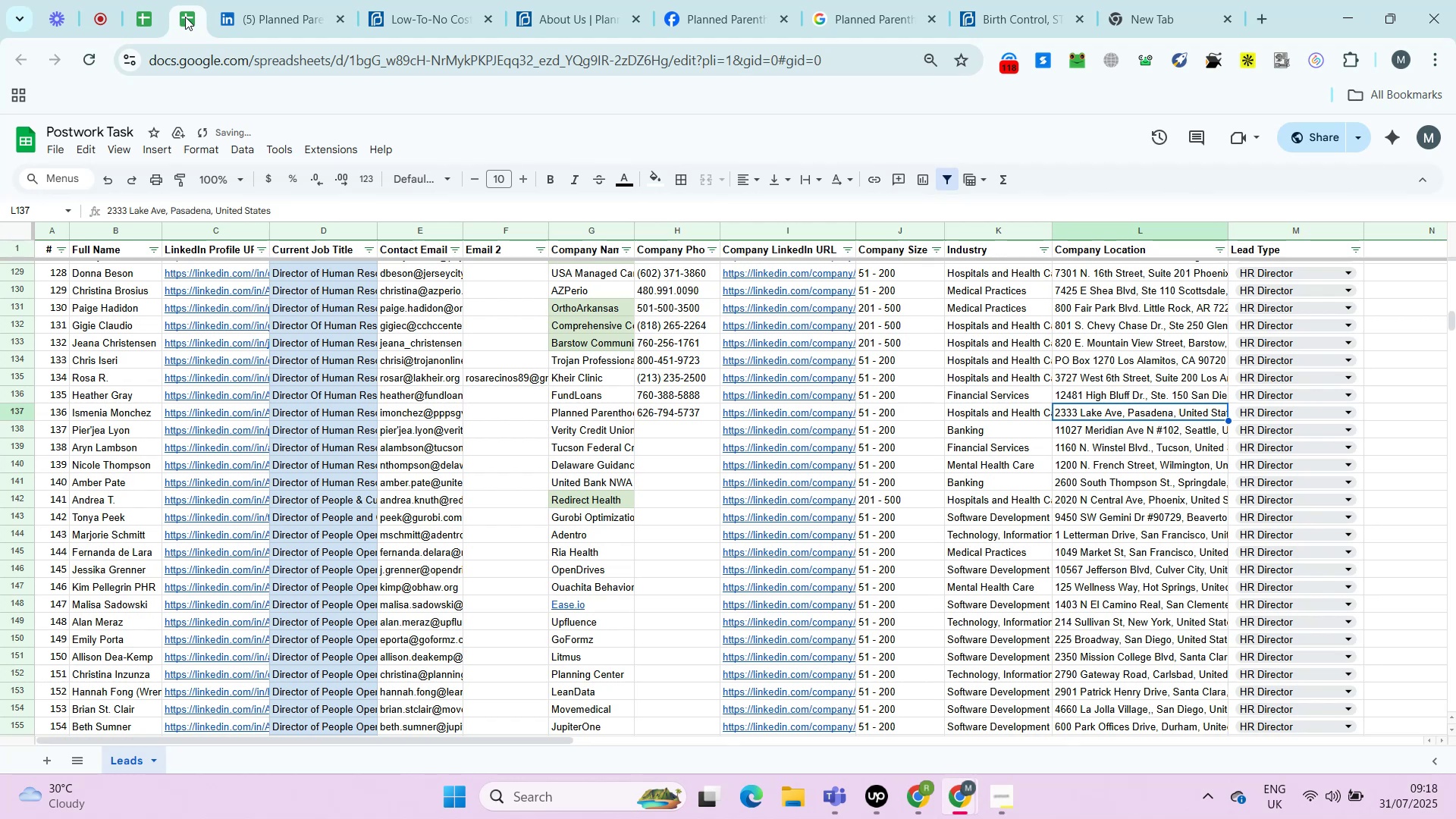 
key(Control+Shift+V)
 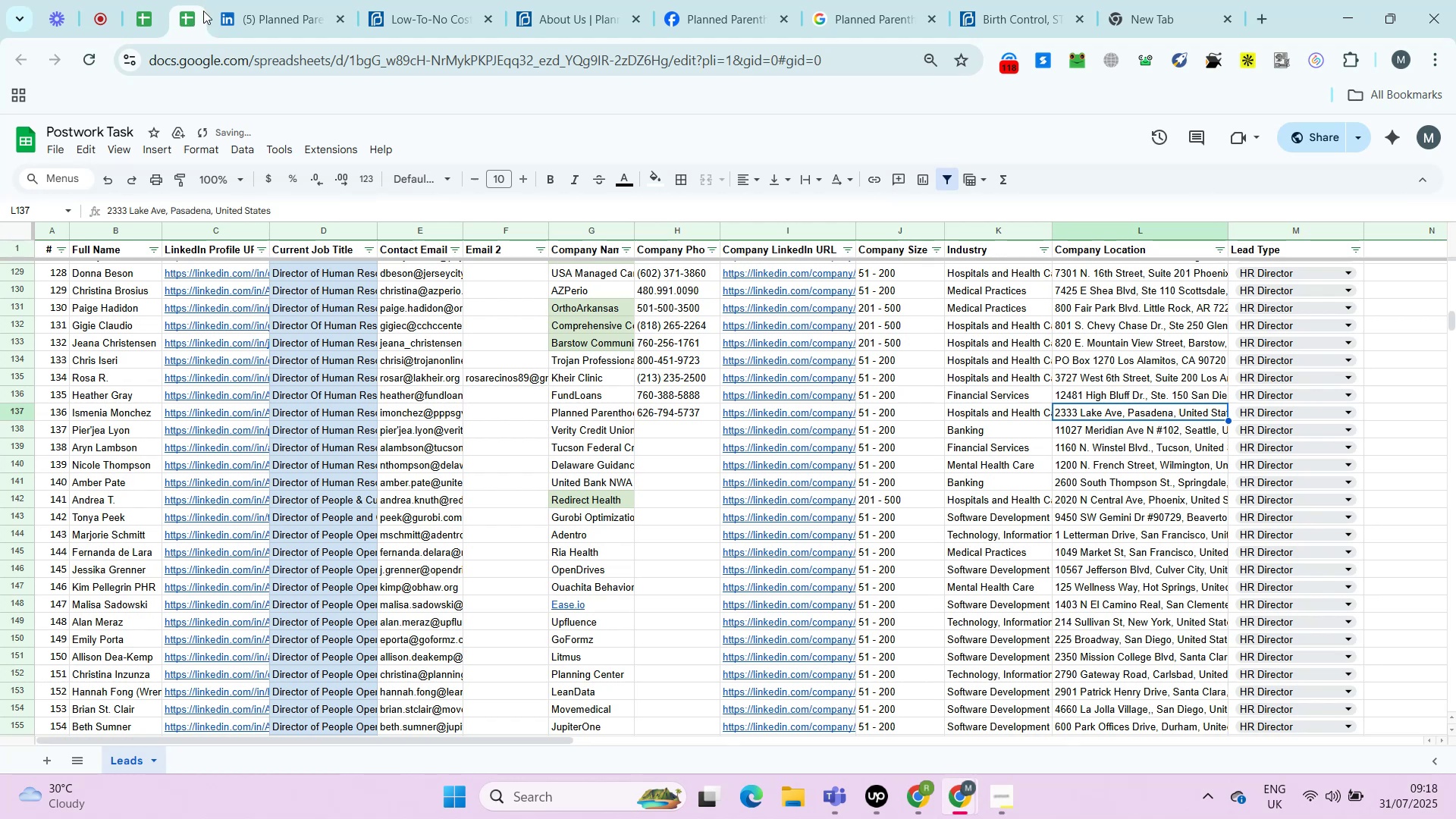 
key(ArrowRight)
 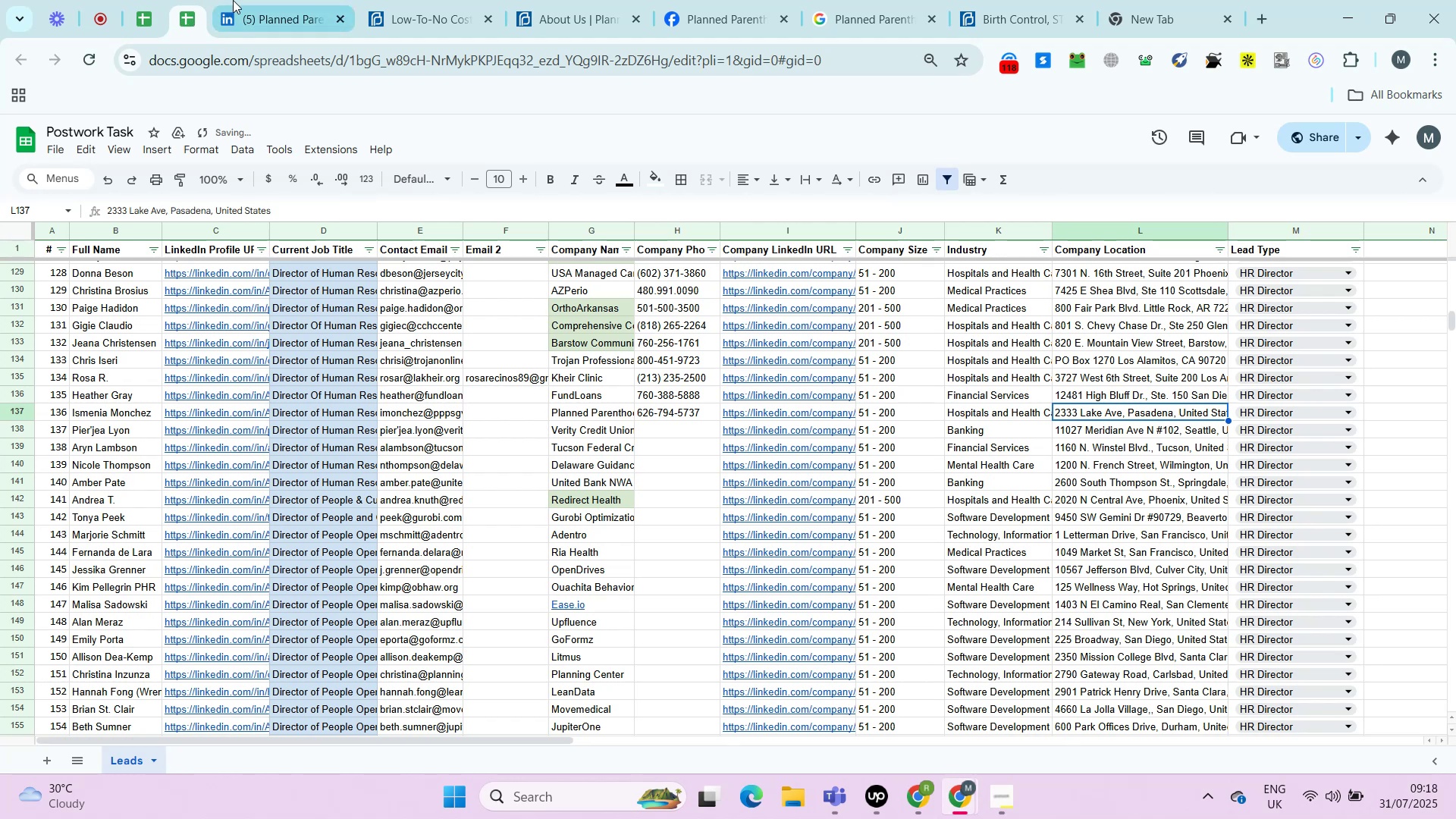 
key(ArrowRight)
 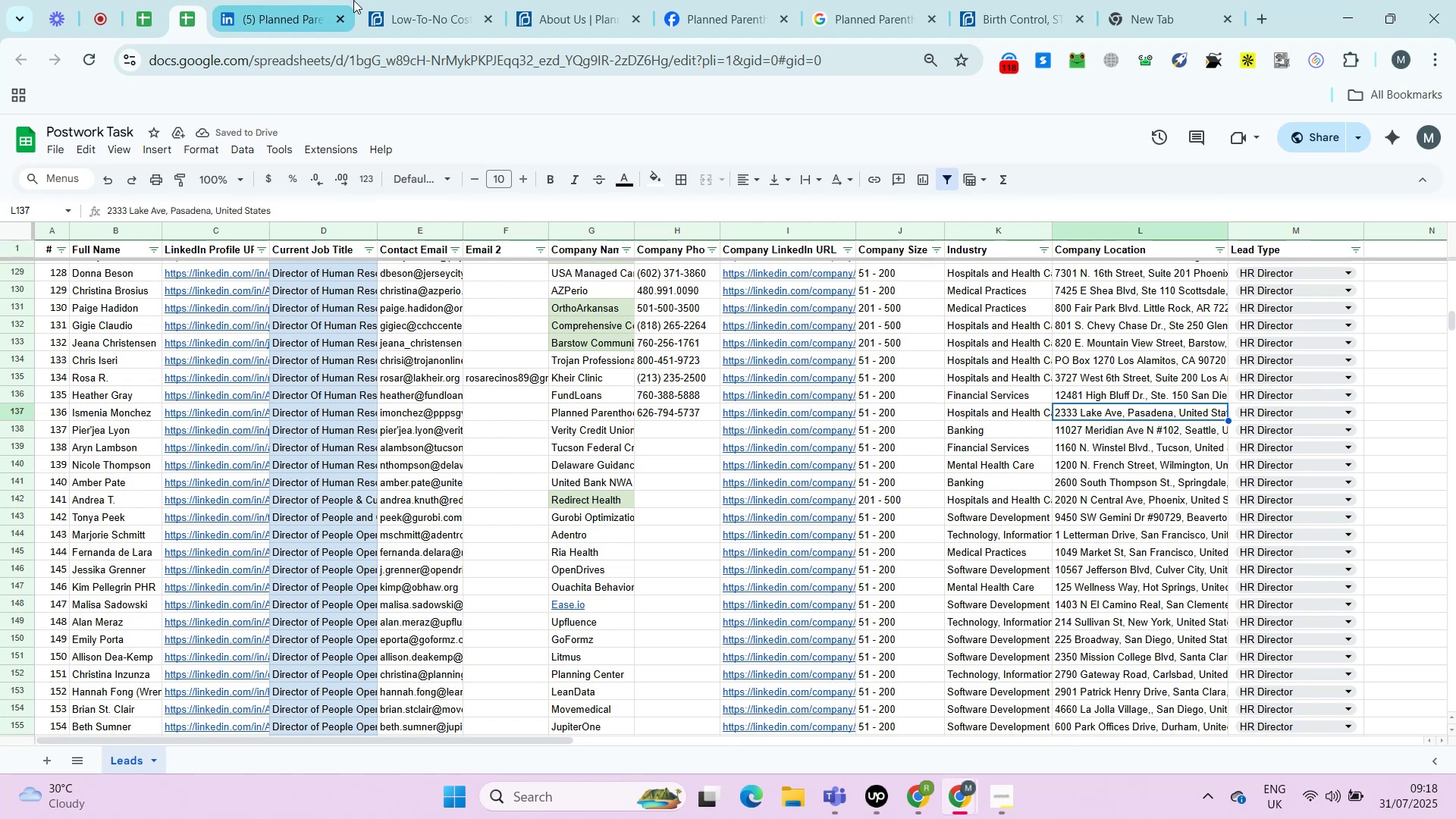 
key(ArrowRight)
 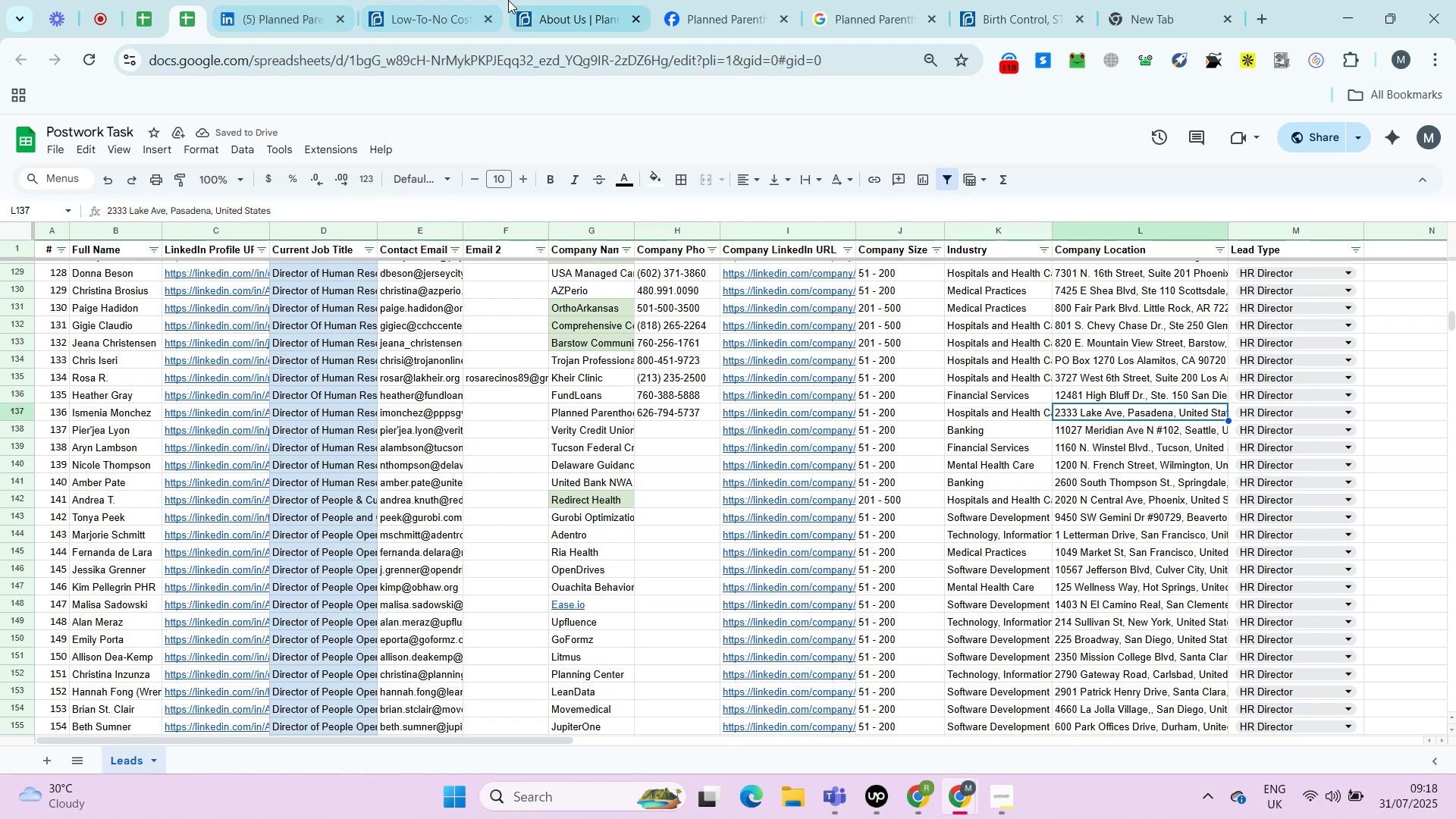 
key(ArrowRight)
 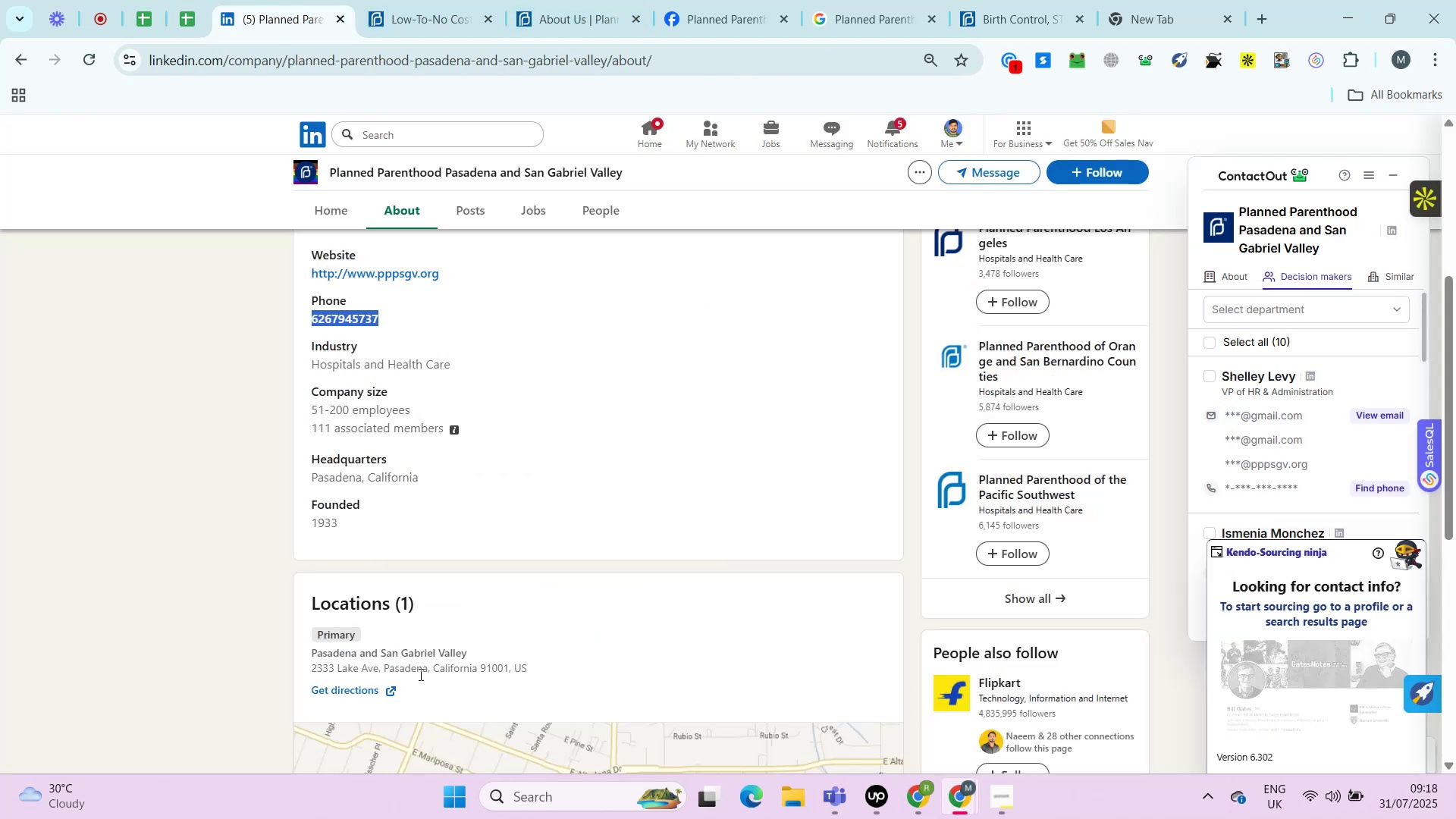 
left_click([259, 0])
 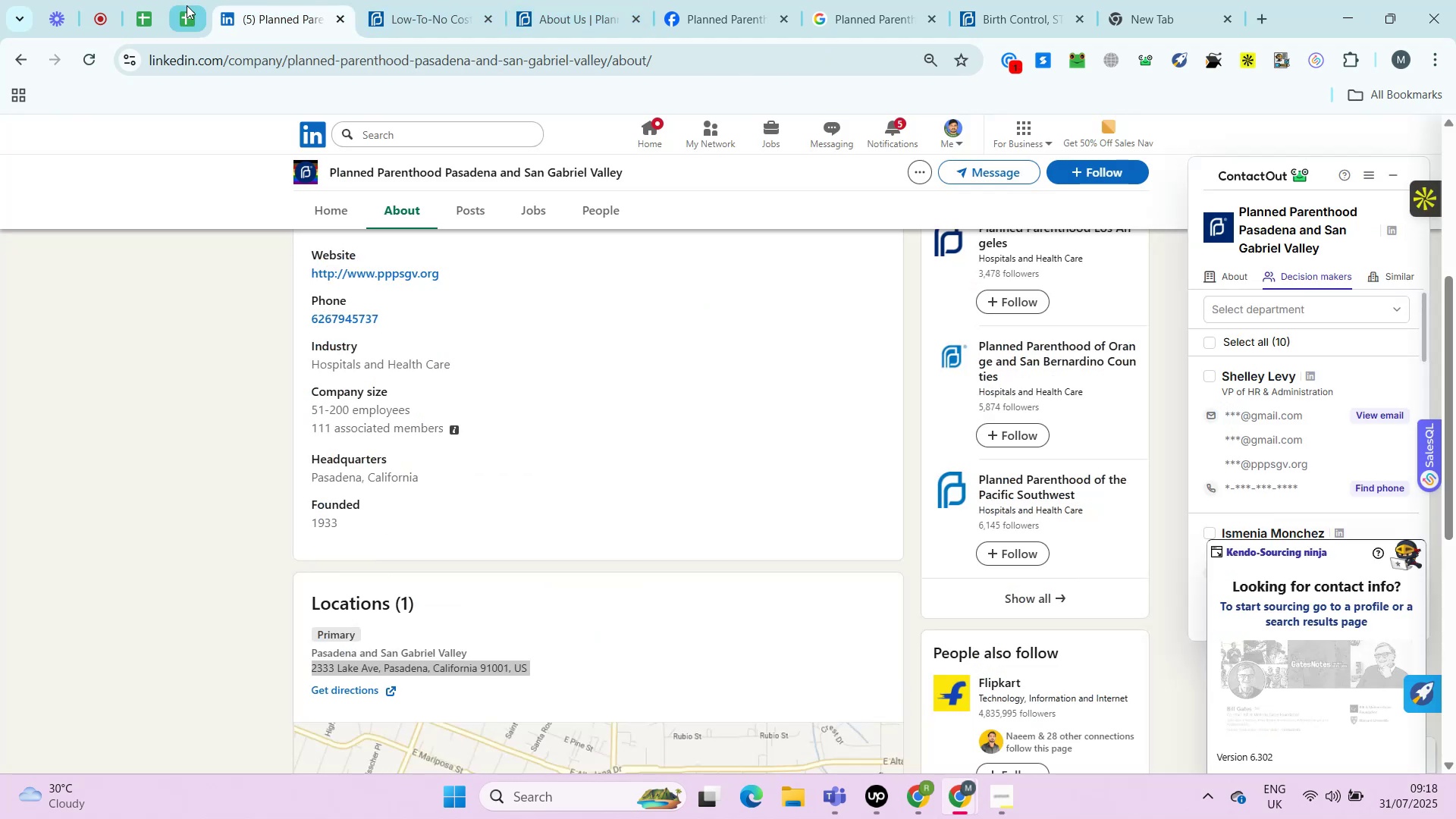 
double_click([420, 672])
 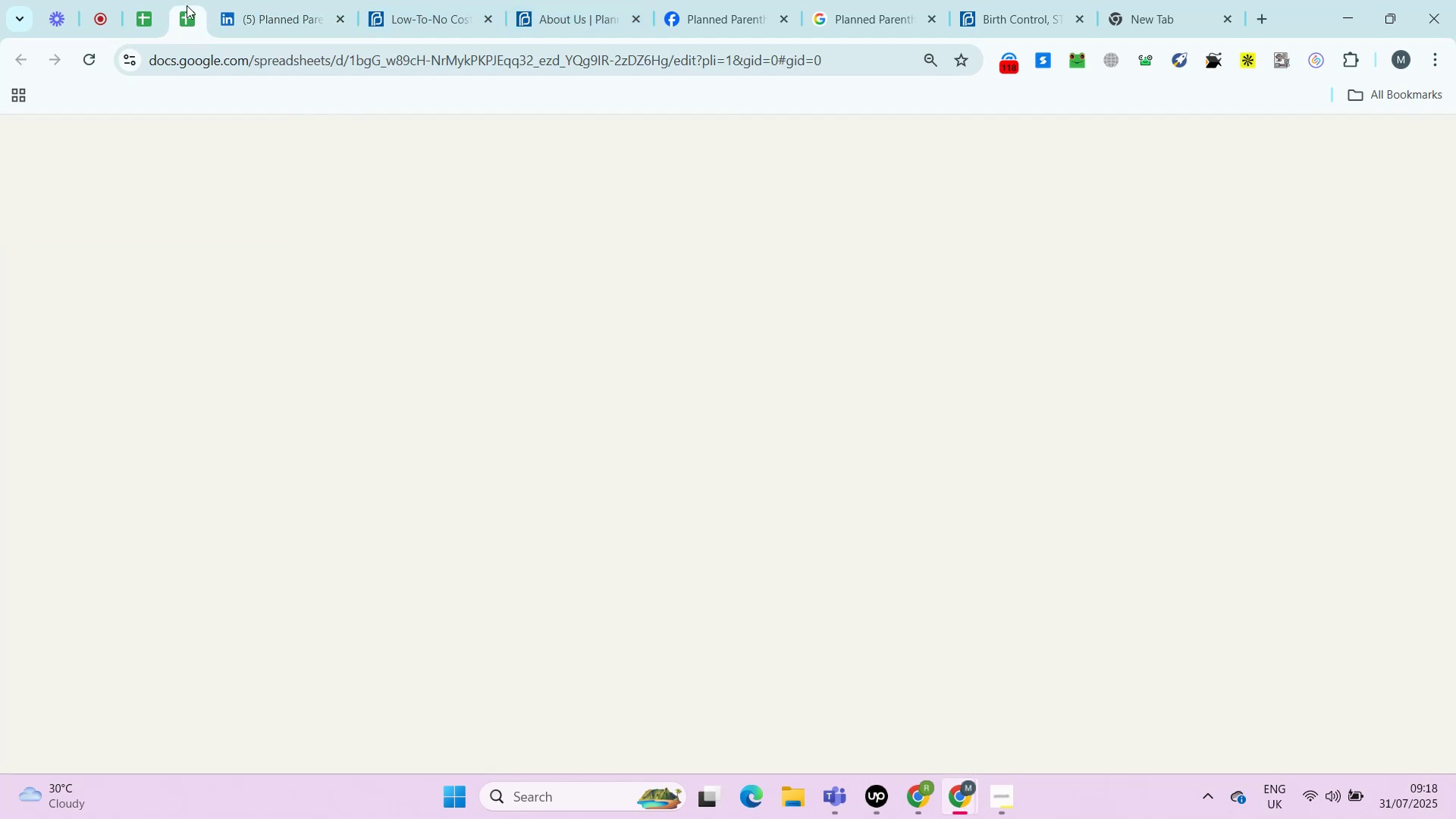 
triple_click([420, 672])
 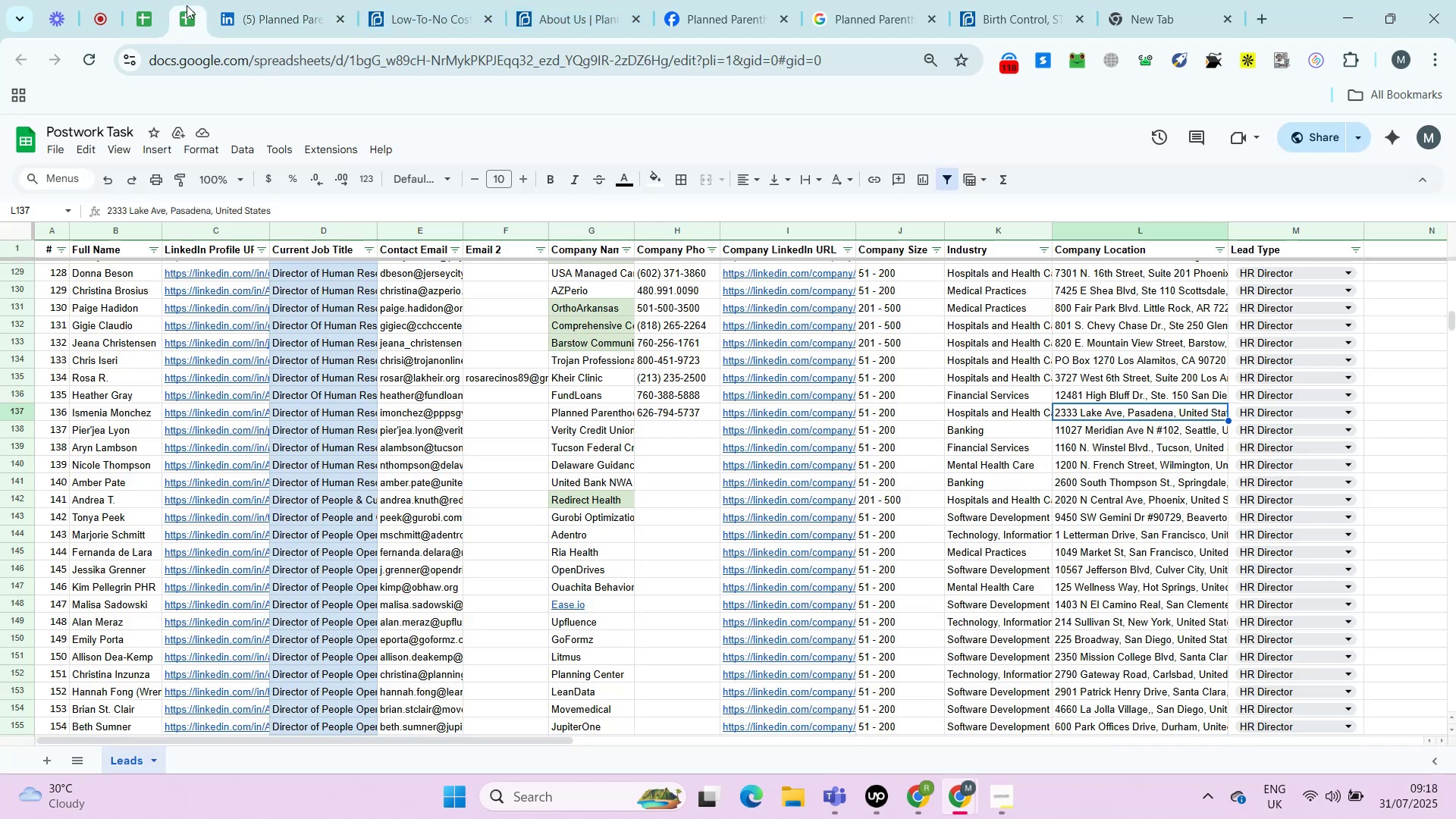 
key(Control+C)
 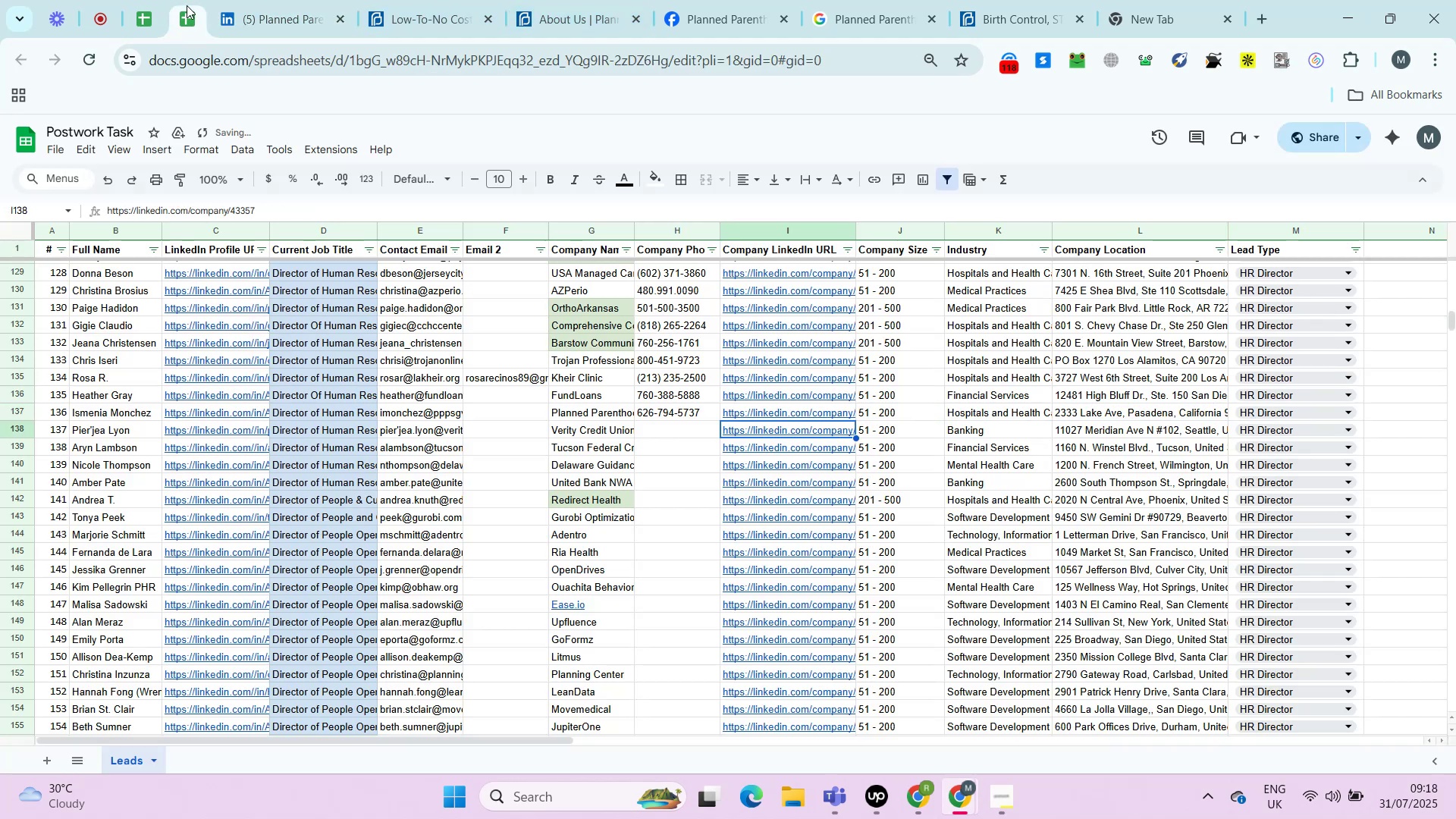 
left_click([187, 5])
 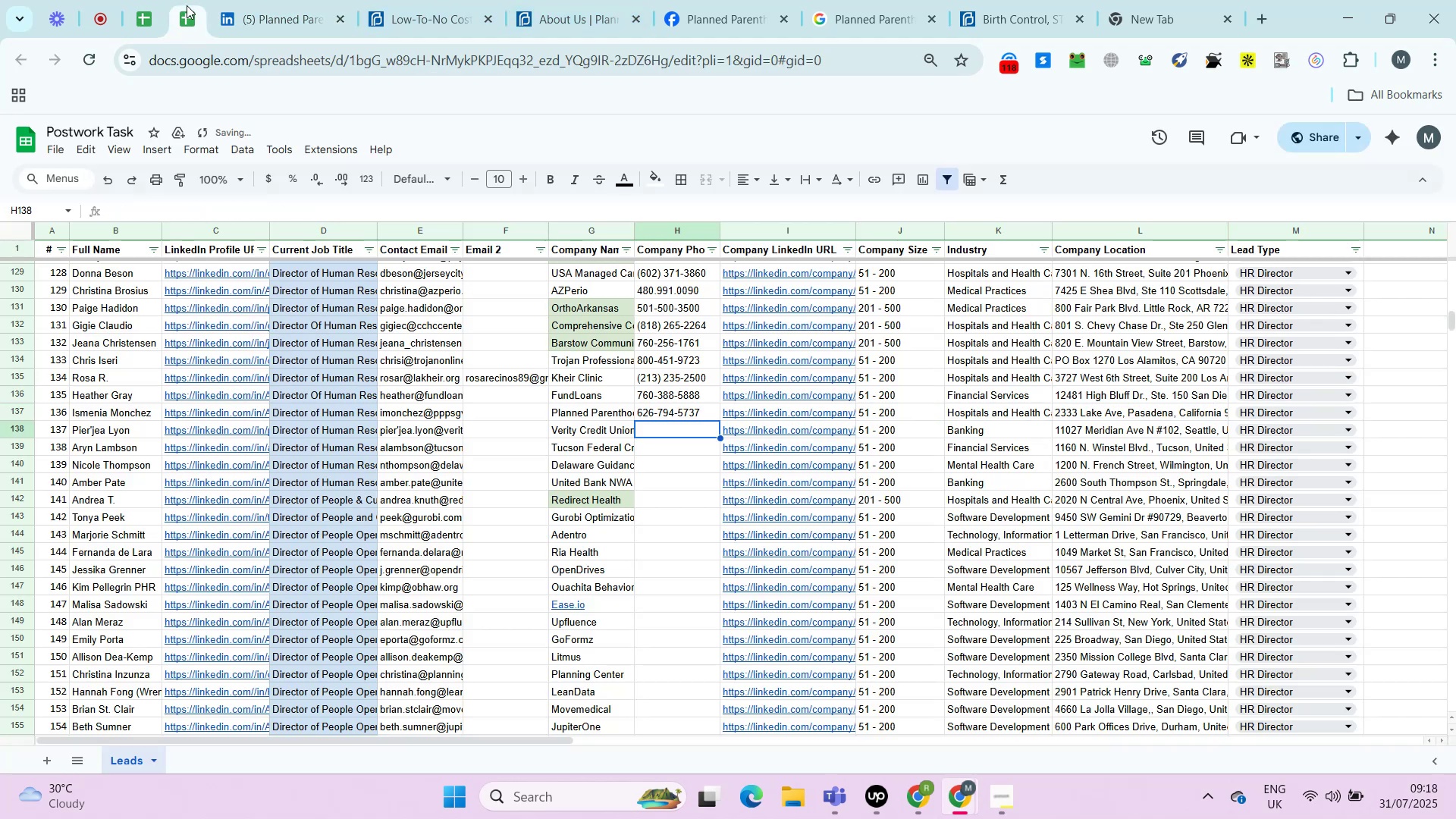 
key(Control+Shift+V)
 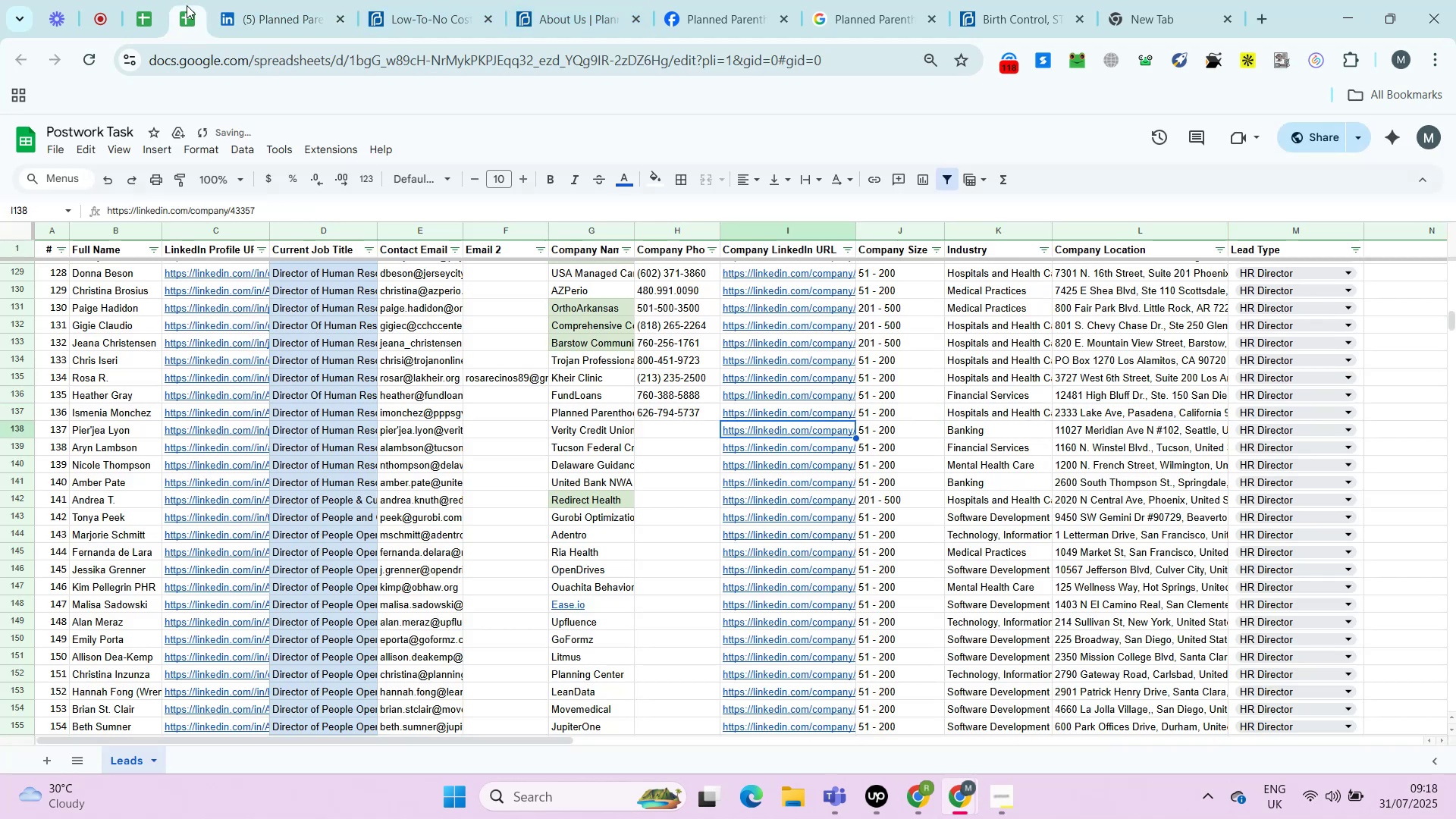 
key(ArrowDown)
 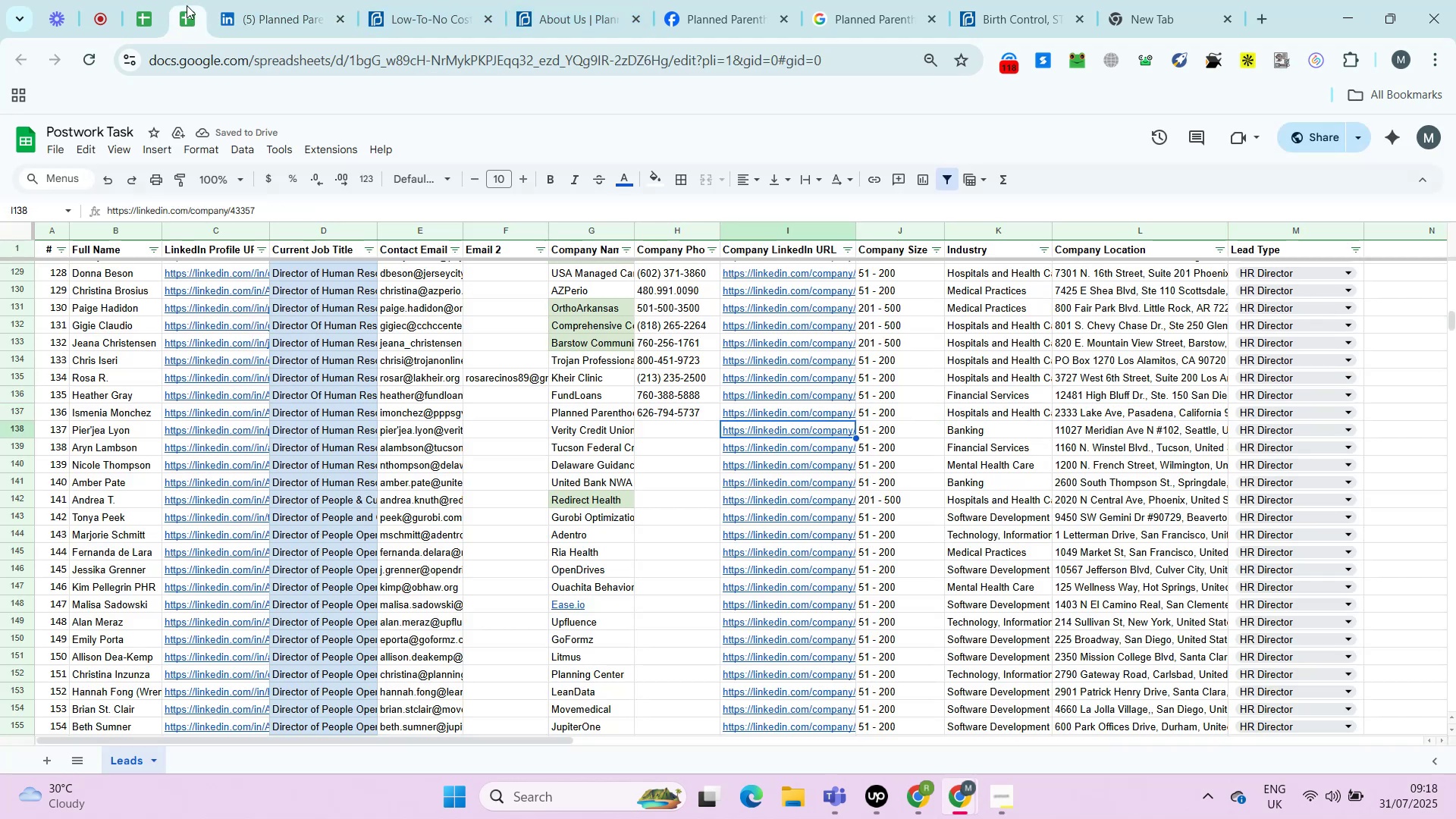 
key(ArrowLeft)
 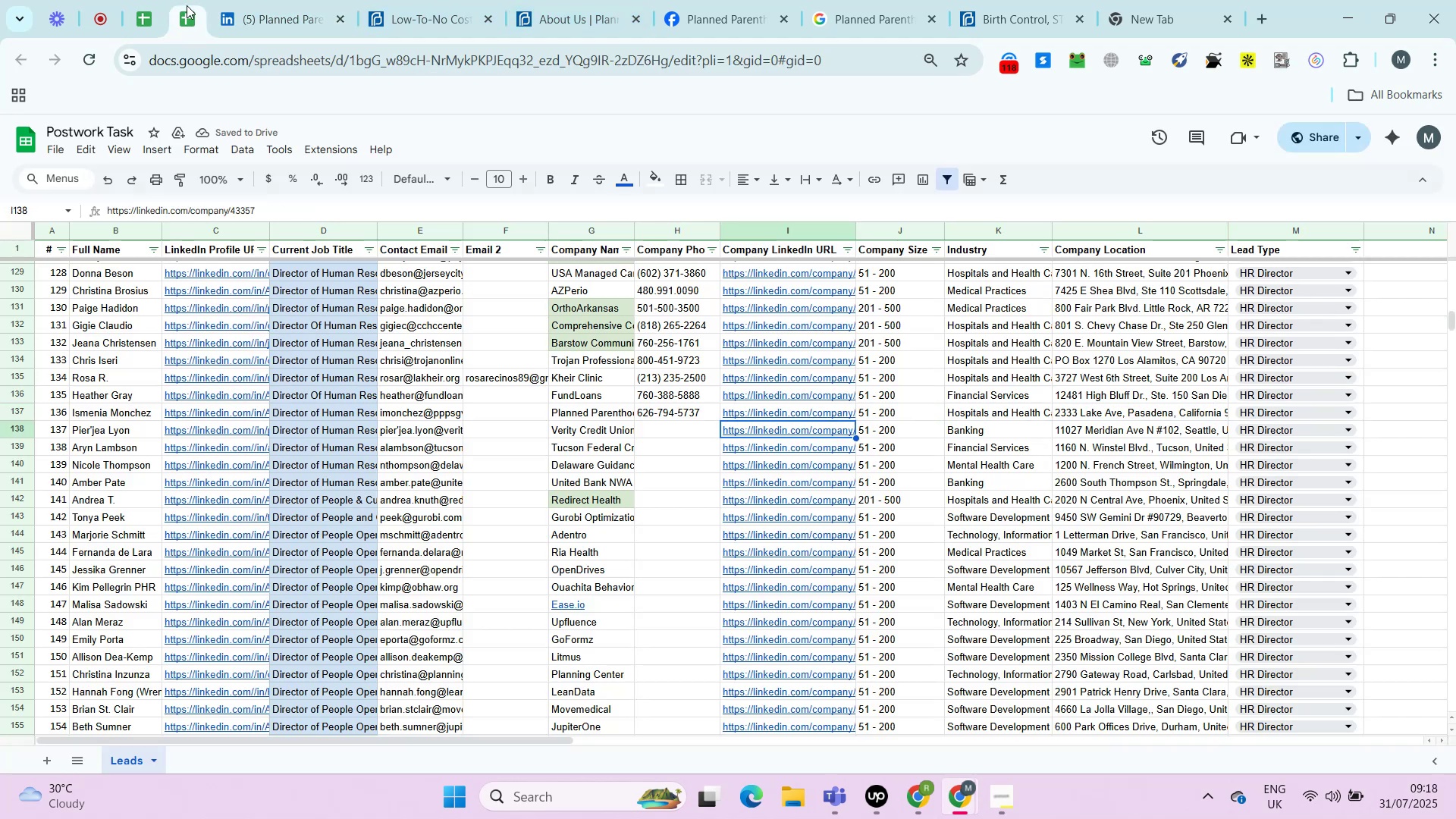 
key(ArrowLeft)
 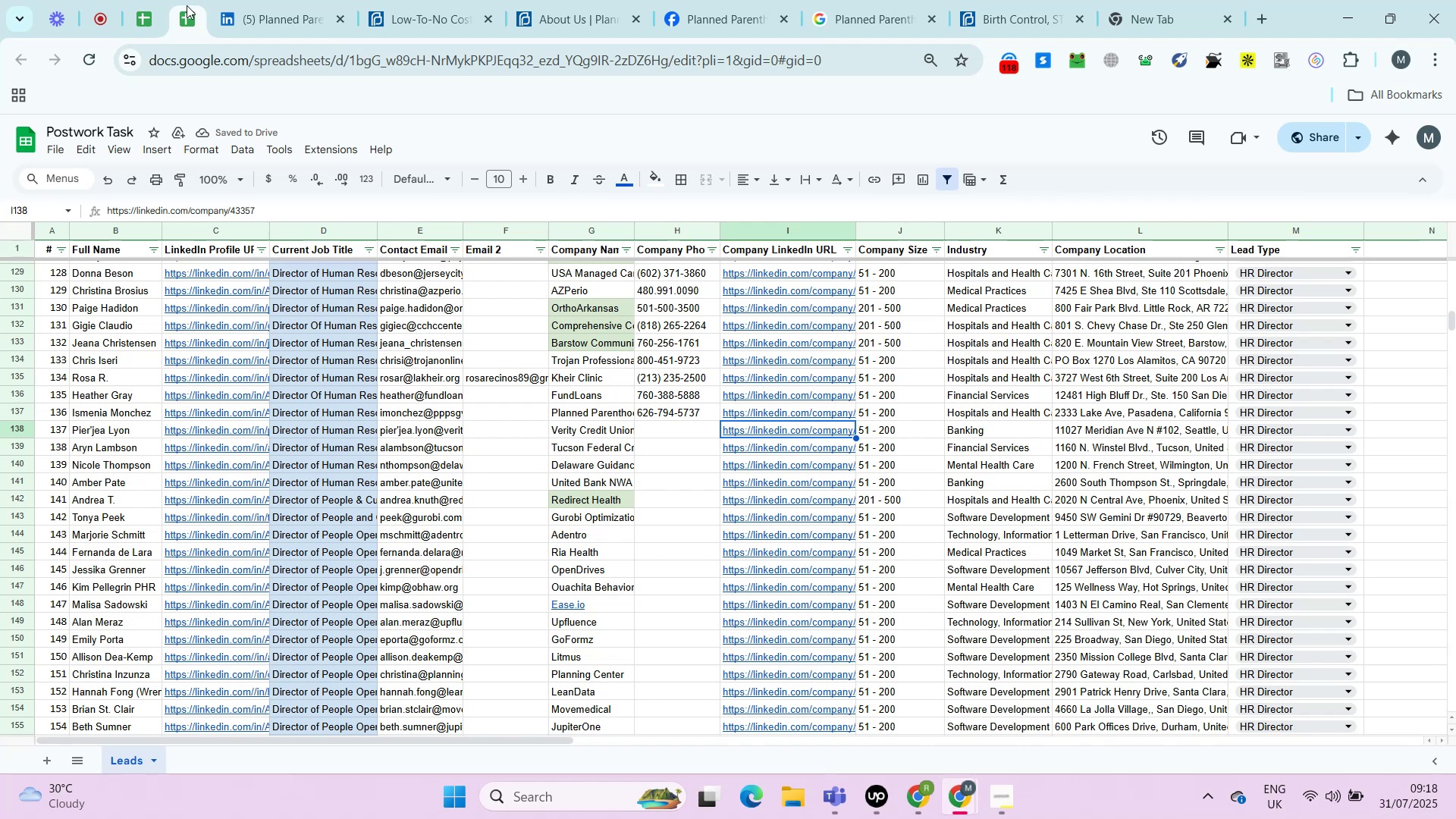 
key(ArrowLeft)
 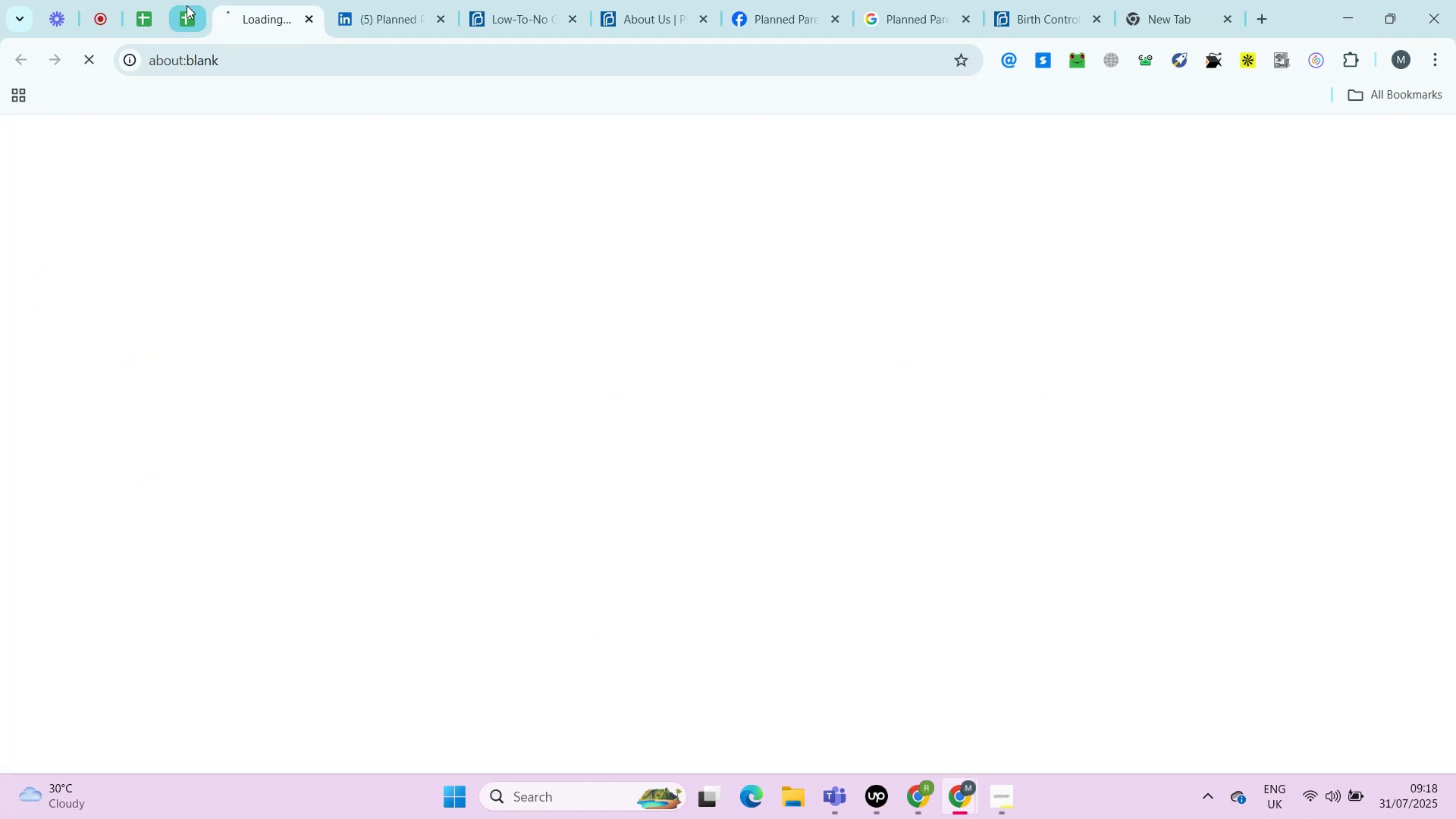 
key(ArrowLeft)
 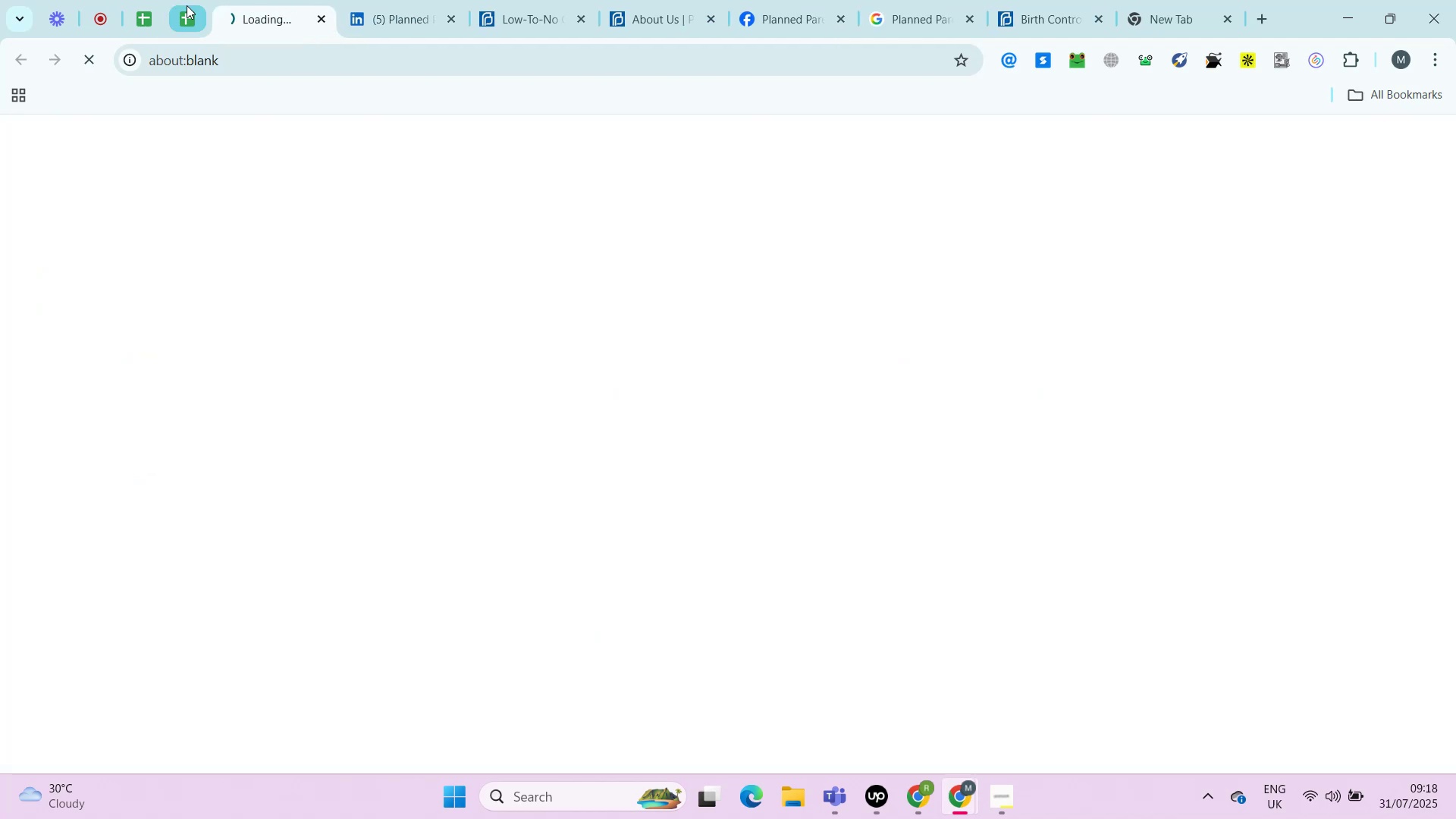 
key(ArrowLeft)
 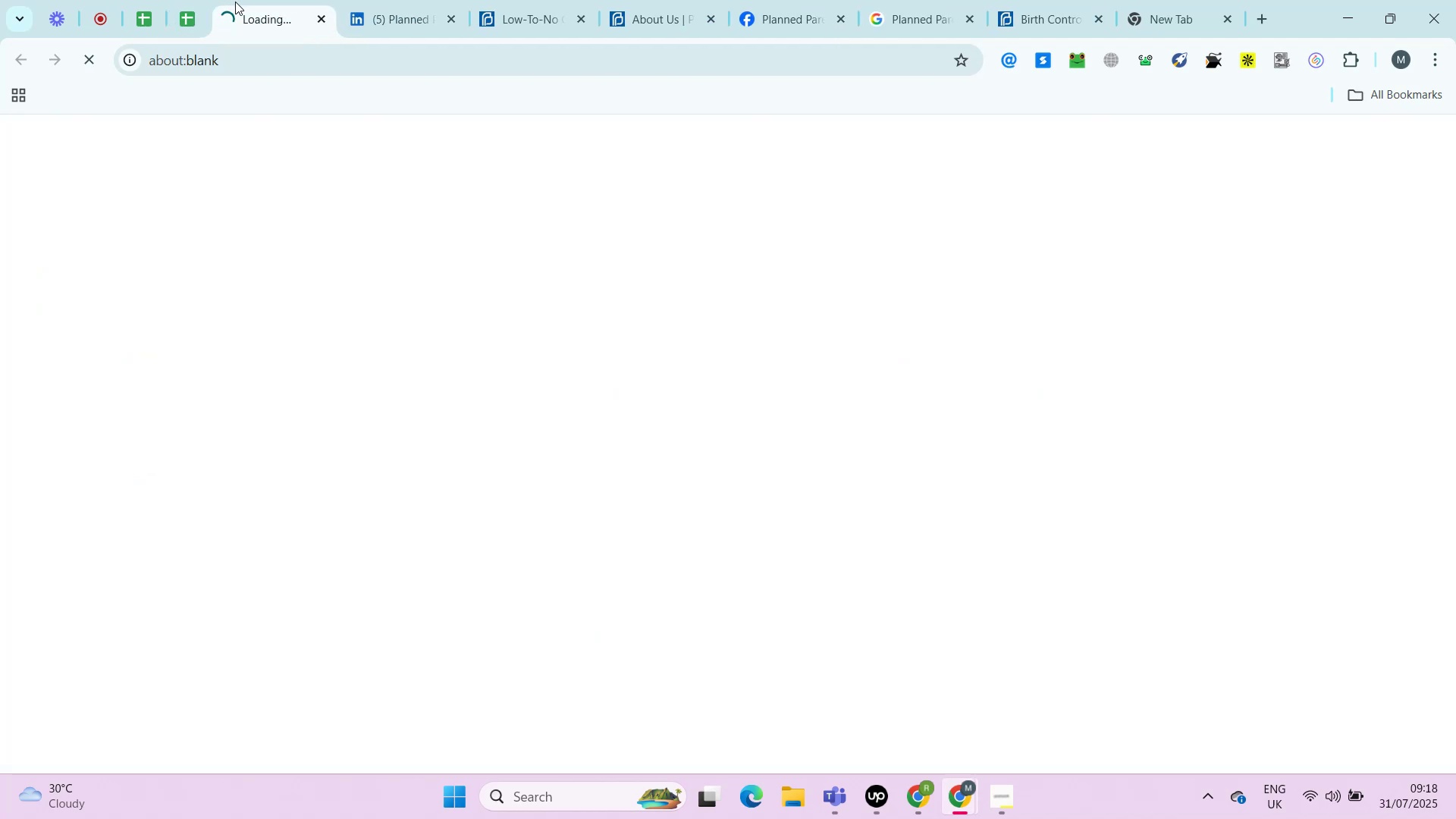 
key(ArrowRight)
 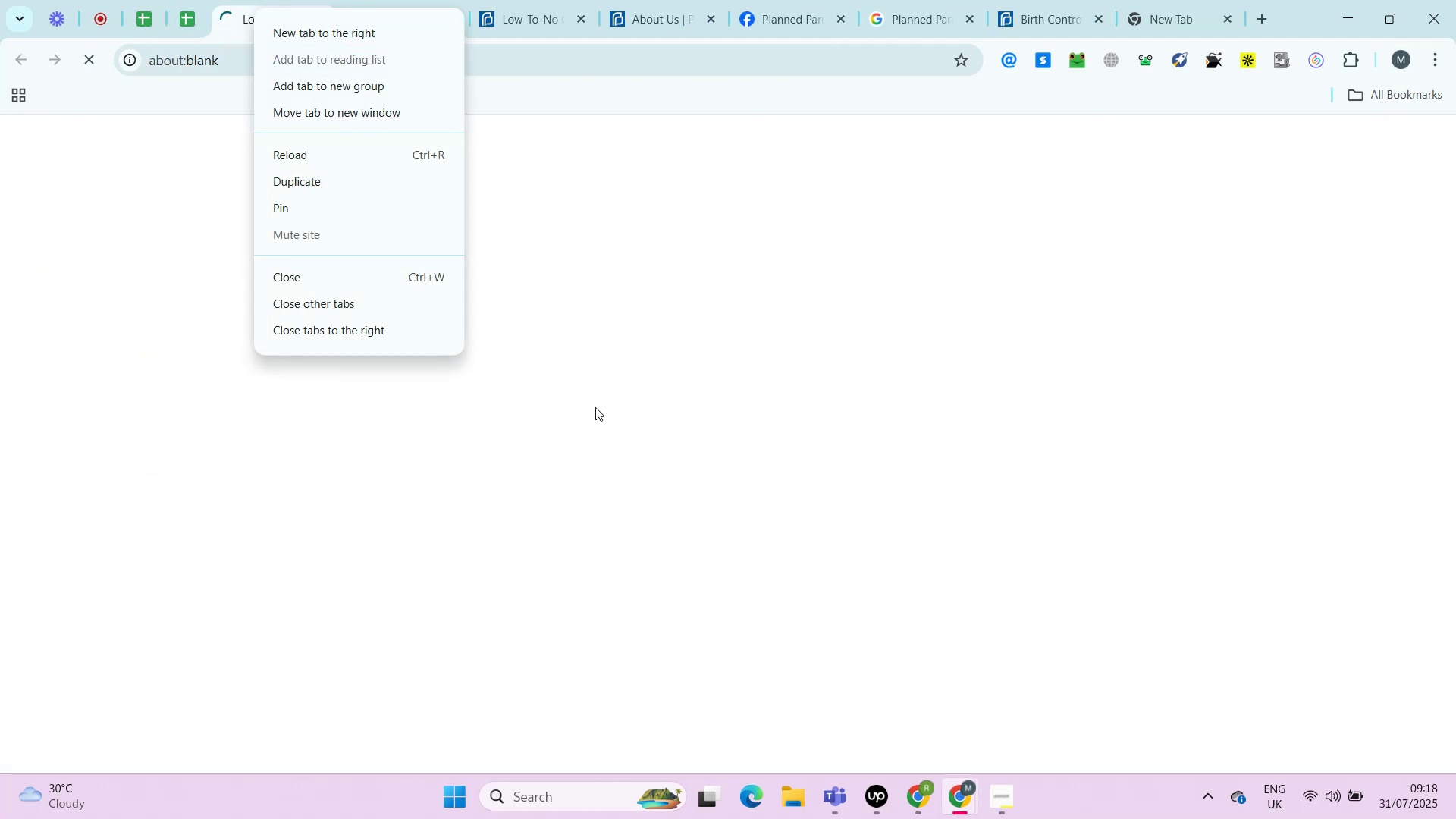 
key(Alt+AltLeft)
 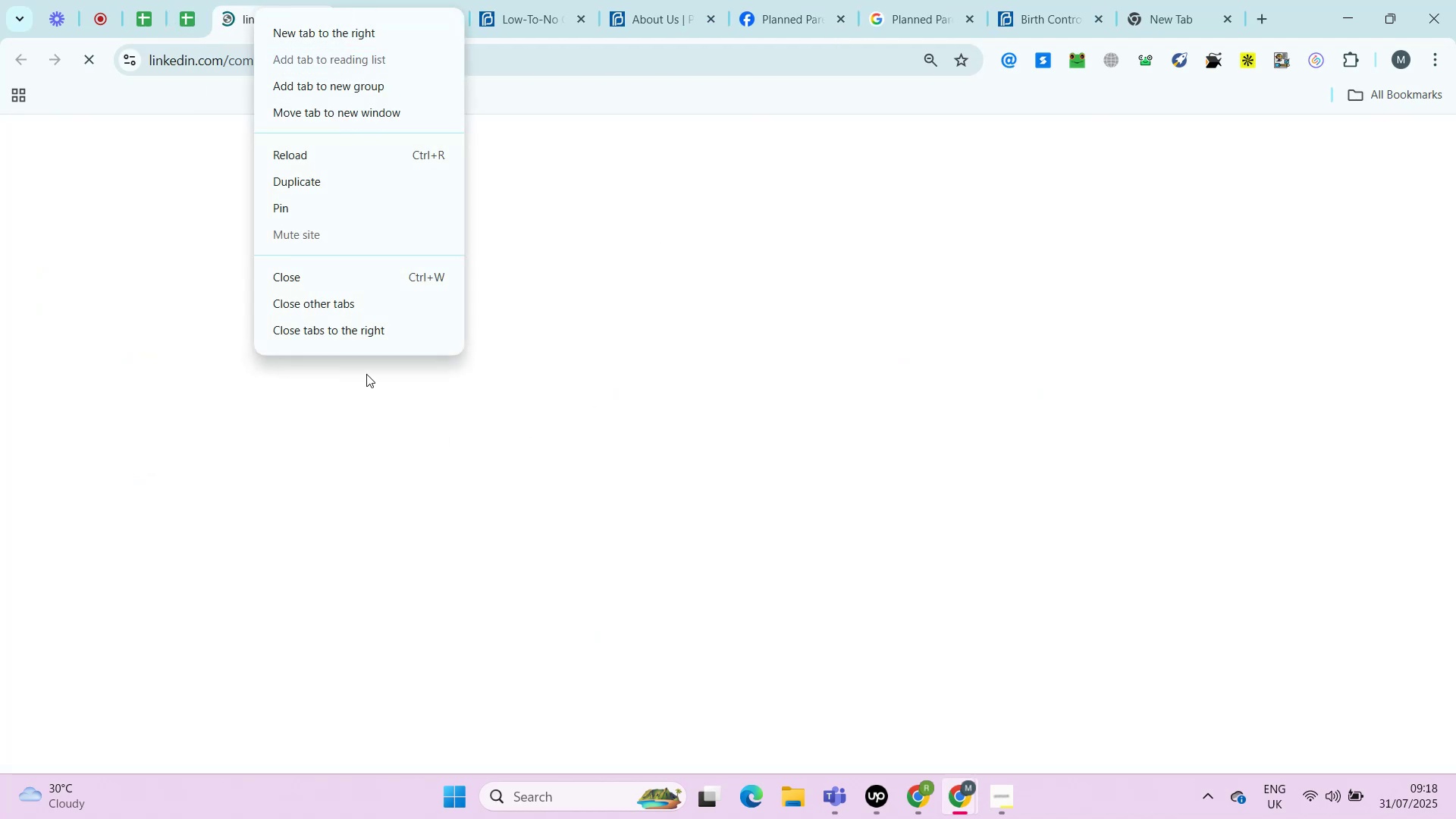 
key(Alt+Enter)
 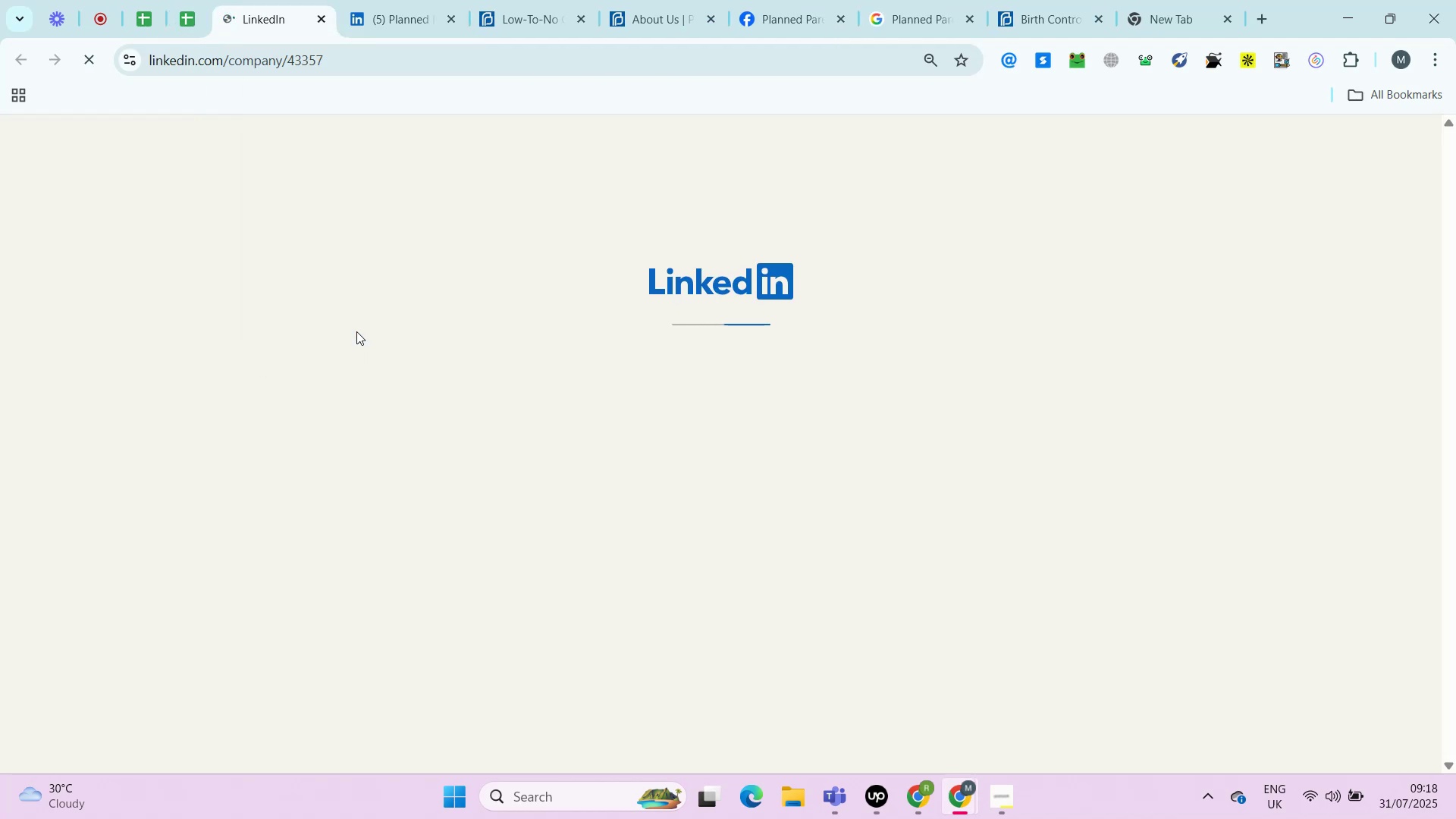 
right_click([254, 8])
 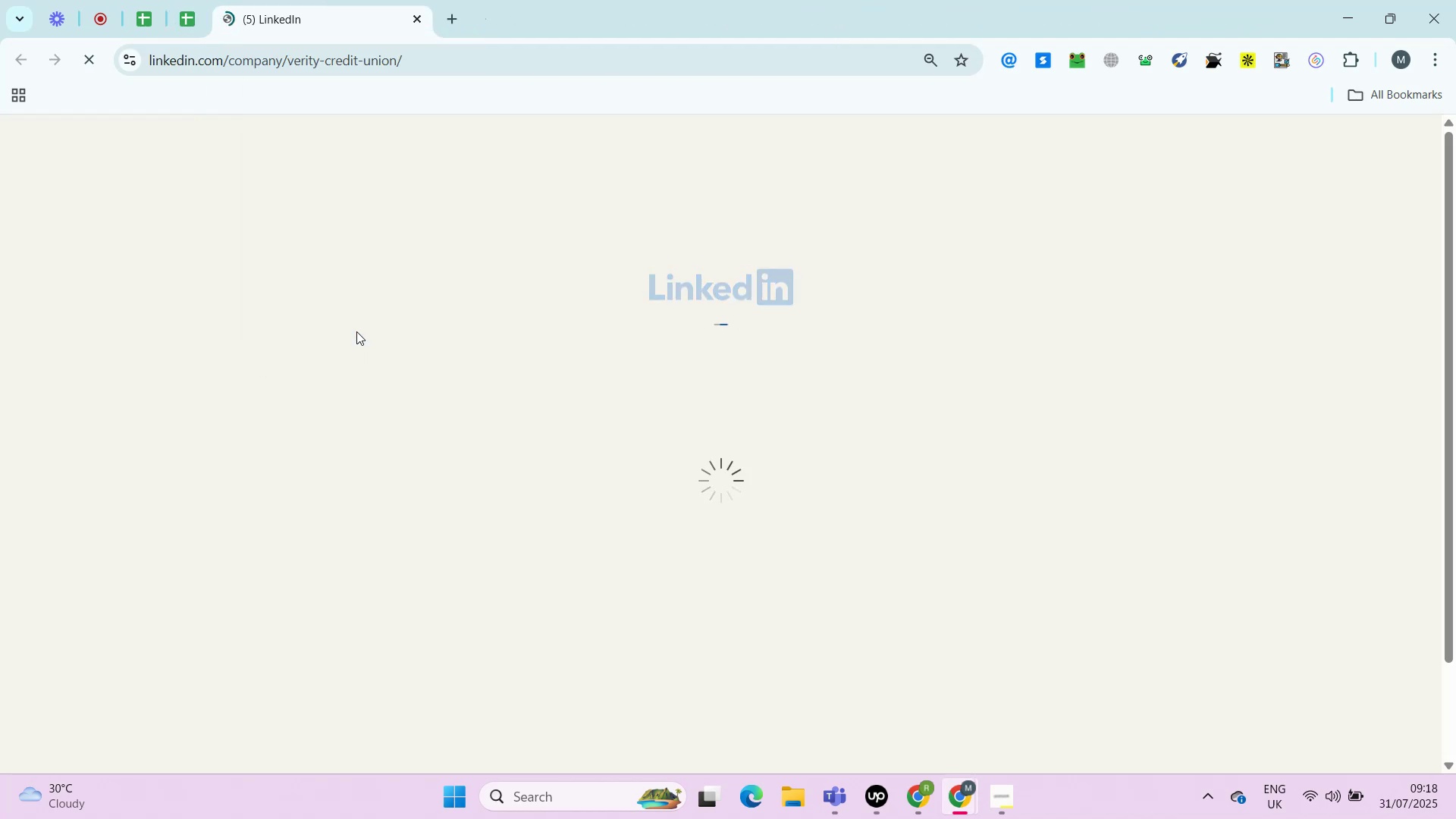 
left_click([356, 331])
 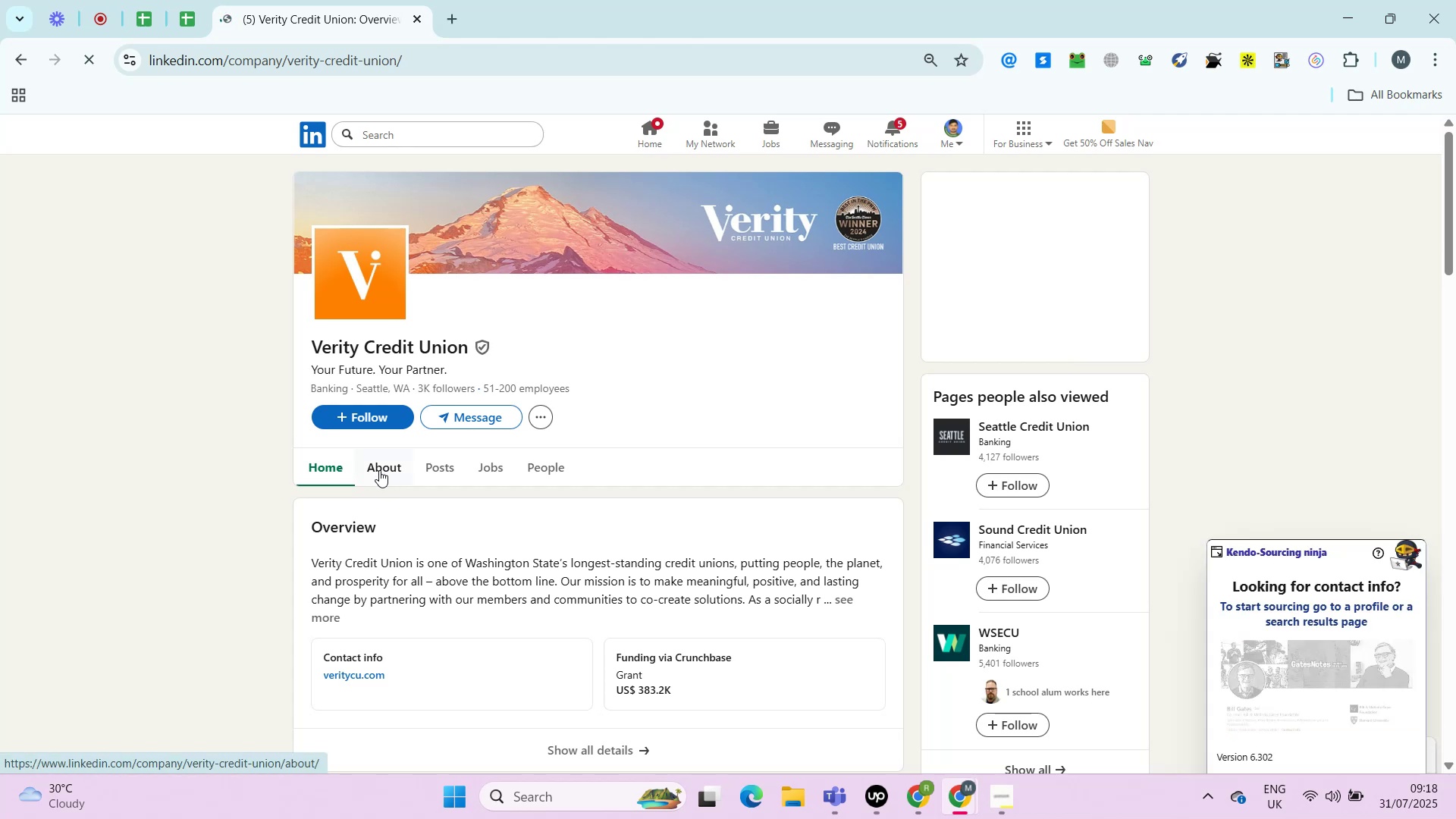 
wait(7.71)
 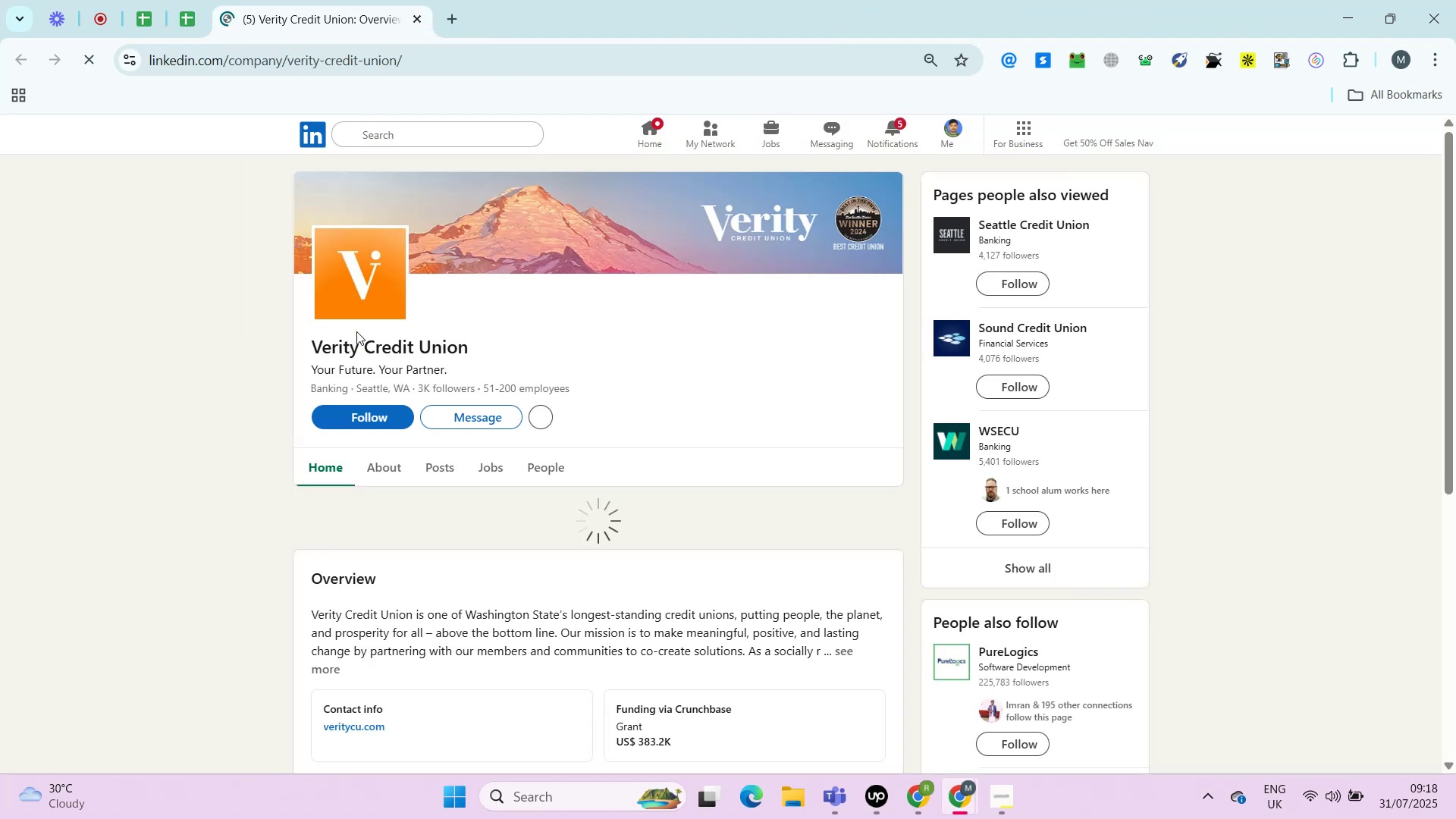 
left_click([379, 470])
 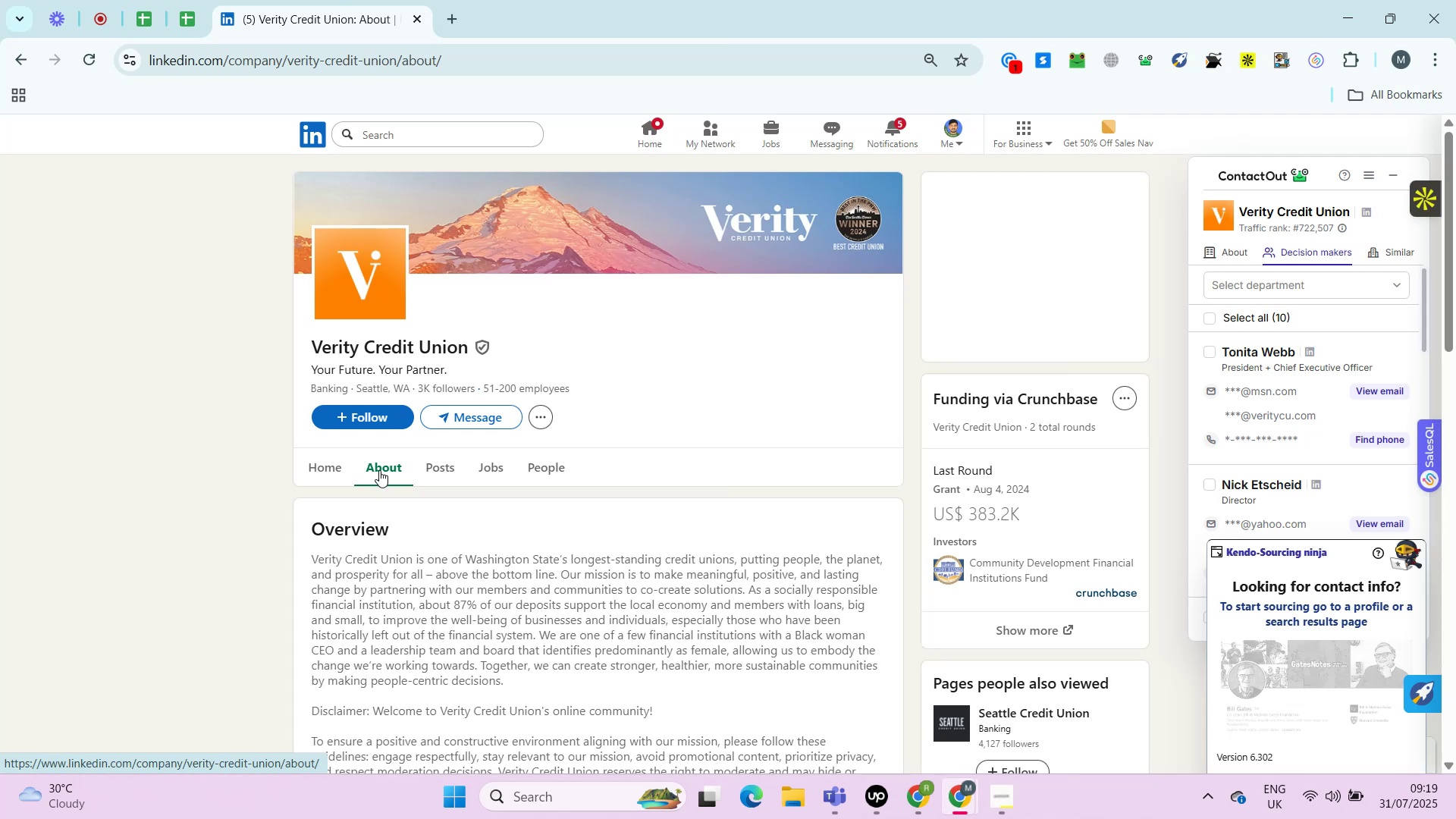 
wait(21.42)
 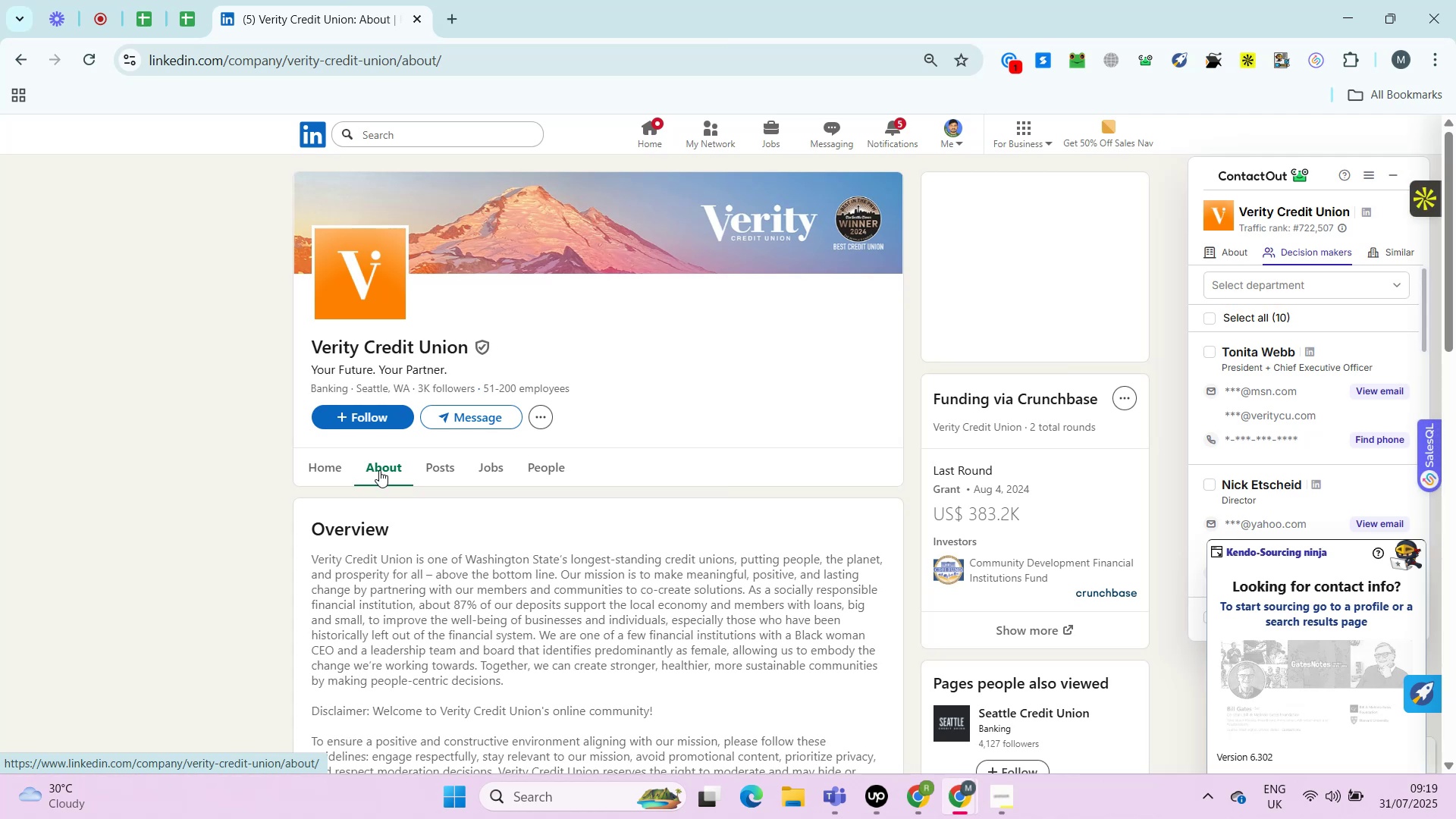 
hold_key(key=ControlLeft, duration=0.43)
 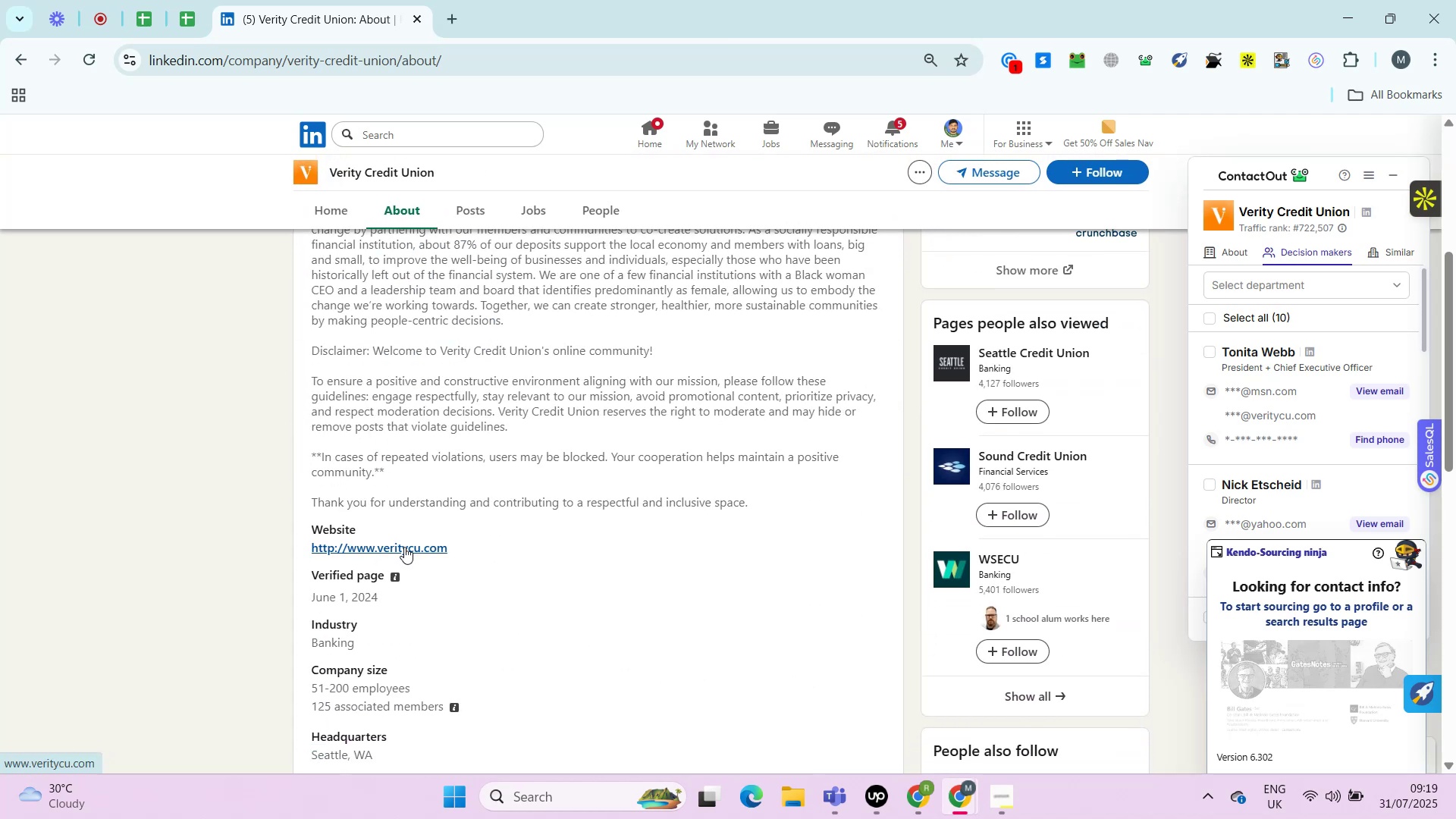 
key(Alt+Control+AltLeft)
 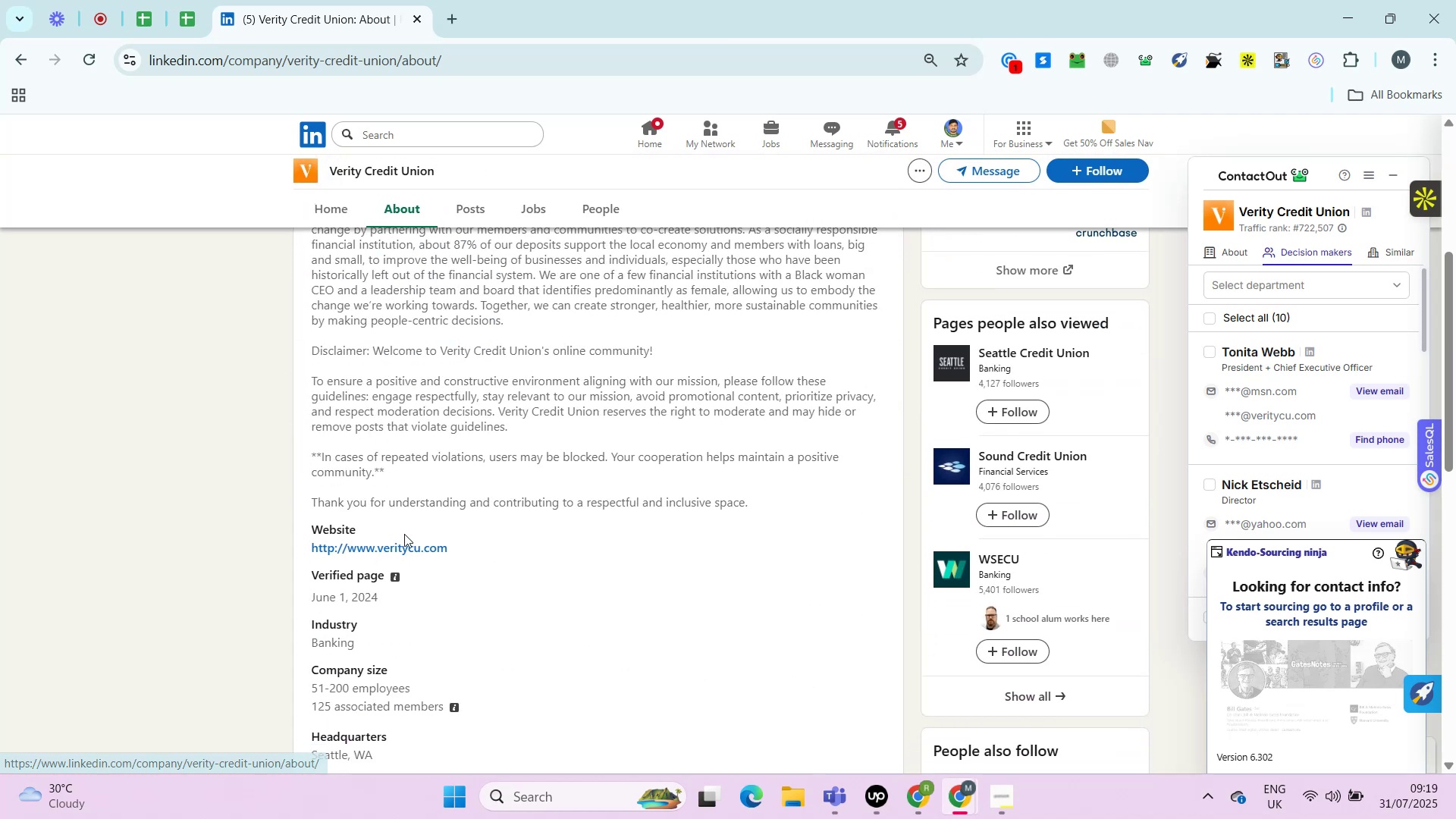 
key(Alt+Control+AltLeft)
 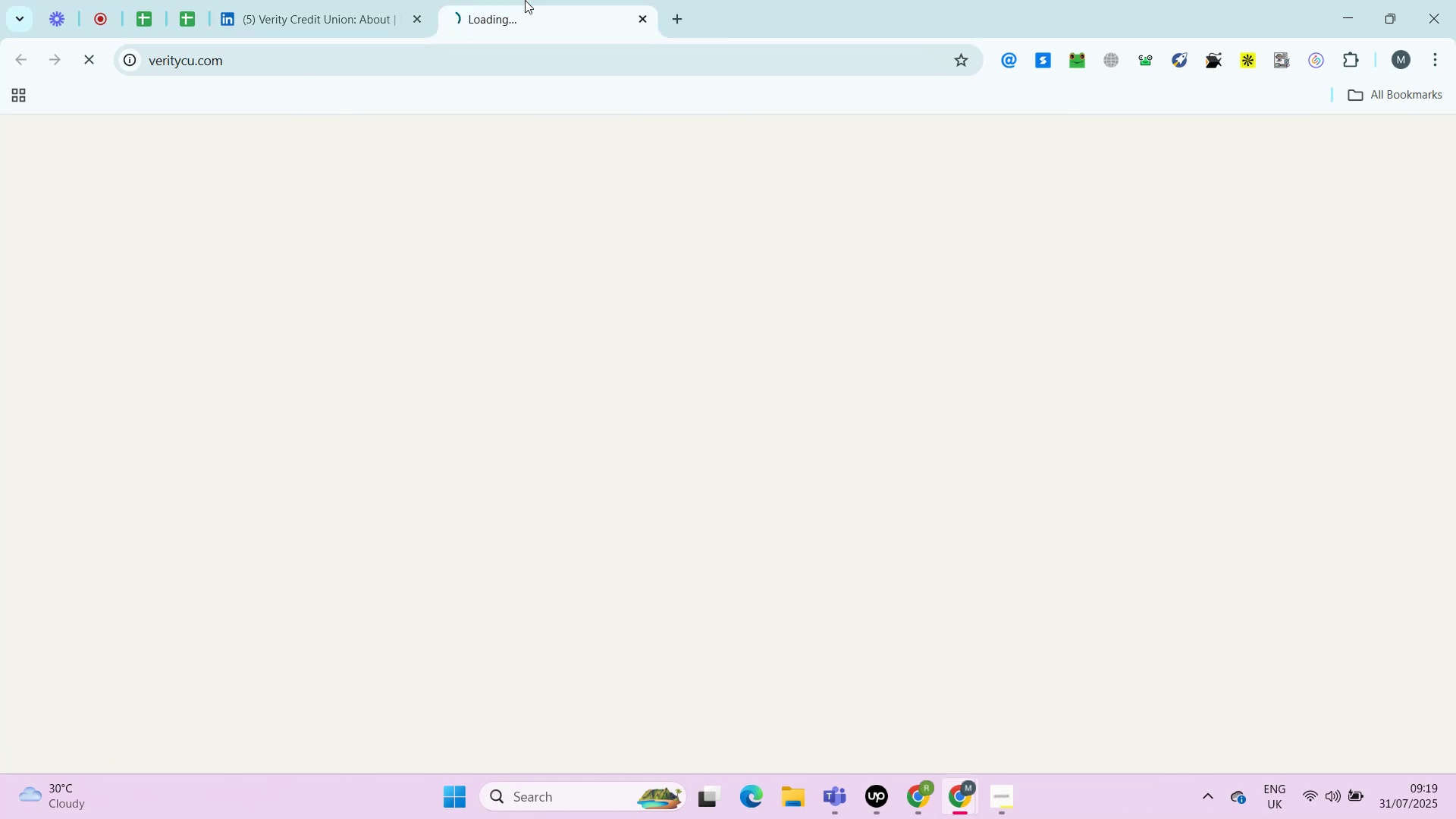 
hold_key(key=ControlLeft, duration=0.64)
left_click([404, 547])
 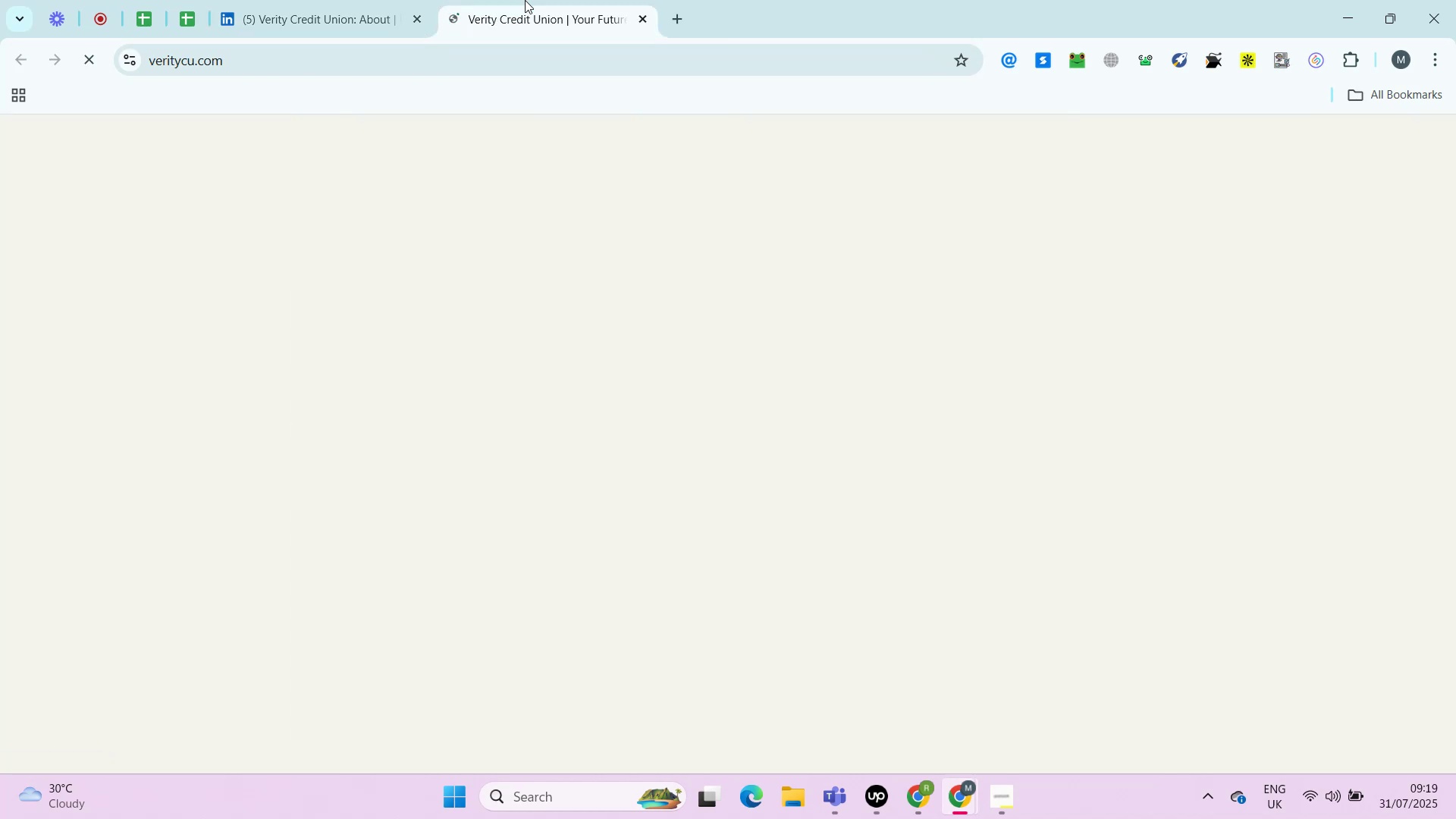 
left_click([525, 0])
 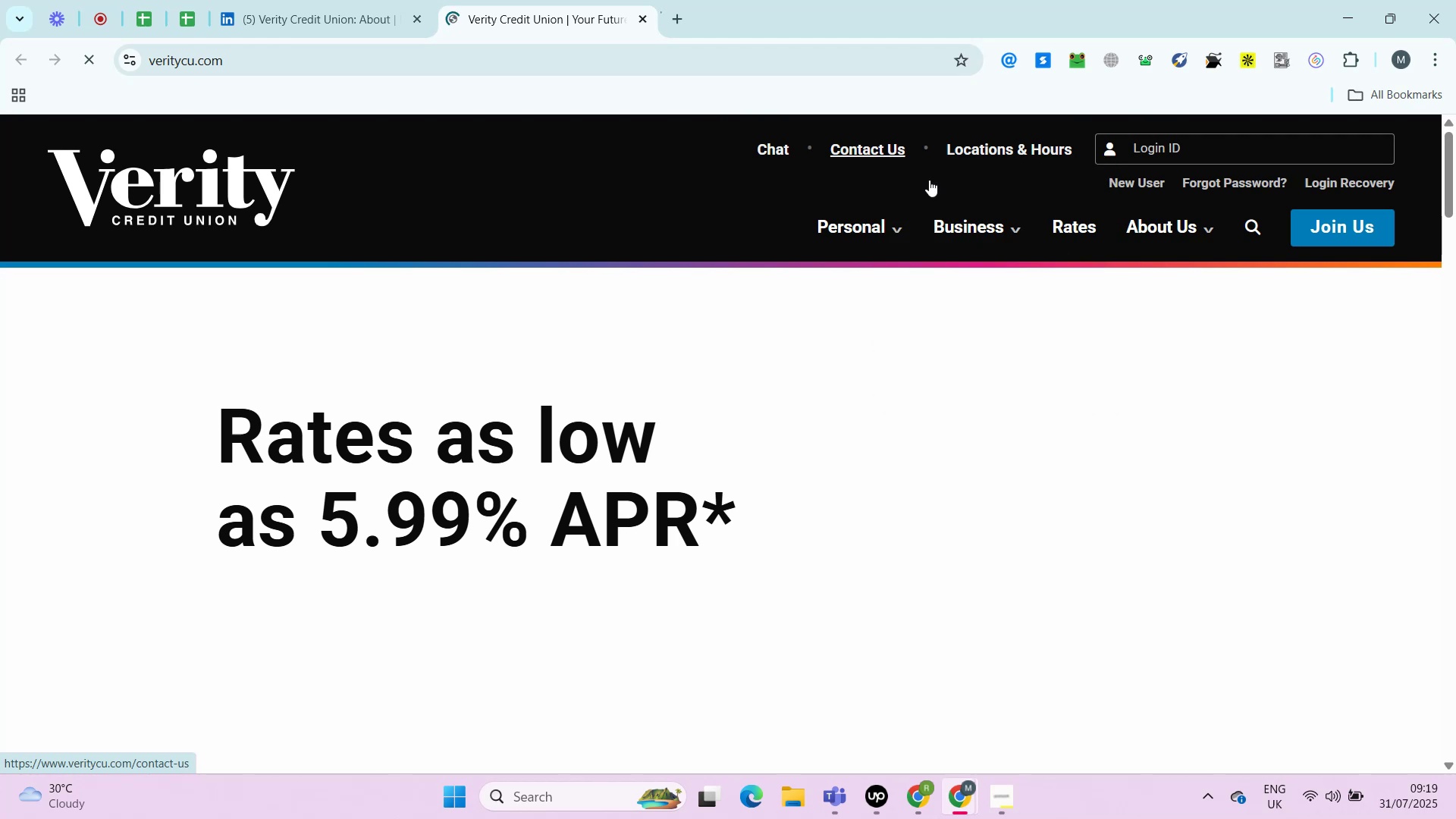 
right_click([883, 155])
 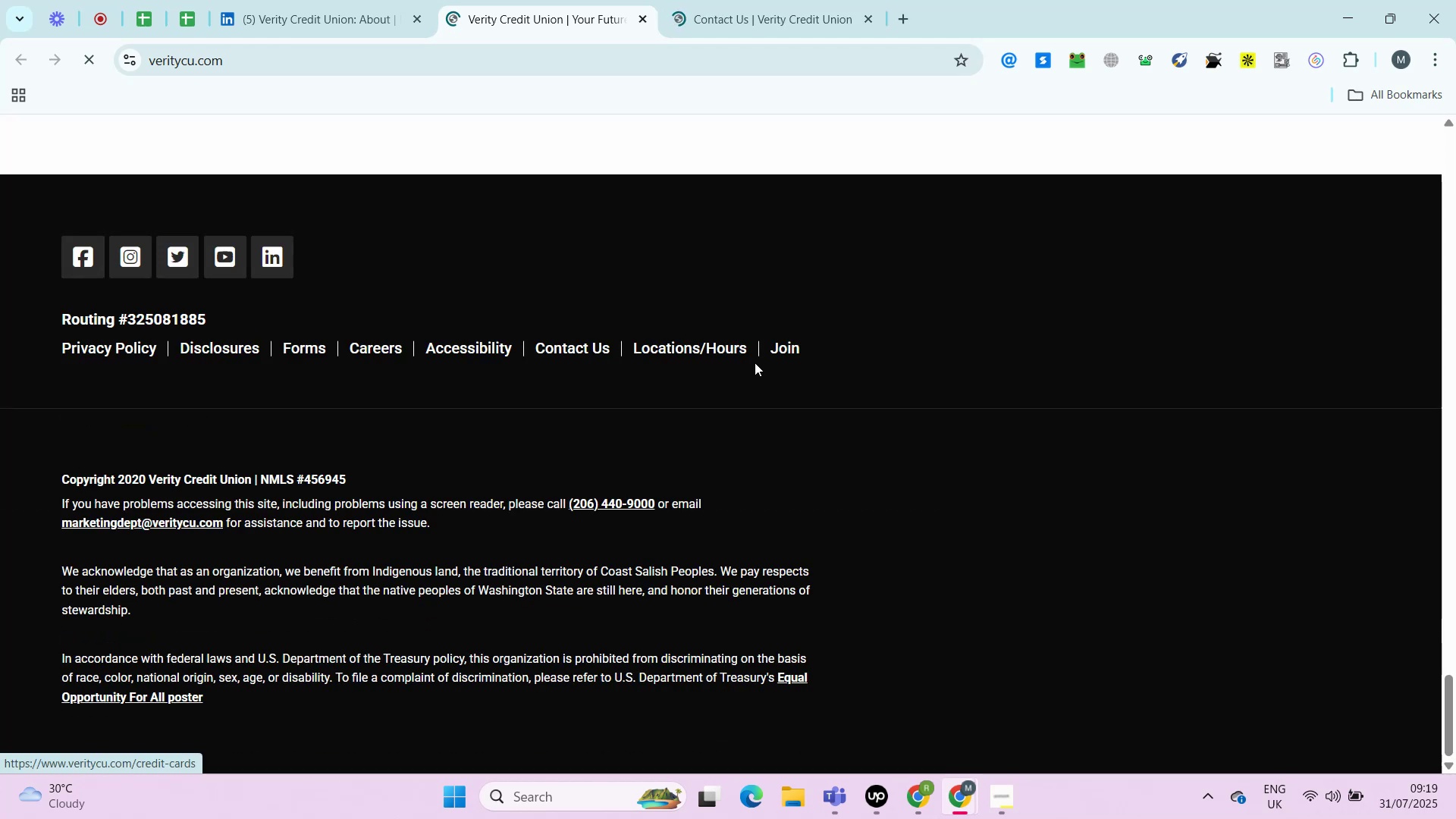 
left_click([929, 180])
 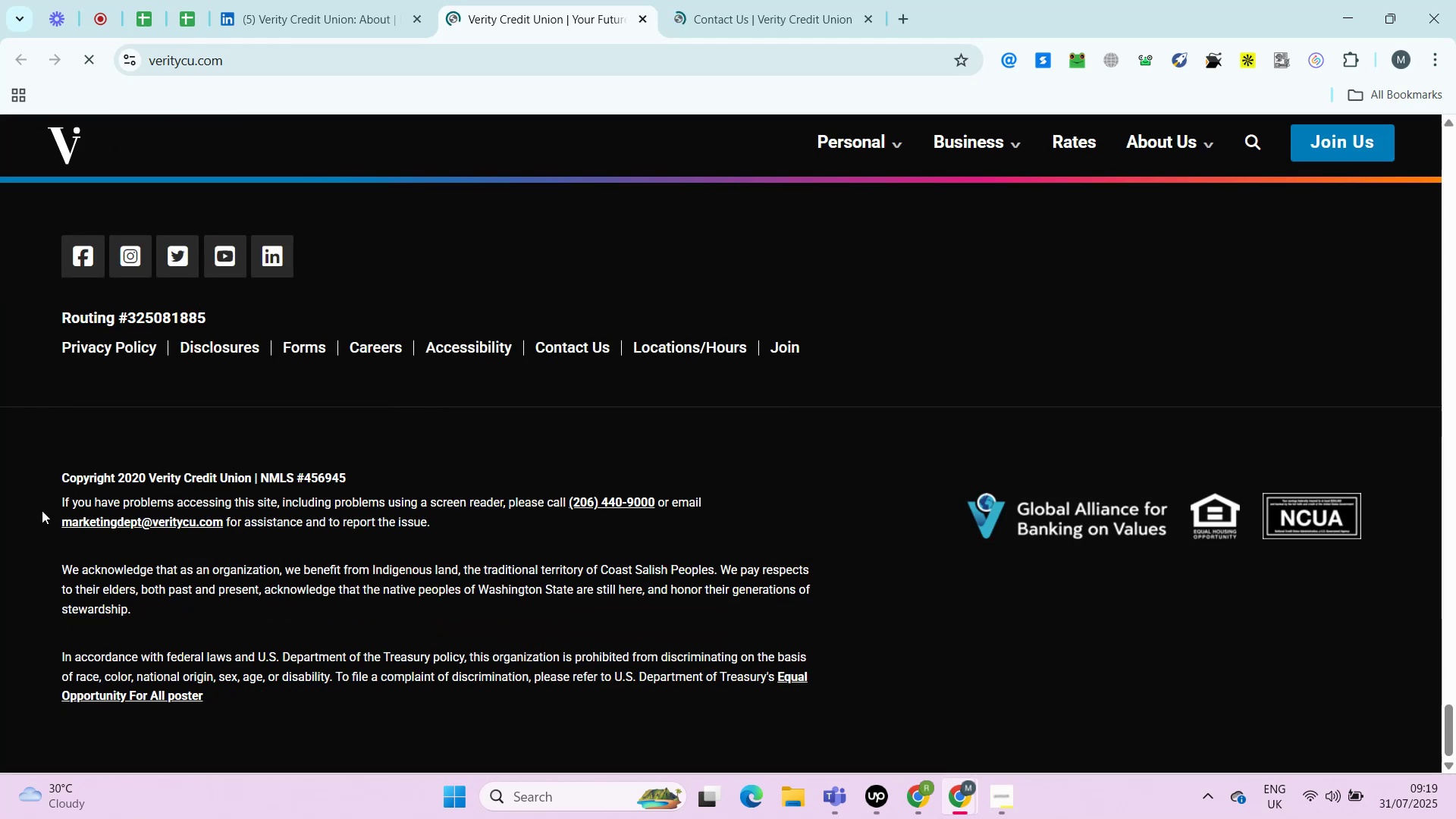 
mouse_move([48, 488])
 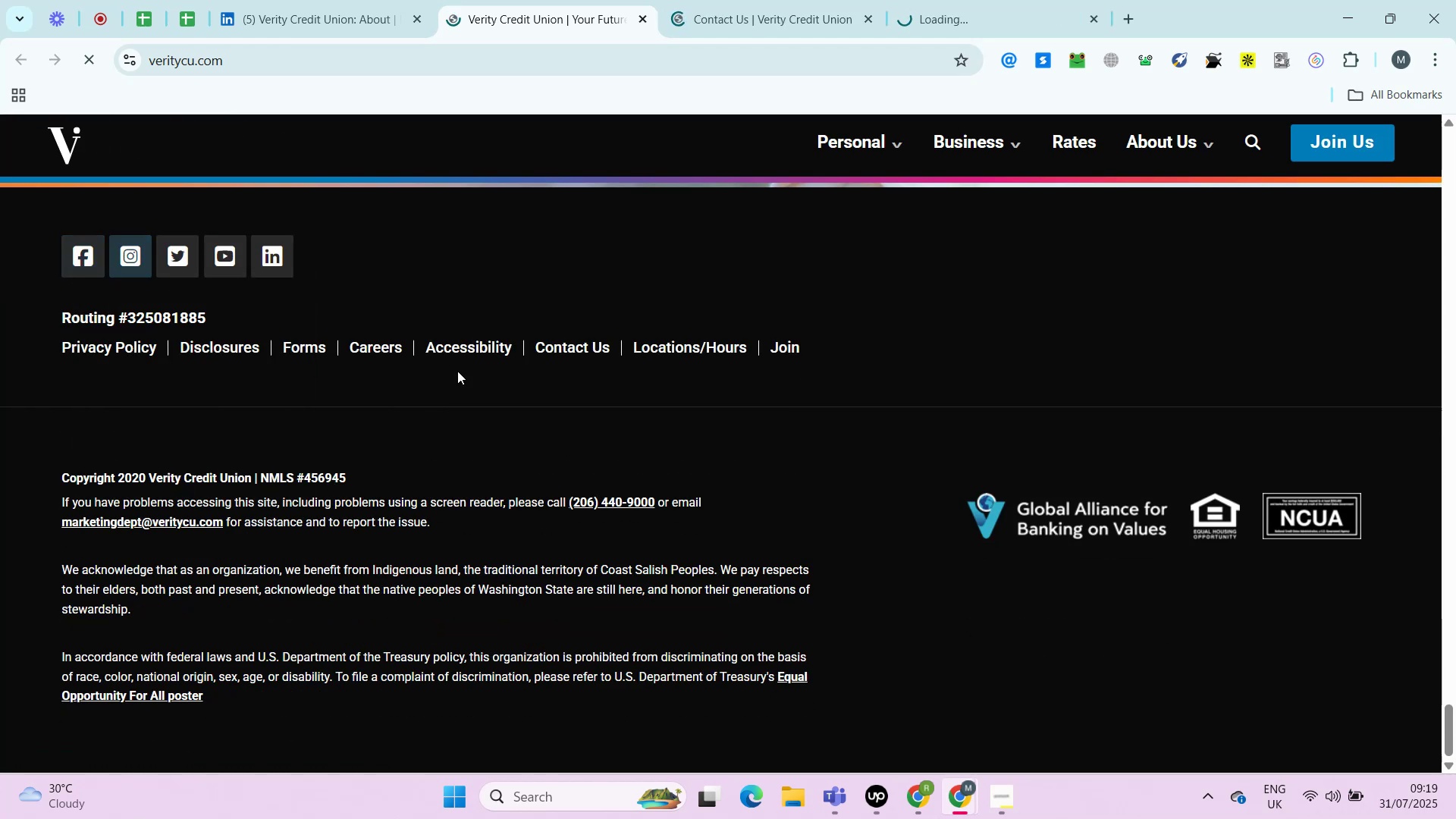 
right_click([79, 251])
 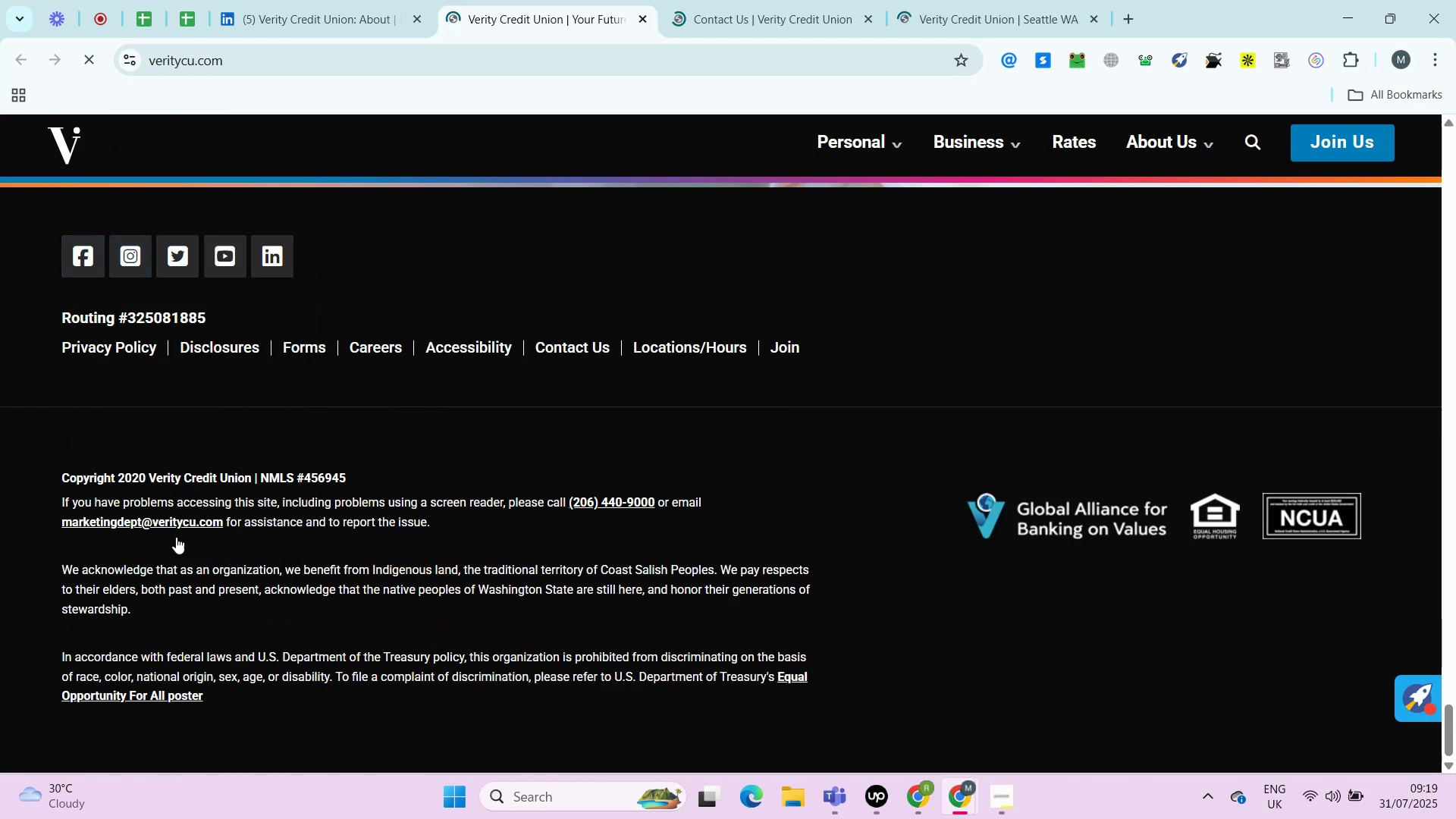 
left_click([133, 275])
 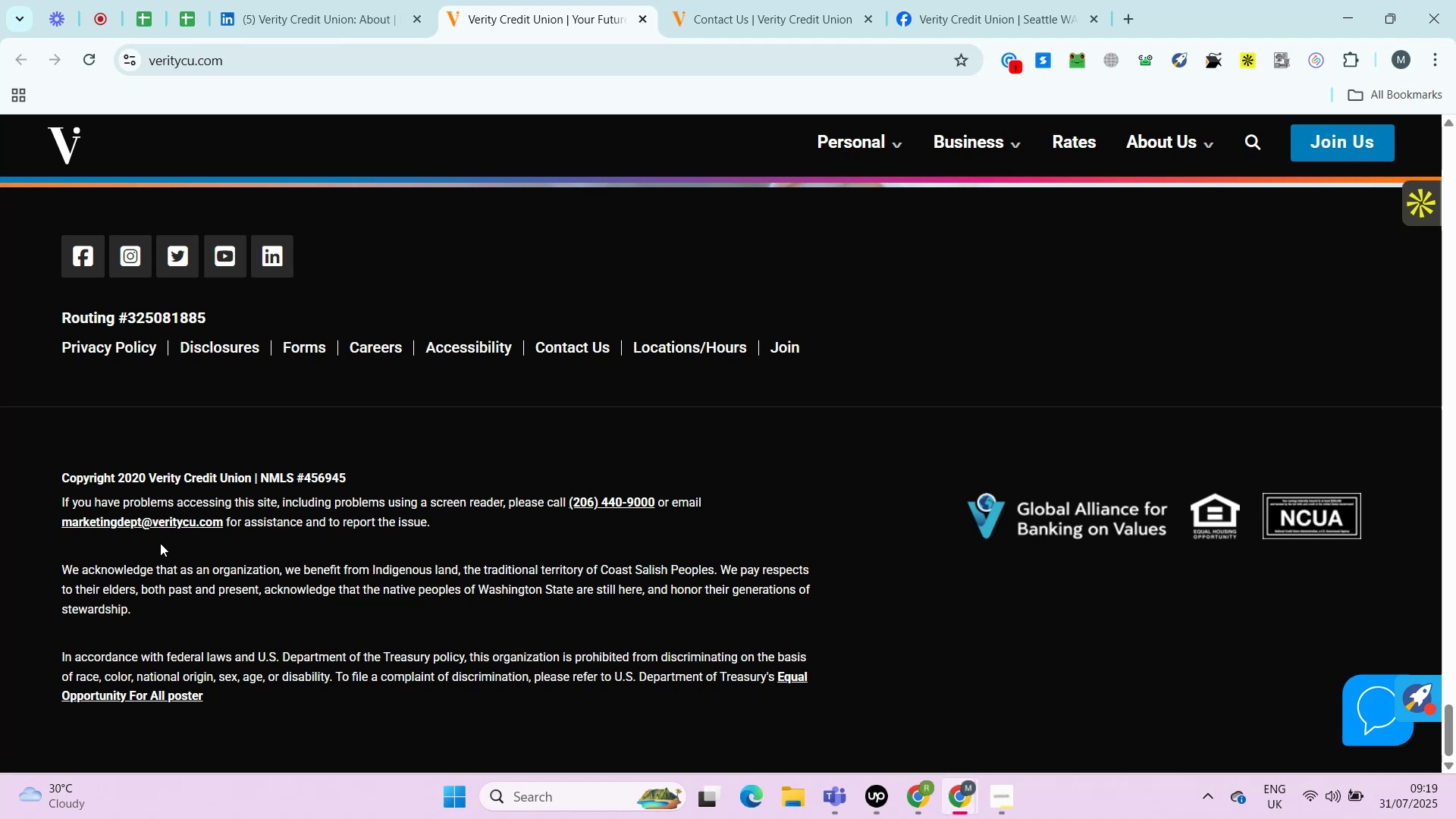 
wait(23.58)
 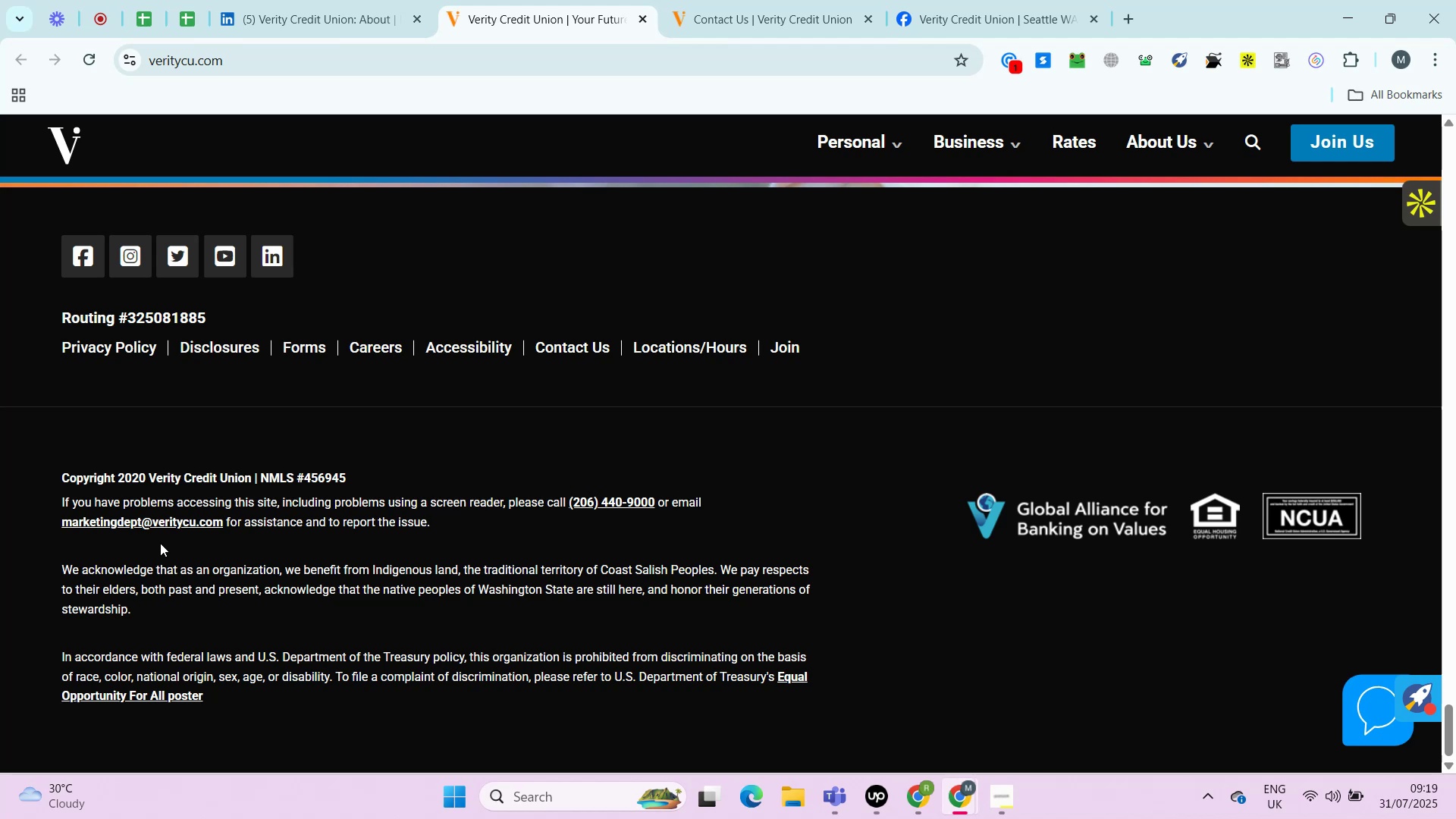 
left_click([931, 3])
 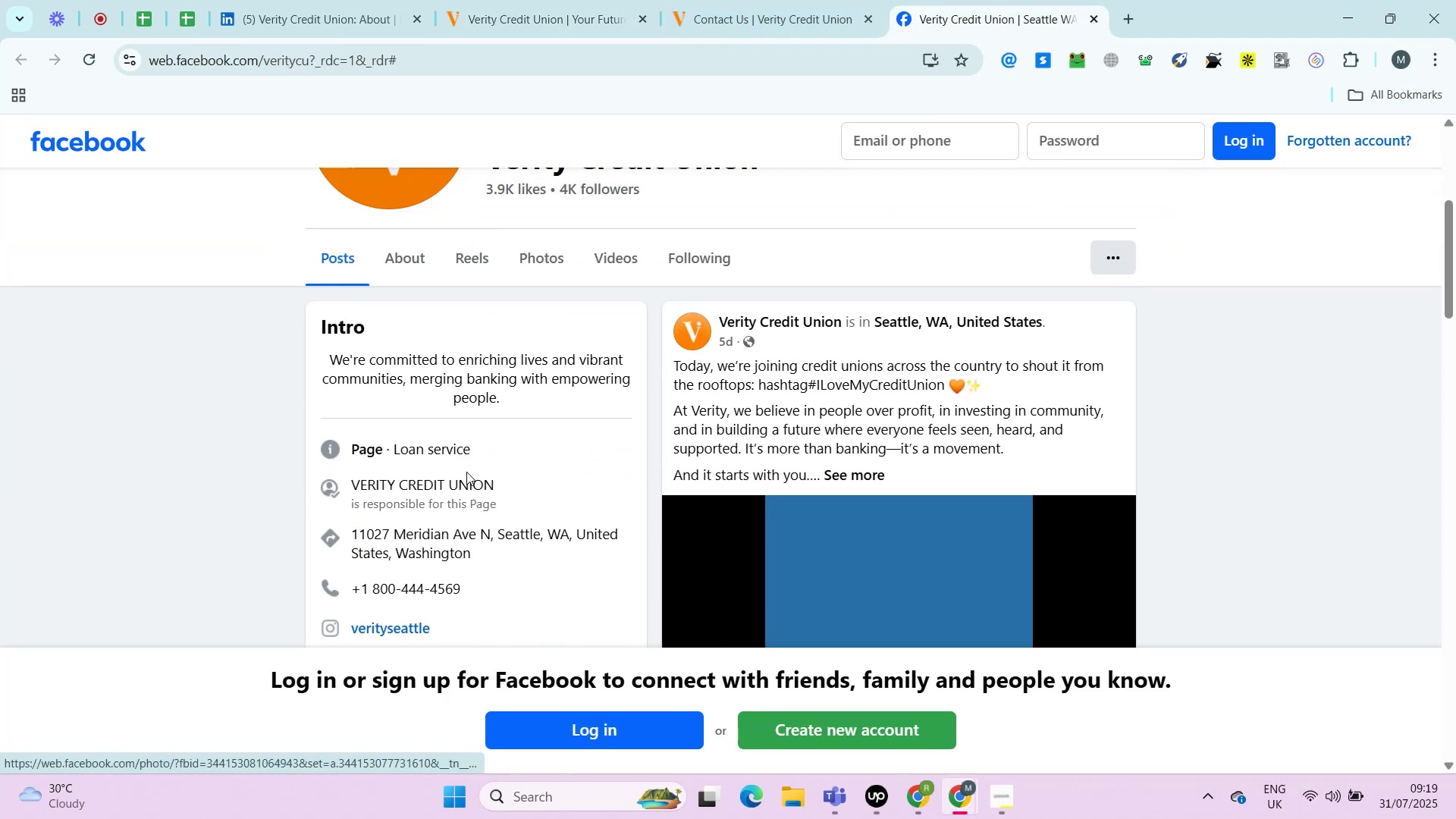 
left_click([921, 118])
 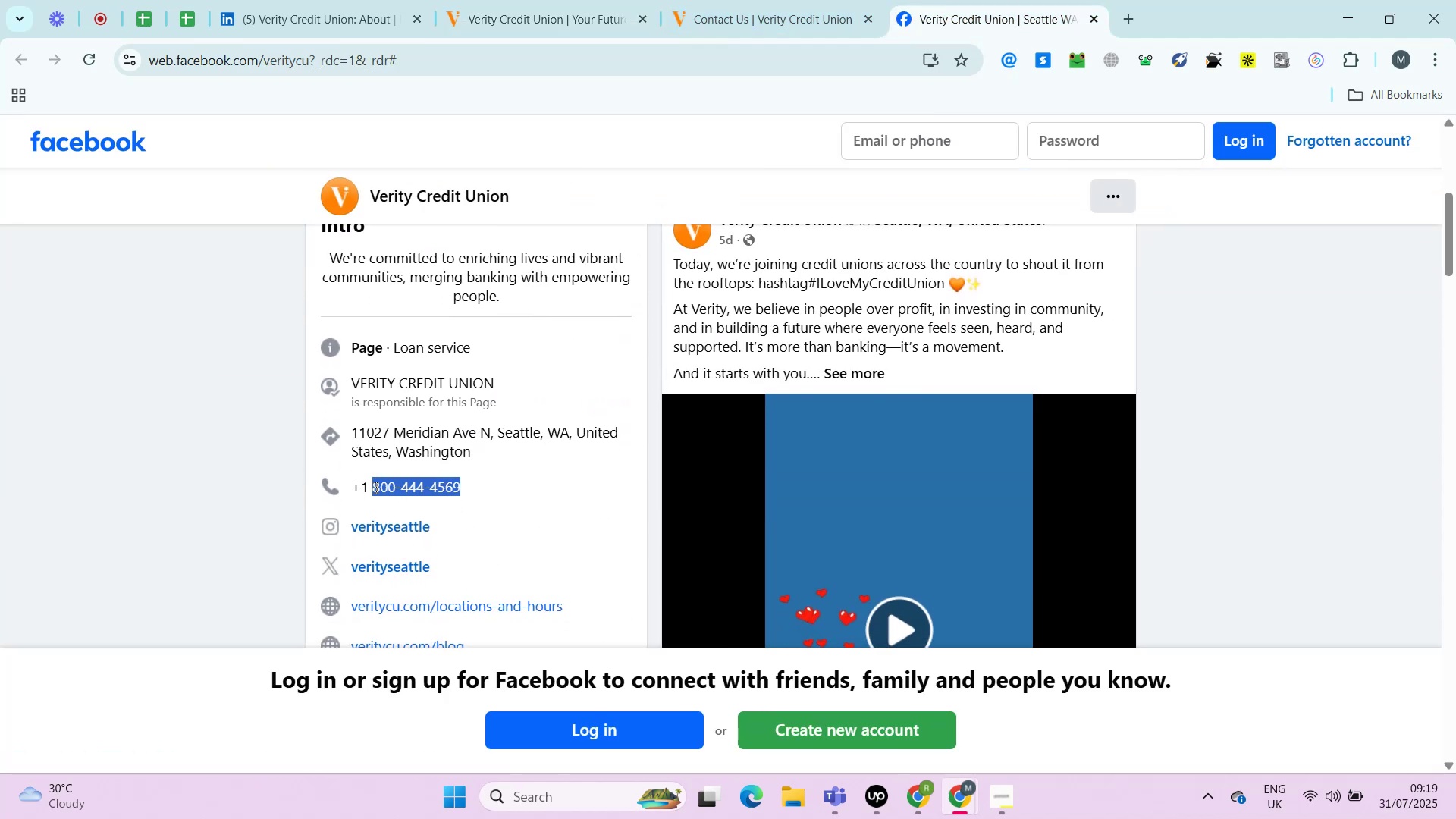 
left_click_drag(start_coordinate=[465, 482], to_coordinate=[375, 488])
 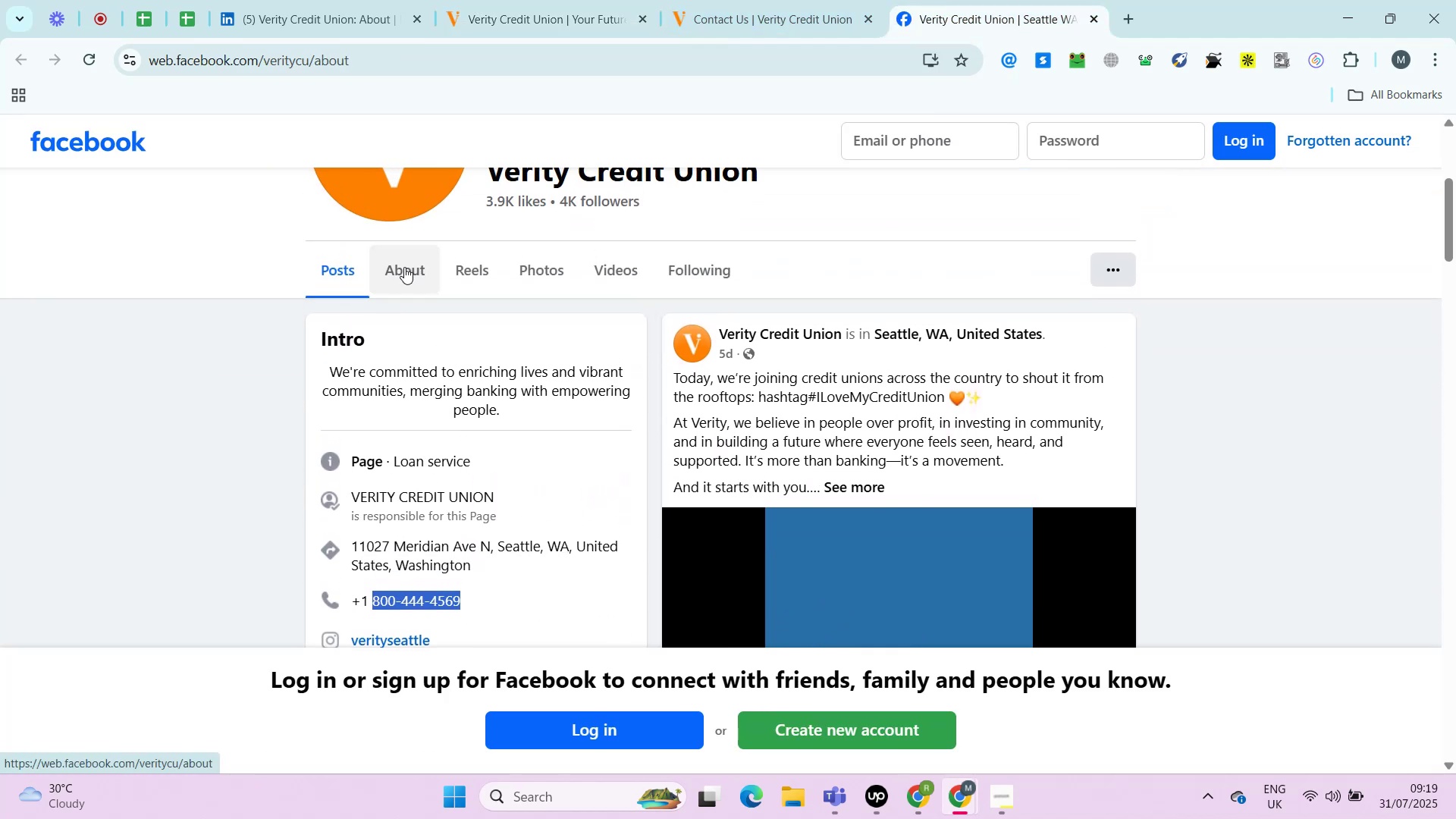 
key(Control+C)
 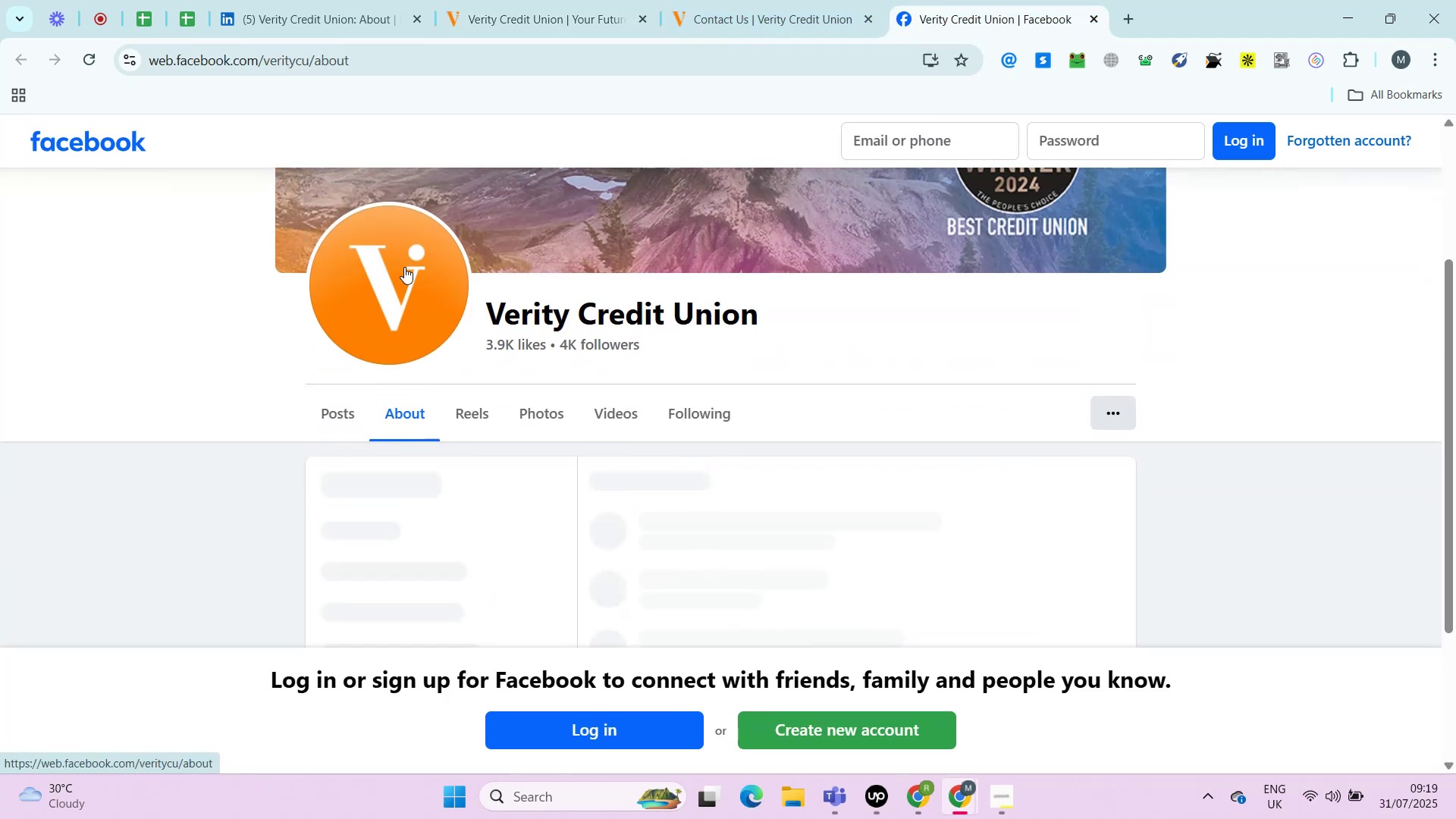 
key(Control+C)
 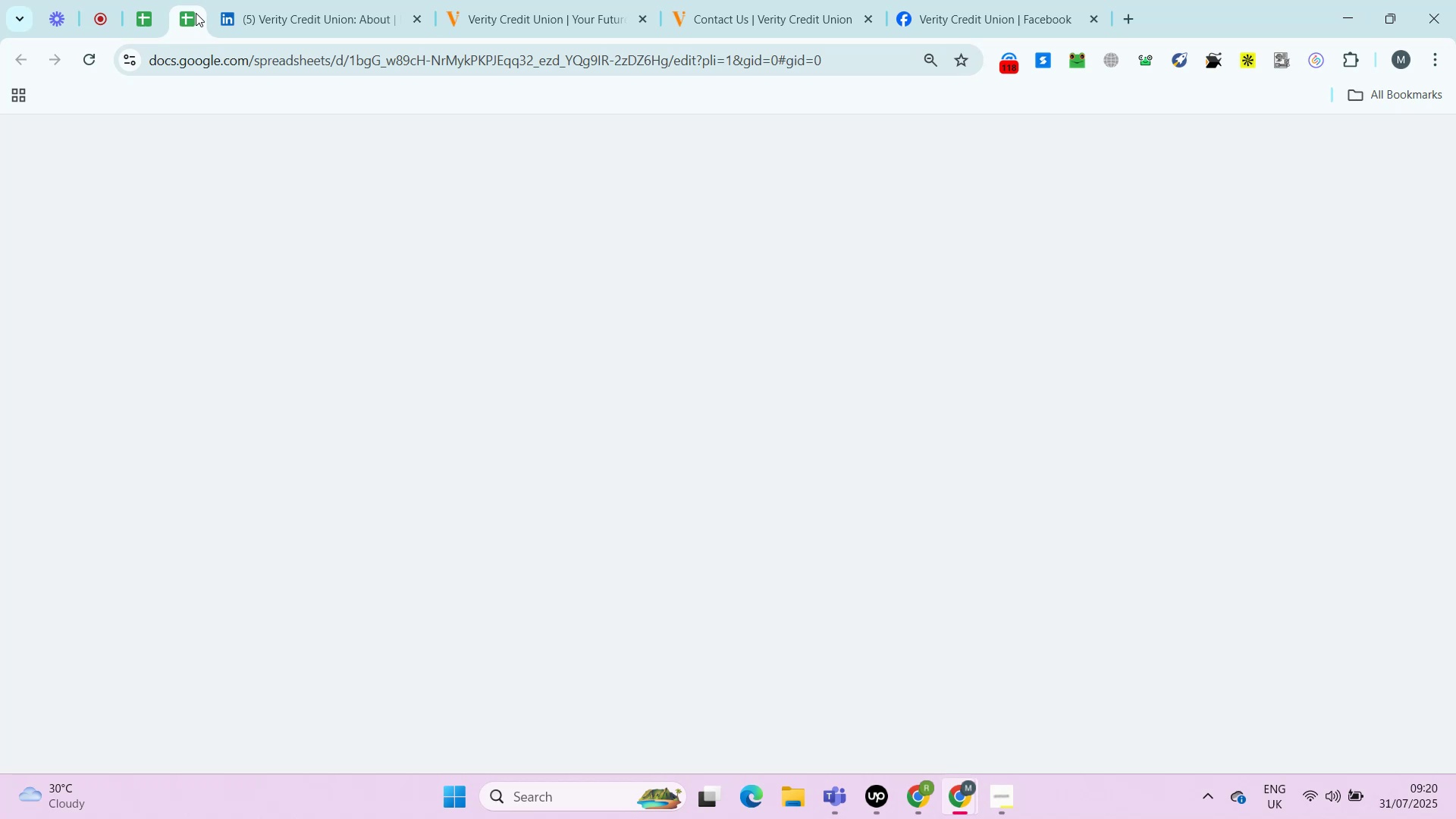 
left_click([404, 267])
 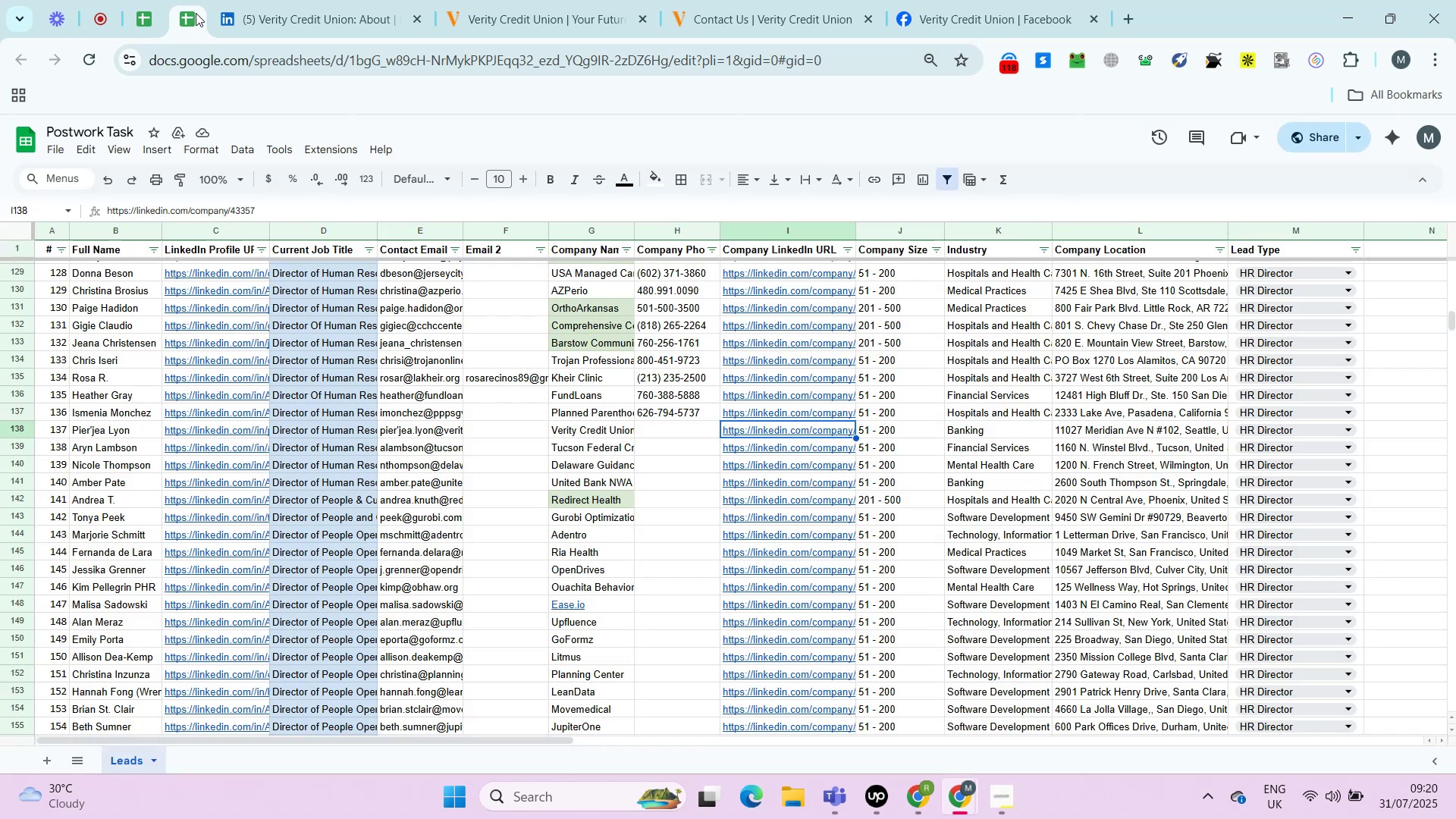 
left_click([196, 13])
 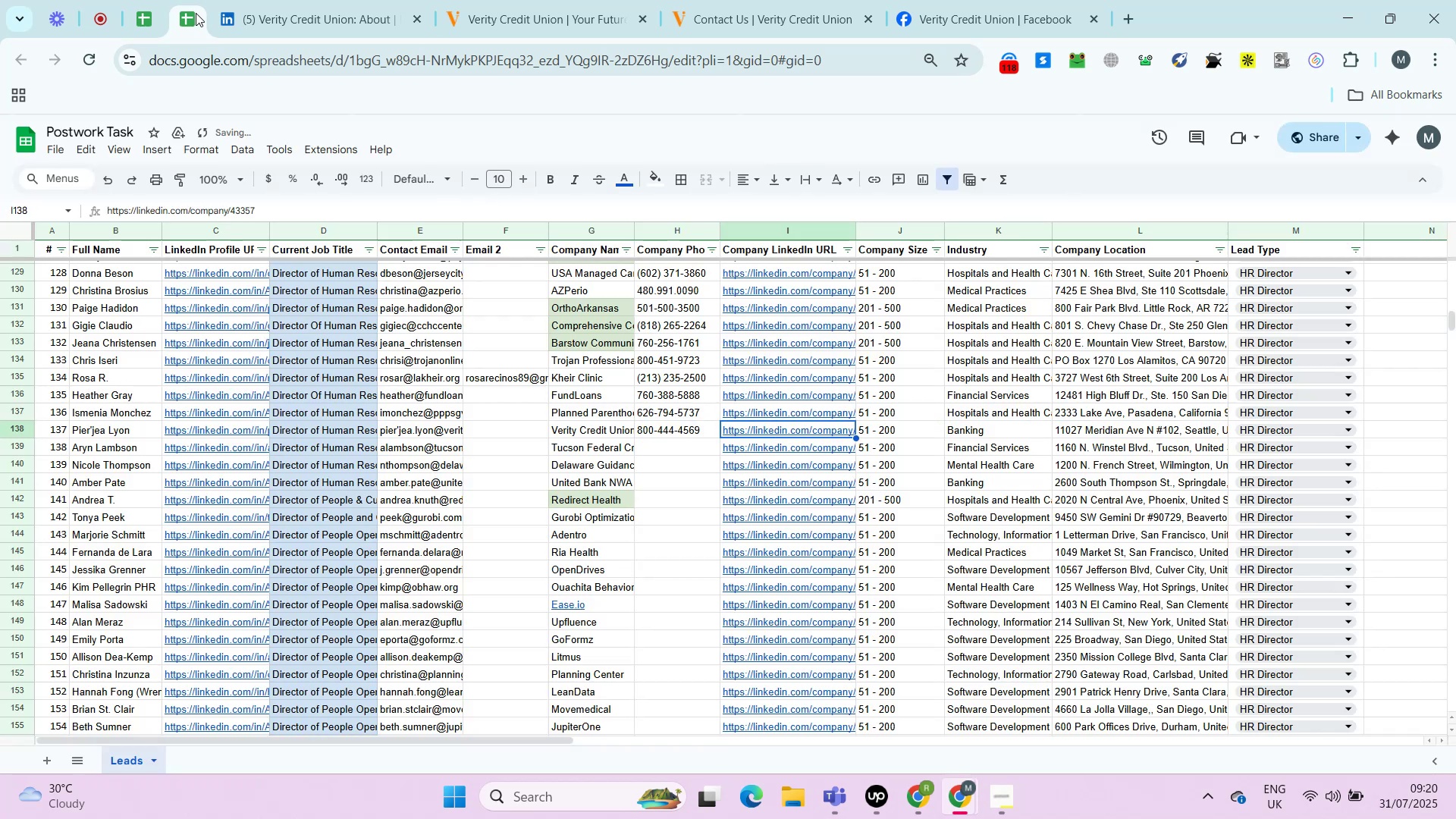 
key(ArrowRight)
 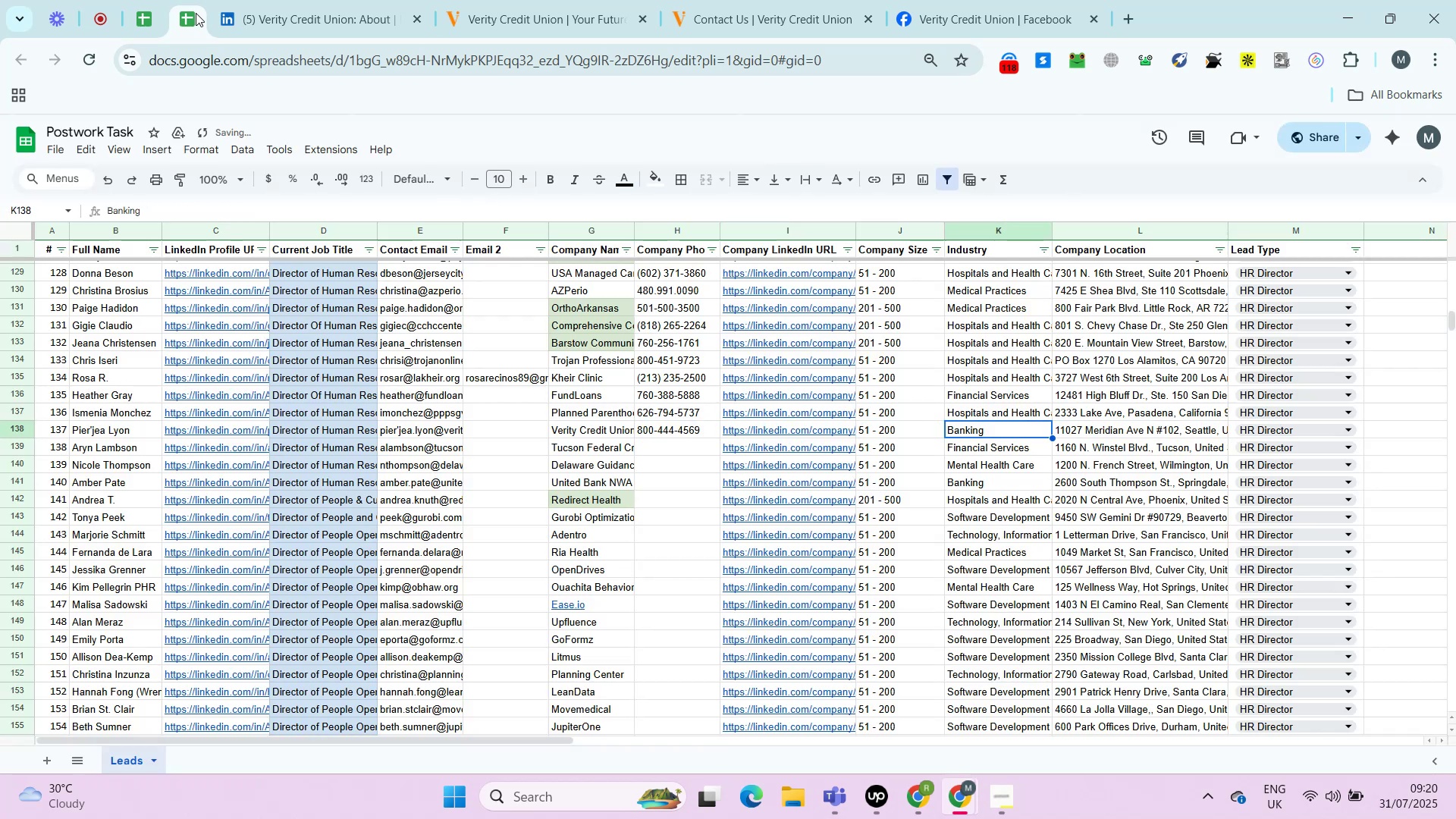 
key(ArrowRight)
 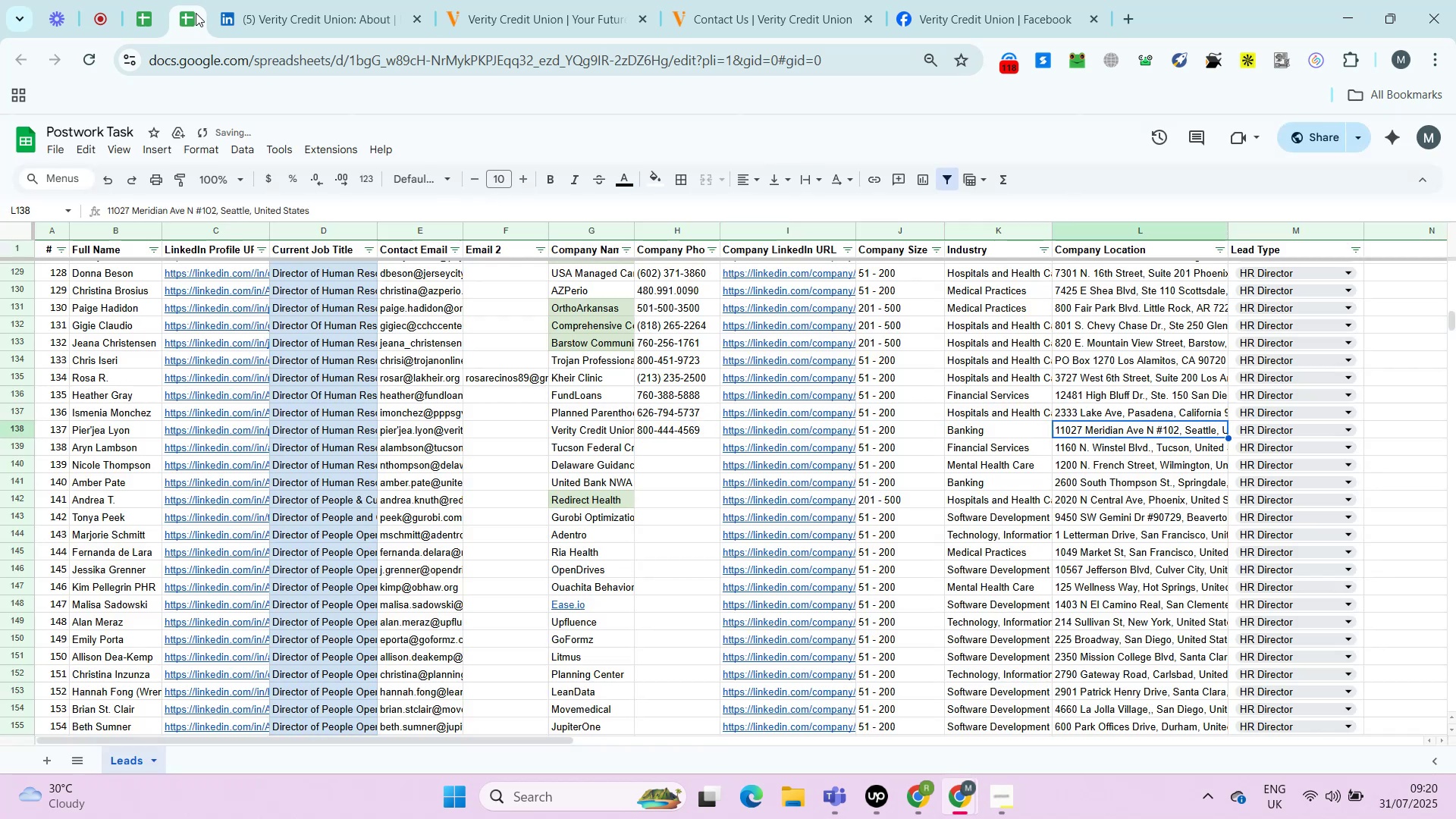 
key(ArrowRight)
 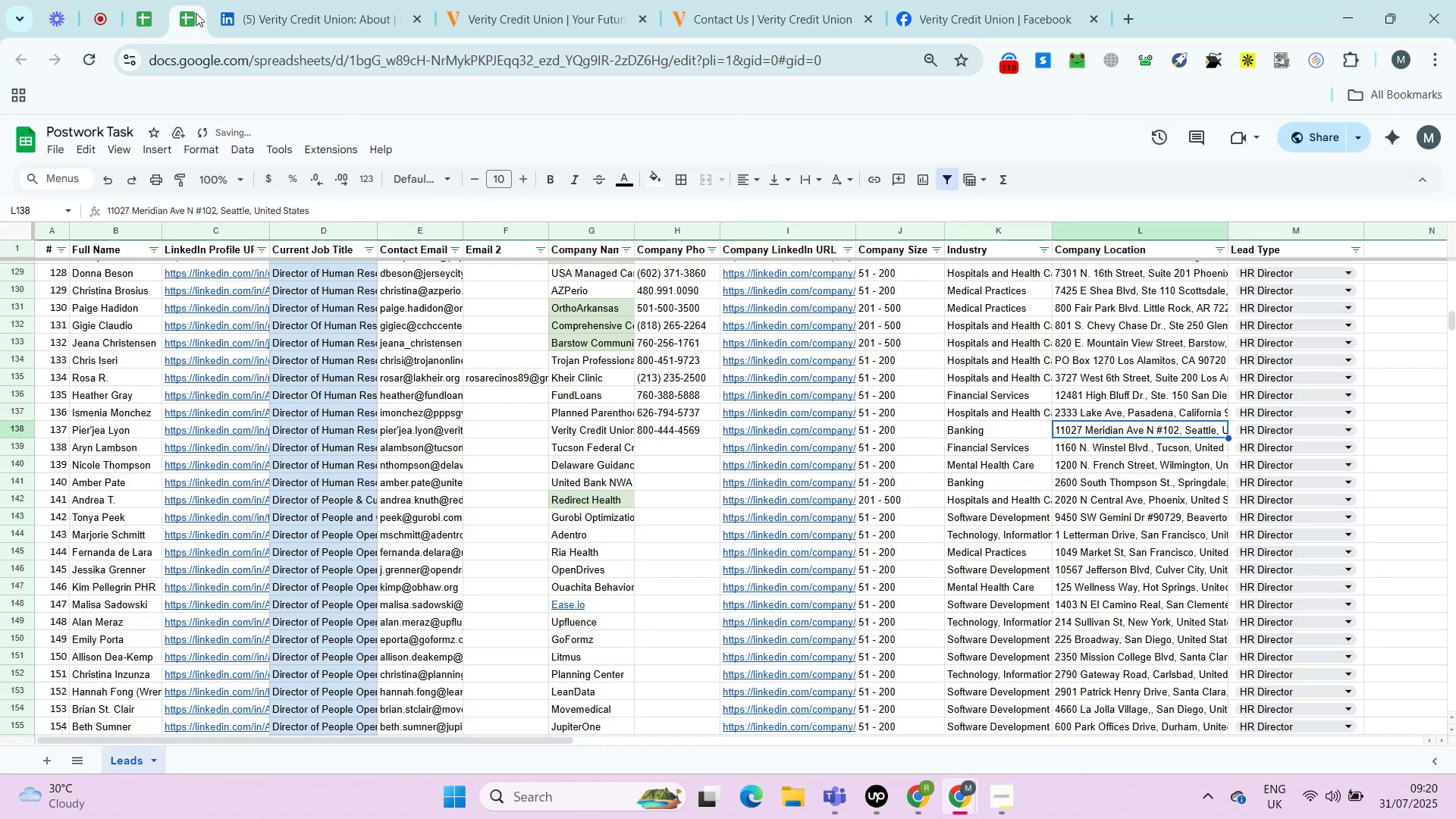 
key(ArrowLeft)
 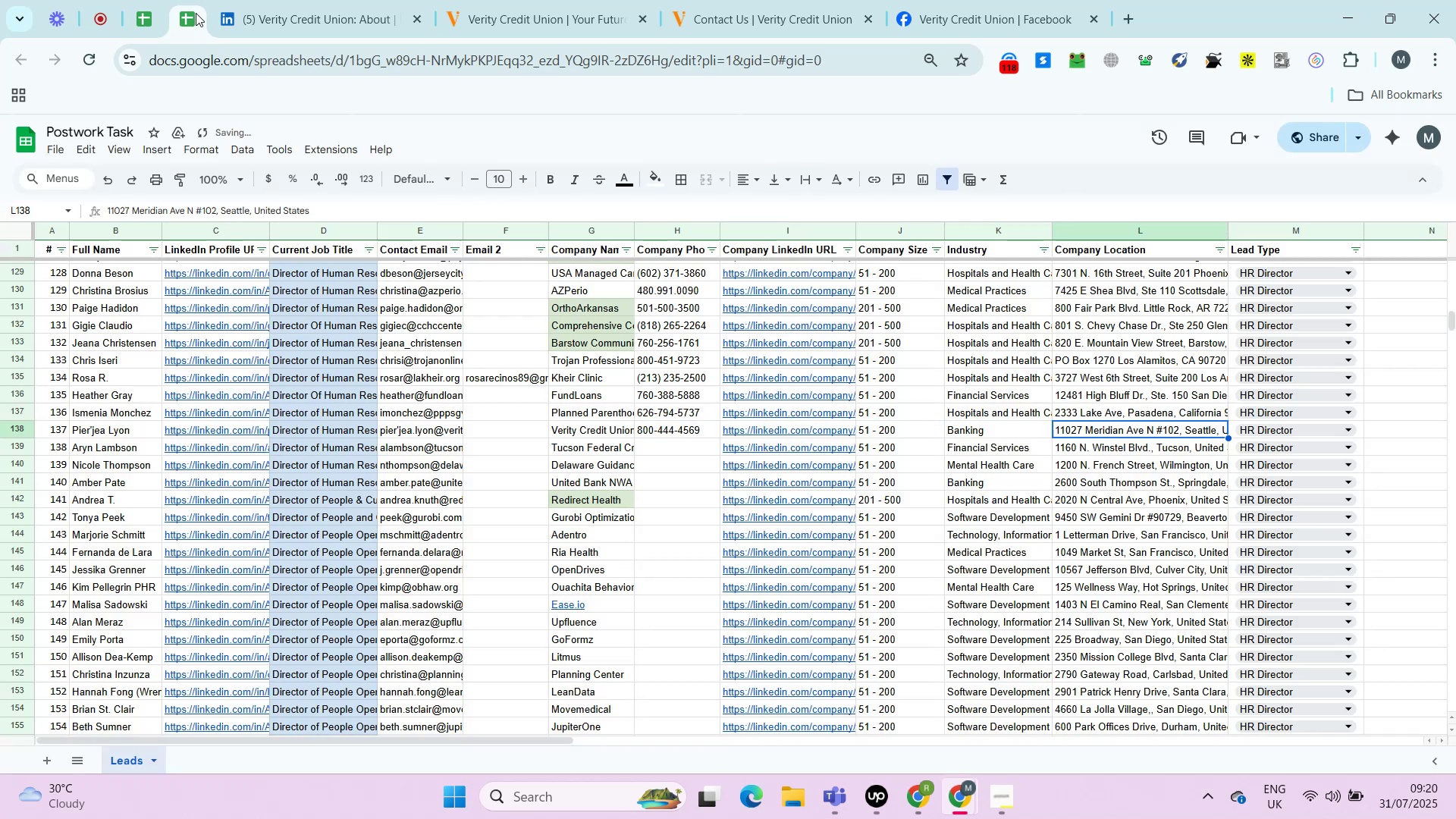 
key(ArrowLeft)
 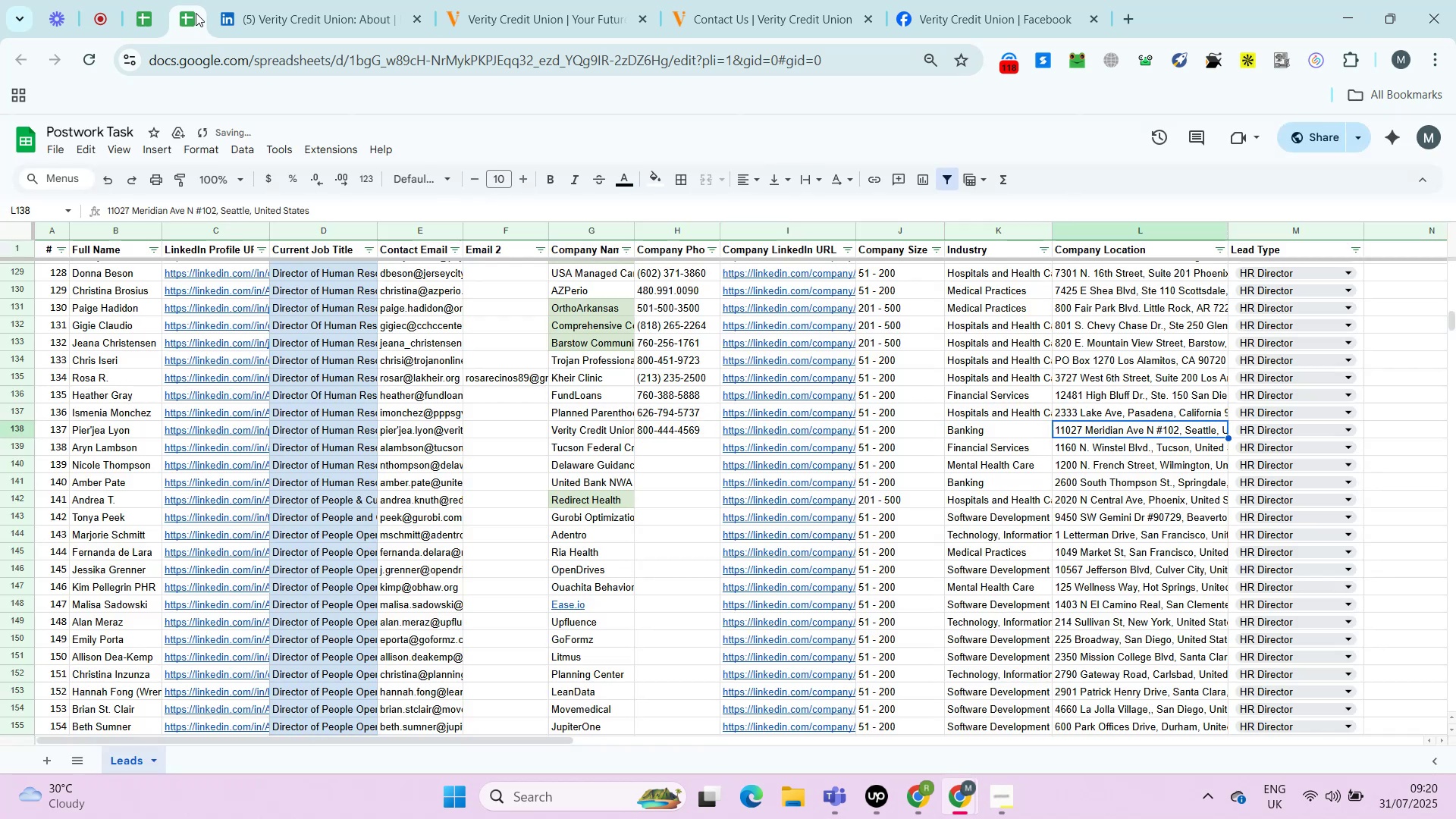 
key(ArrowLeft)
 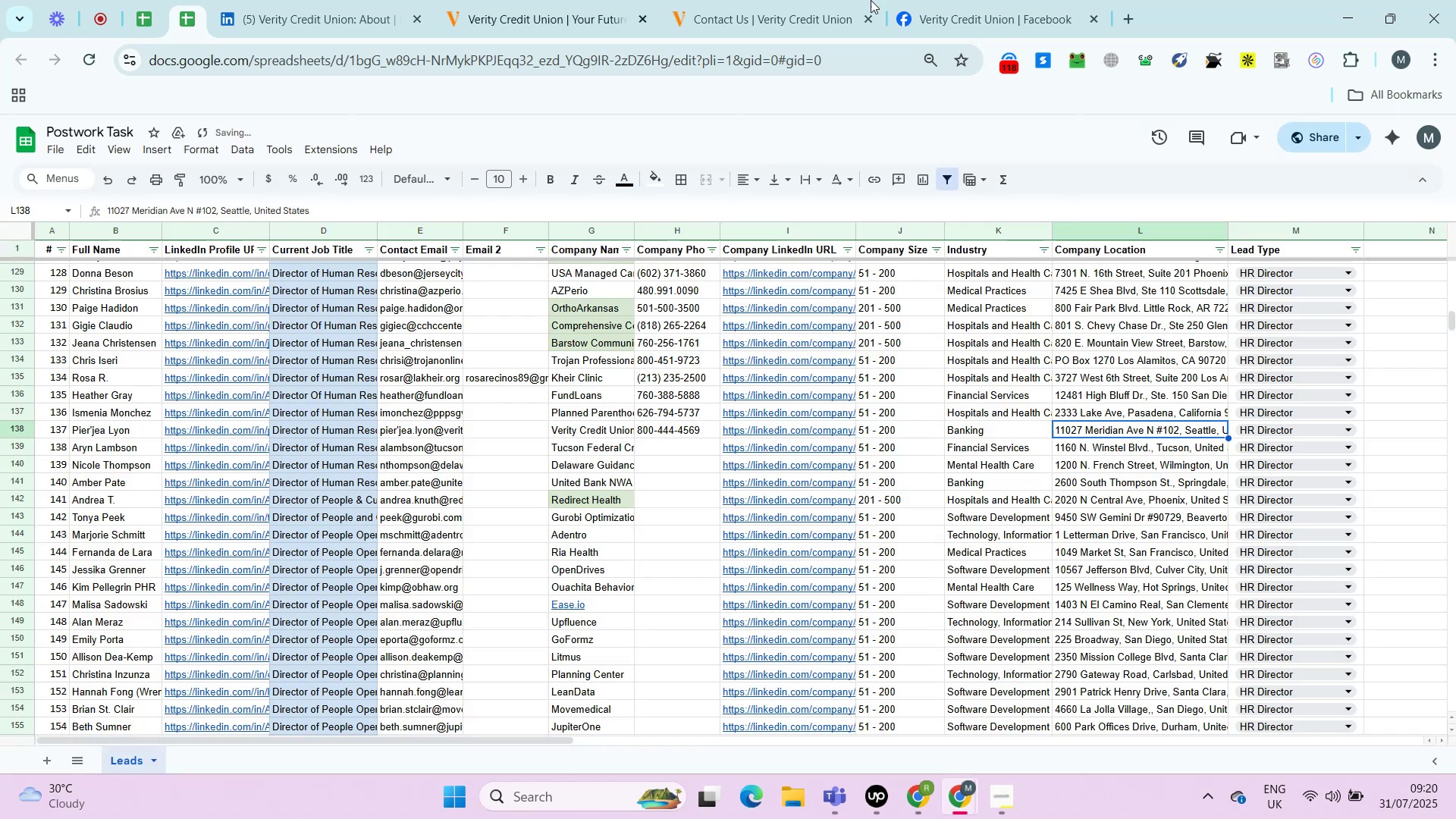 
key(ArrowLeft)
 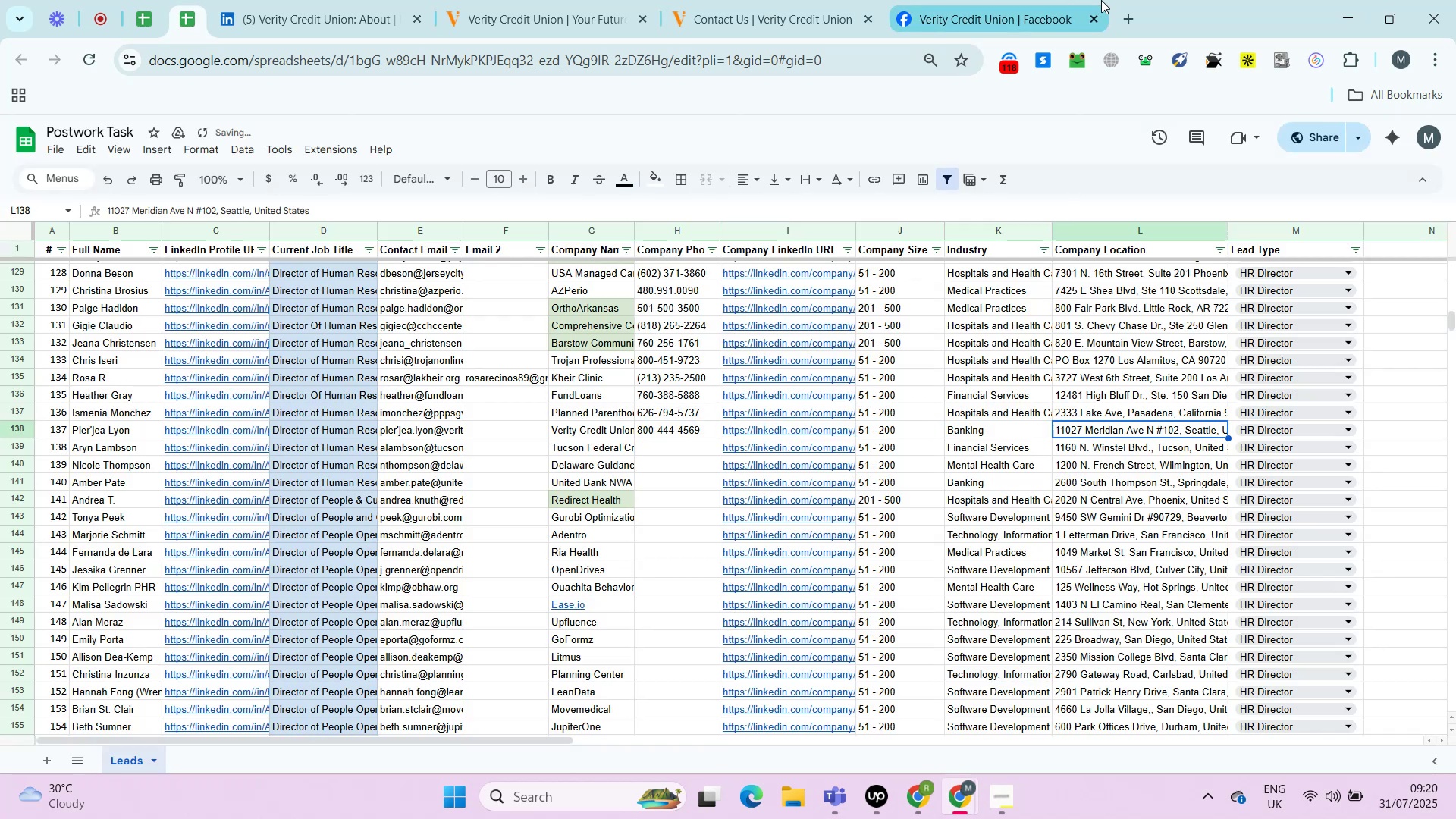 
key(Control+Shift+ShiftLeft)
 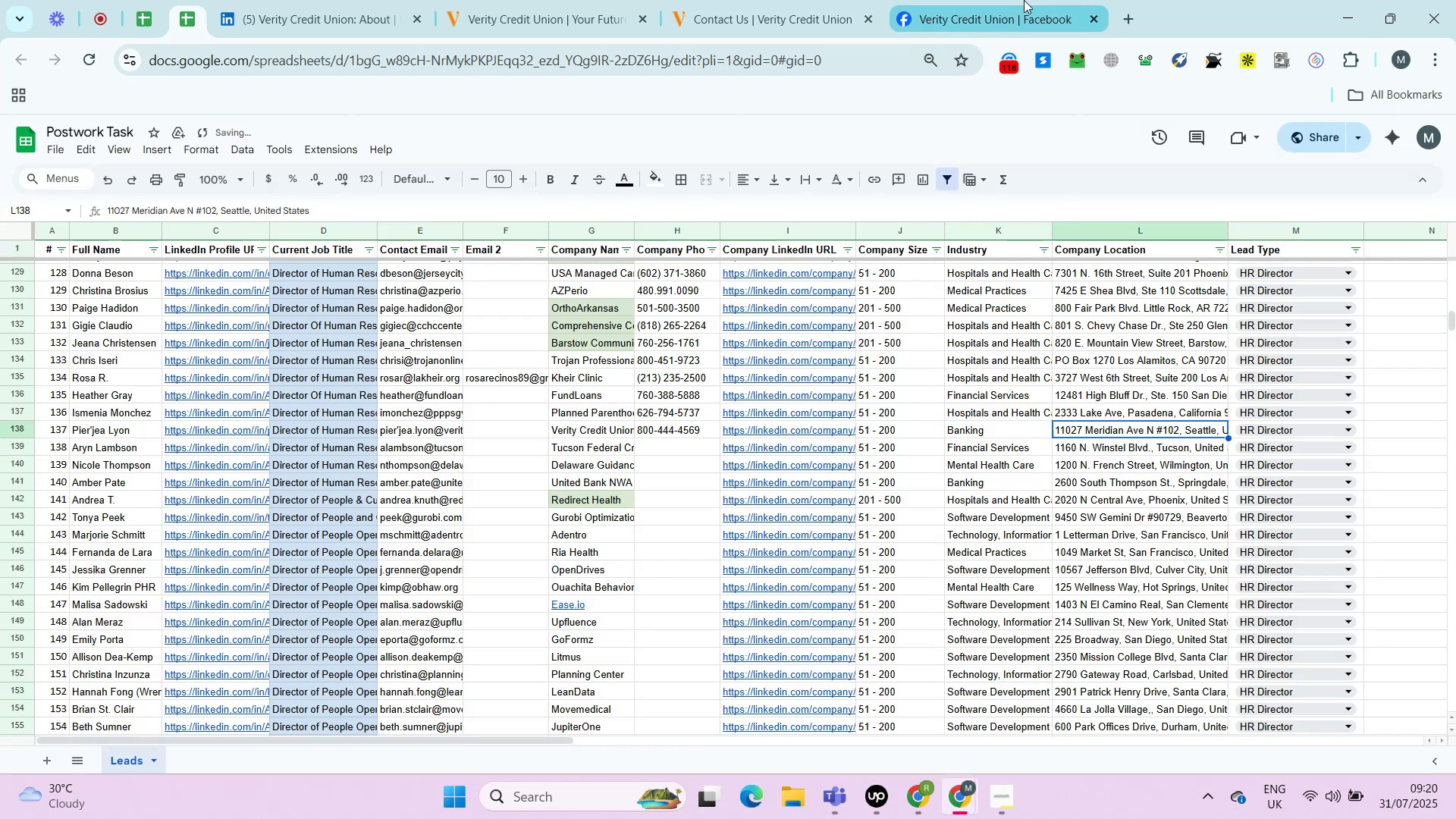 
key(Control+Shift+V)
 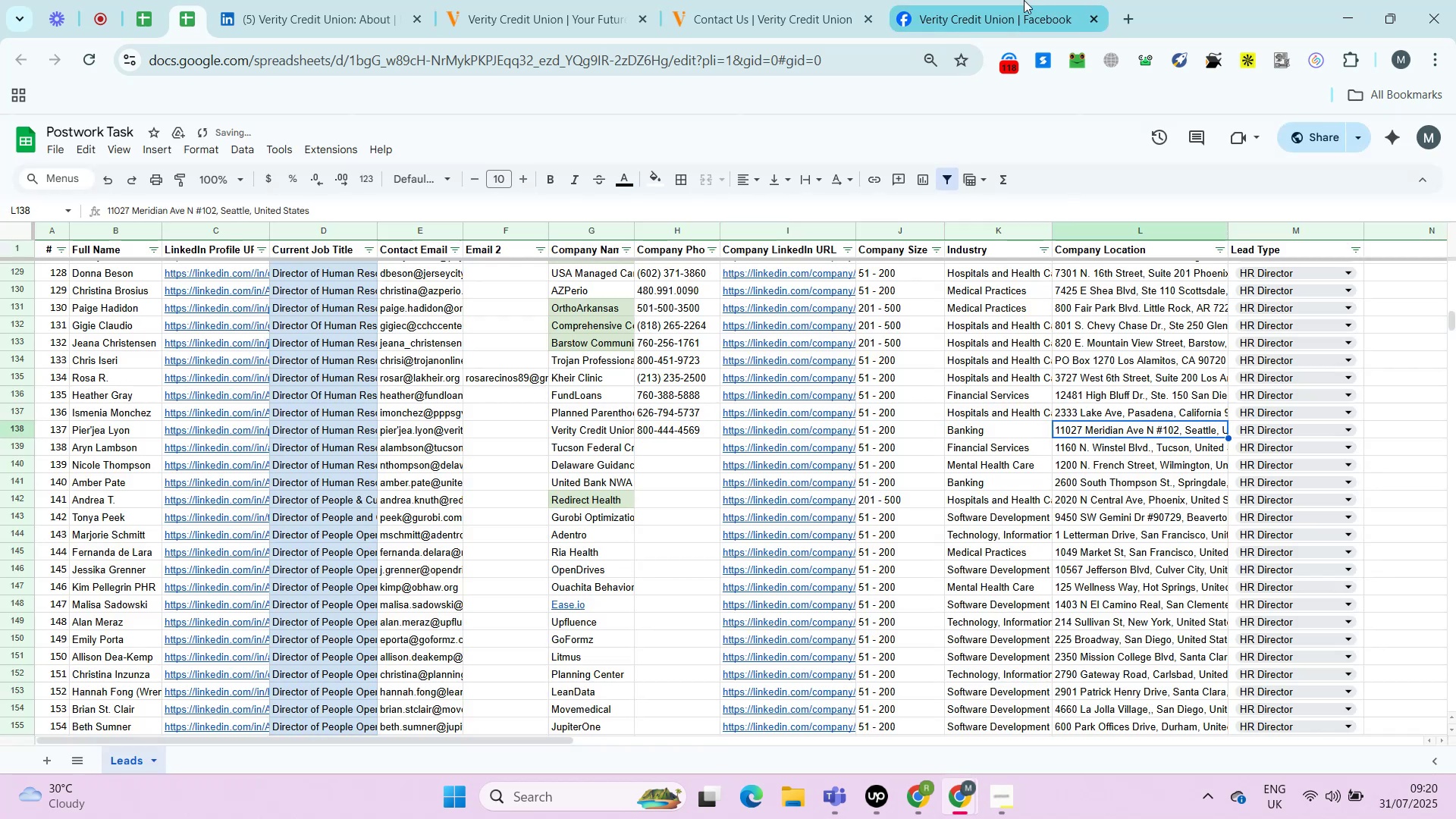 
key(ArrowRight)
 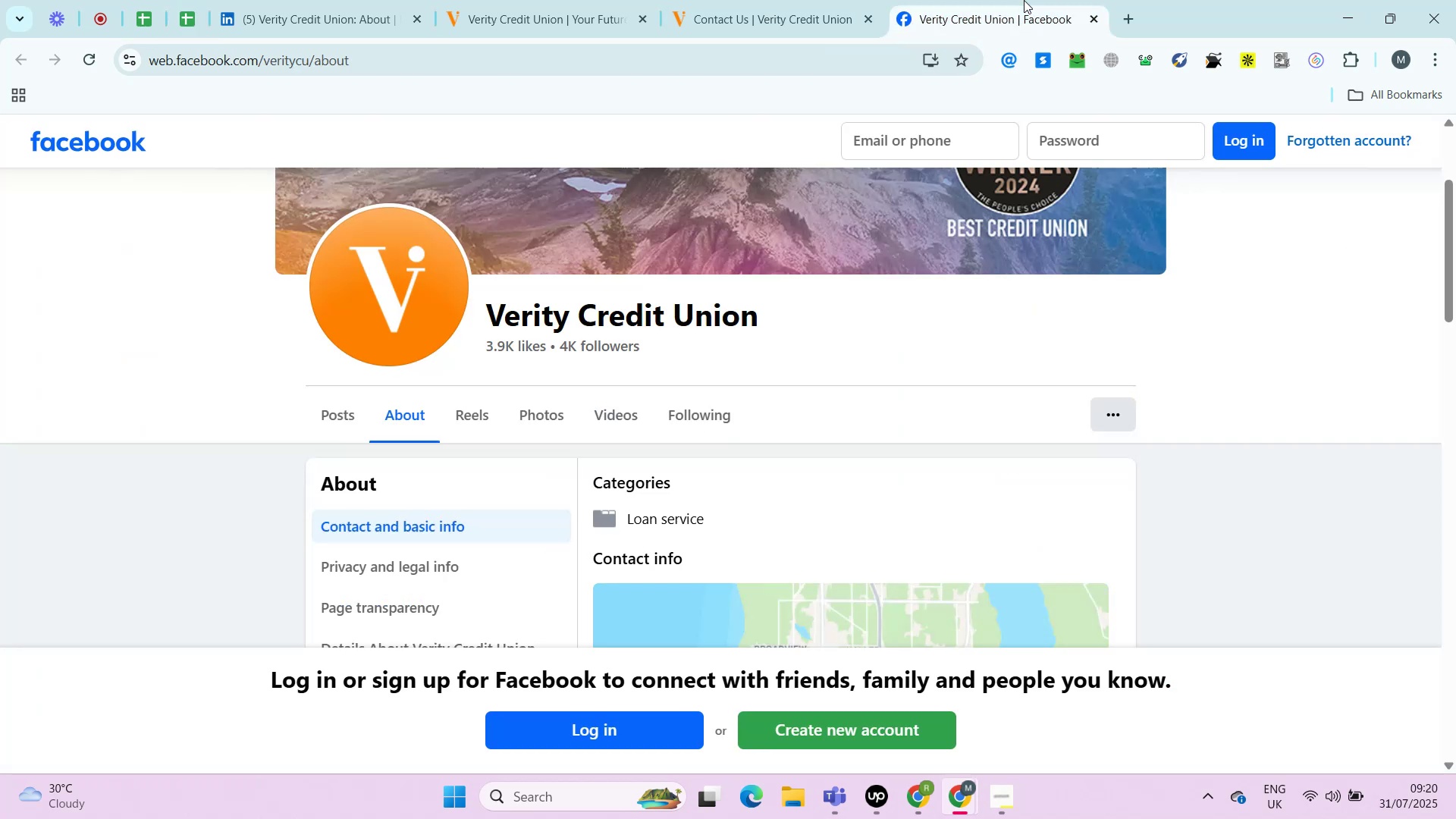 
key(ArrowRight)
 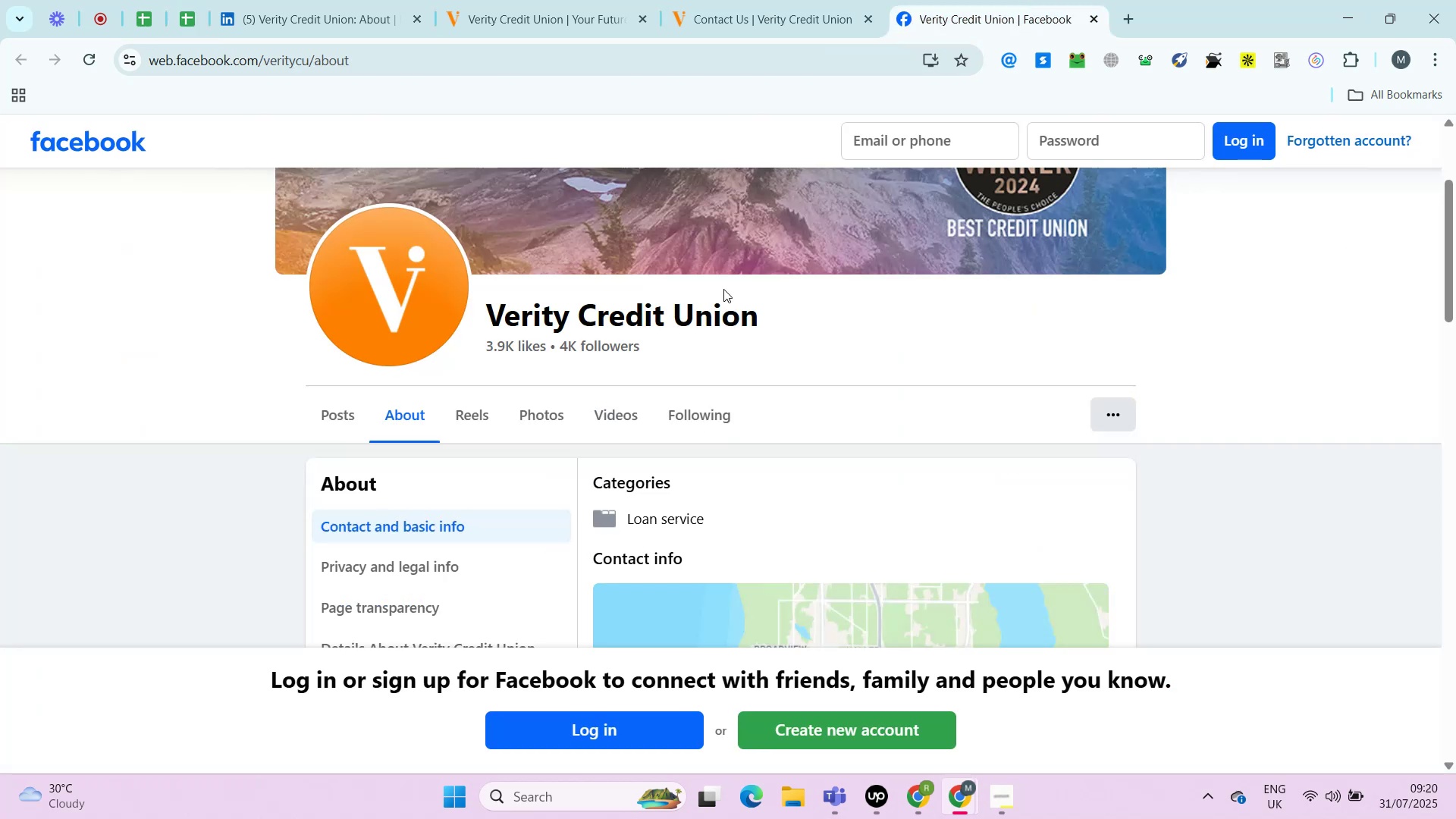 
key(ArrowRight)
 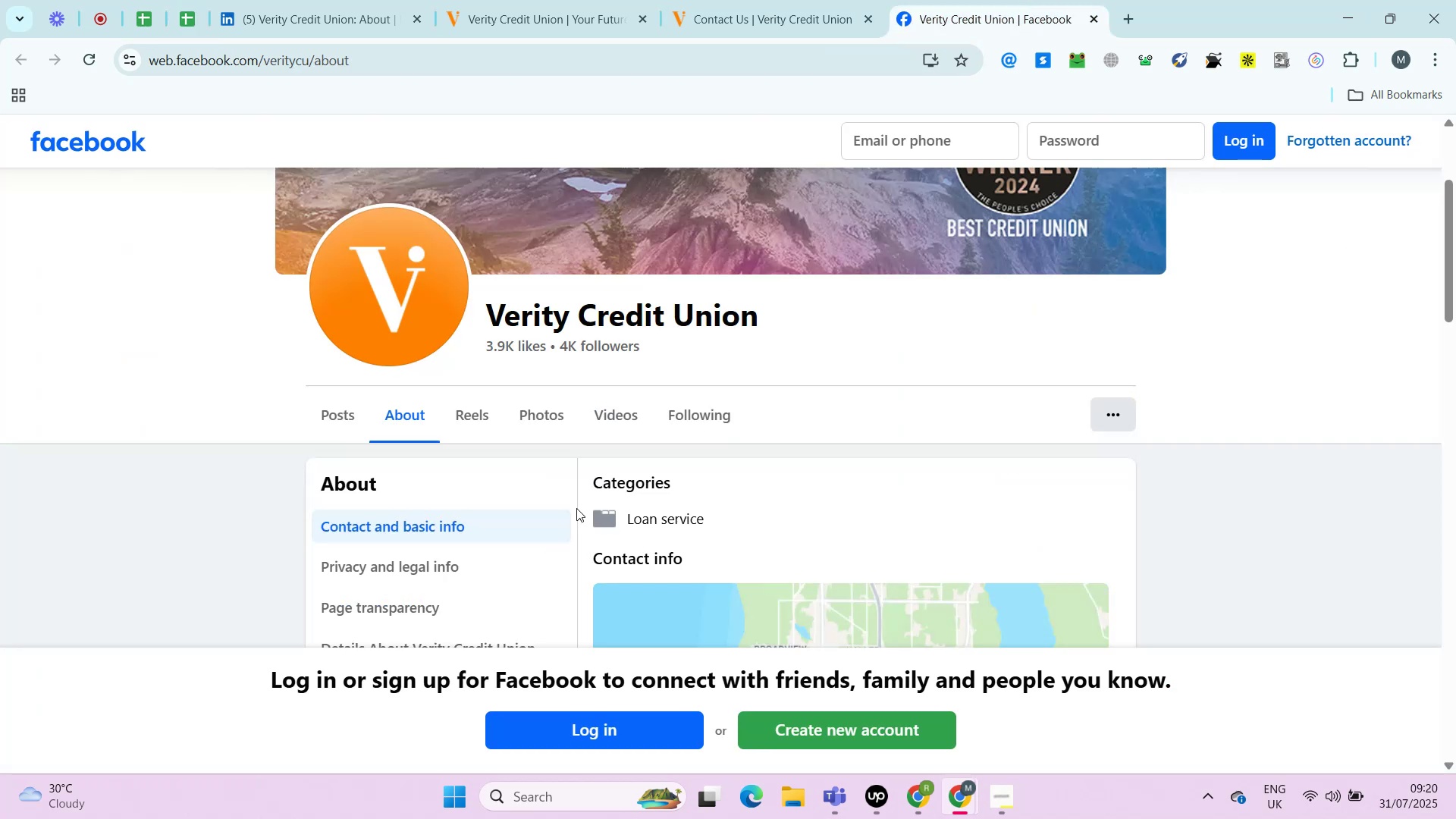 
key(ArrowRight)
 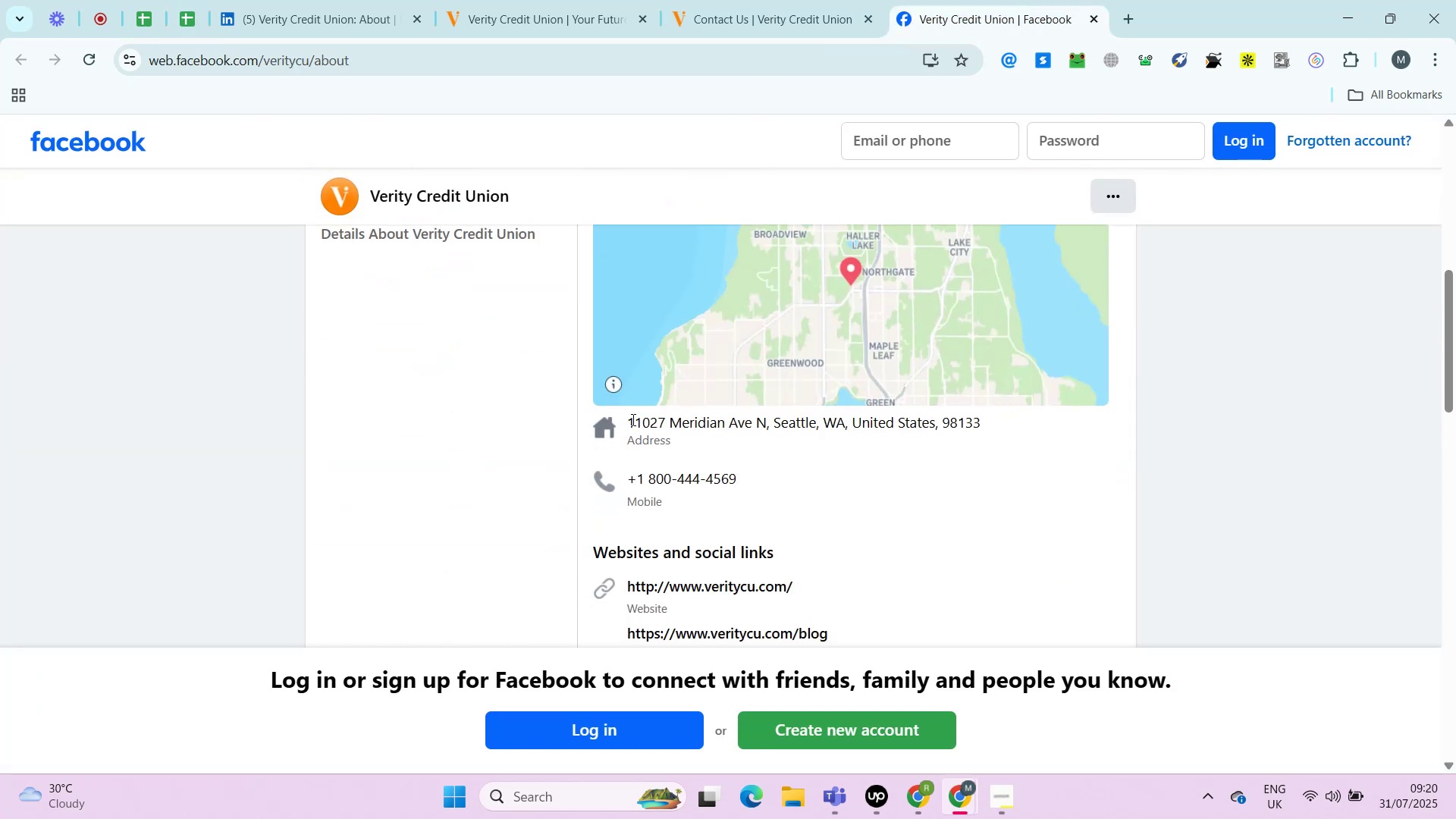 
left_click([1024, 0])
 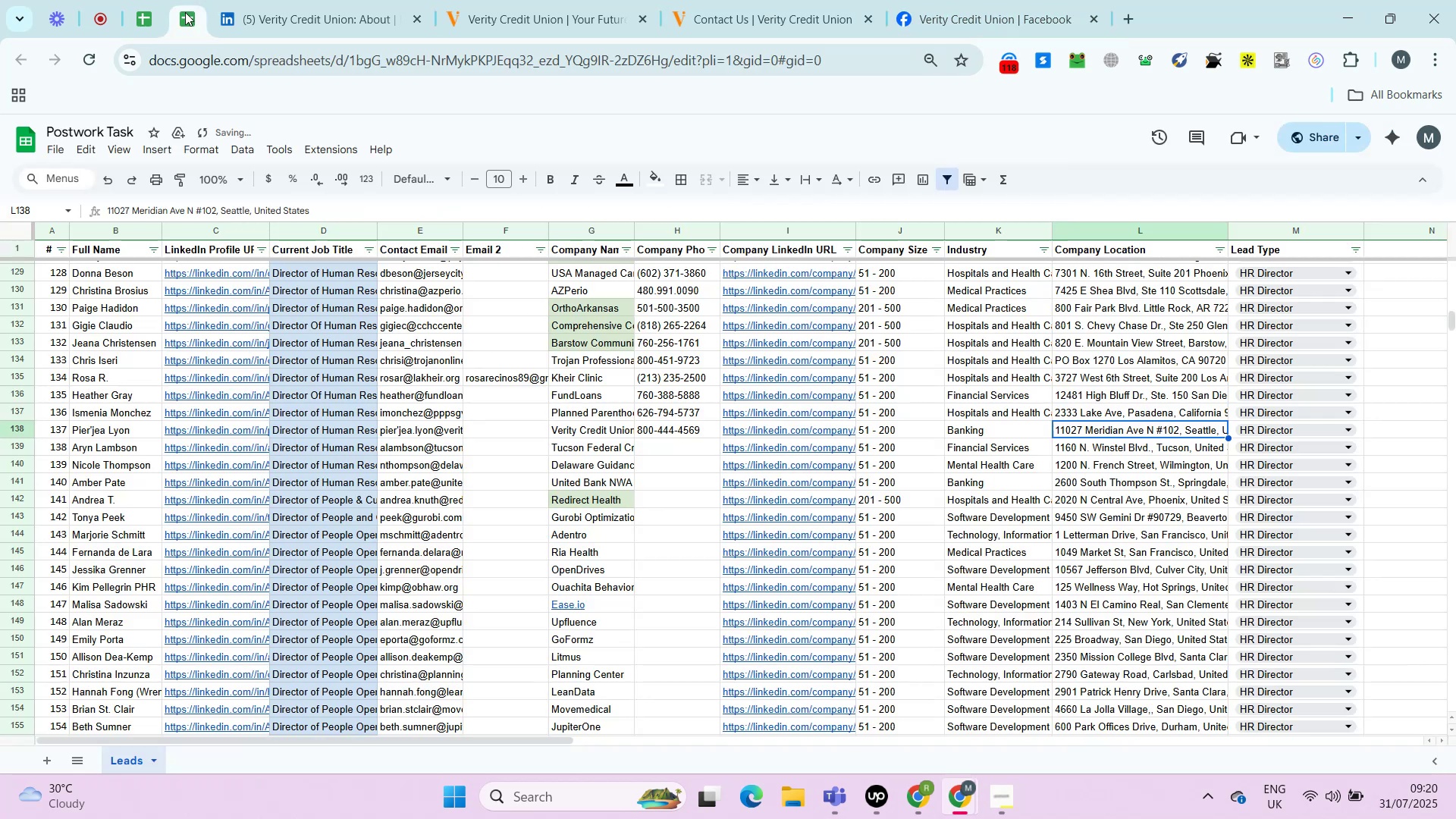 
double_click([632, 424])
 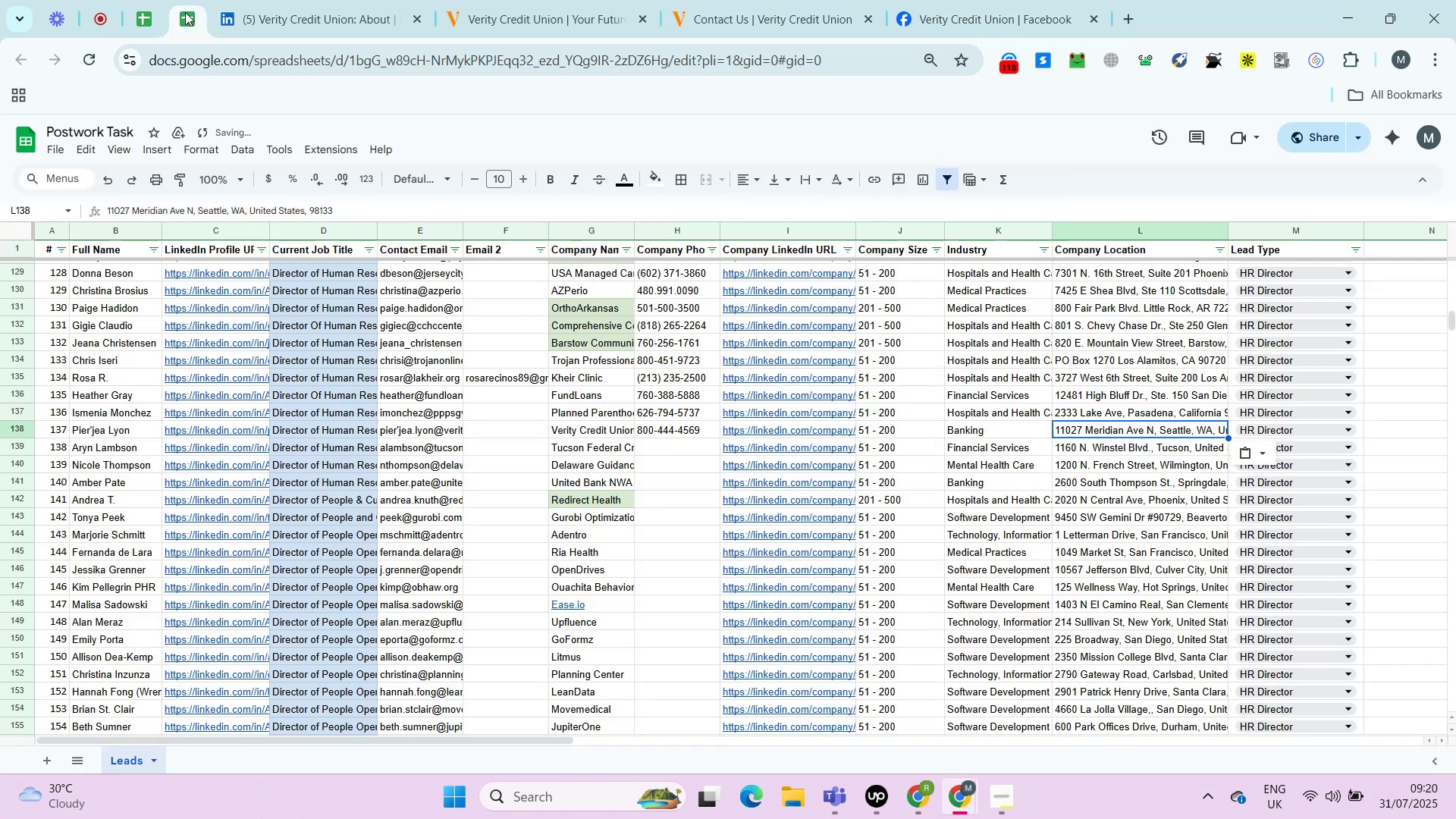 
key(Control+C)
 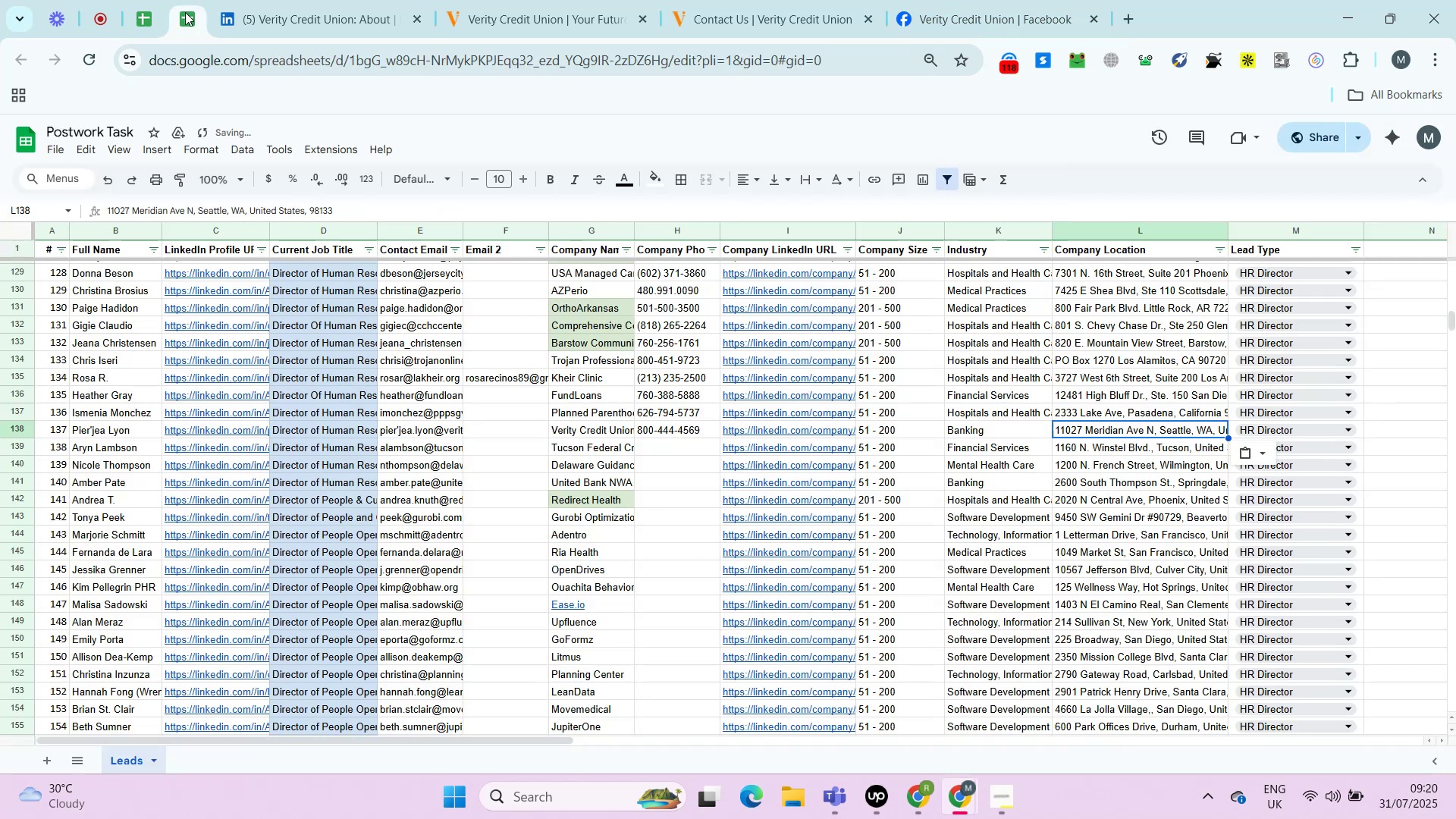 
triple_click([632, 424])
 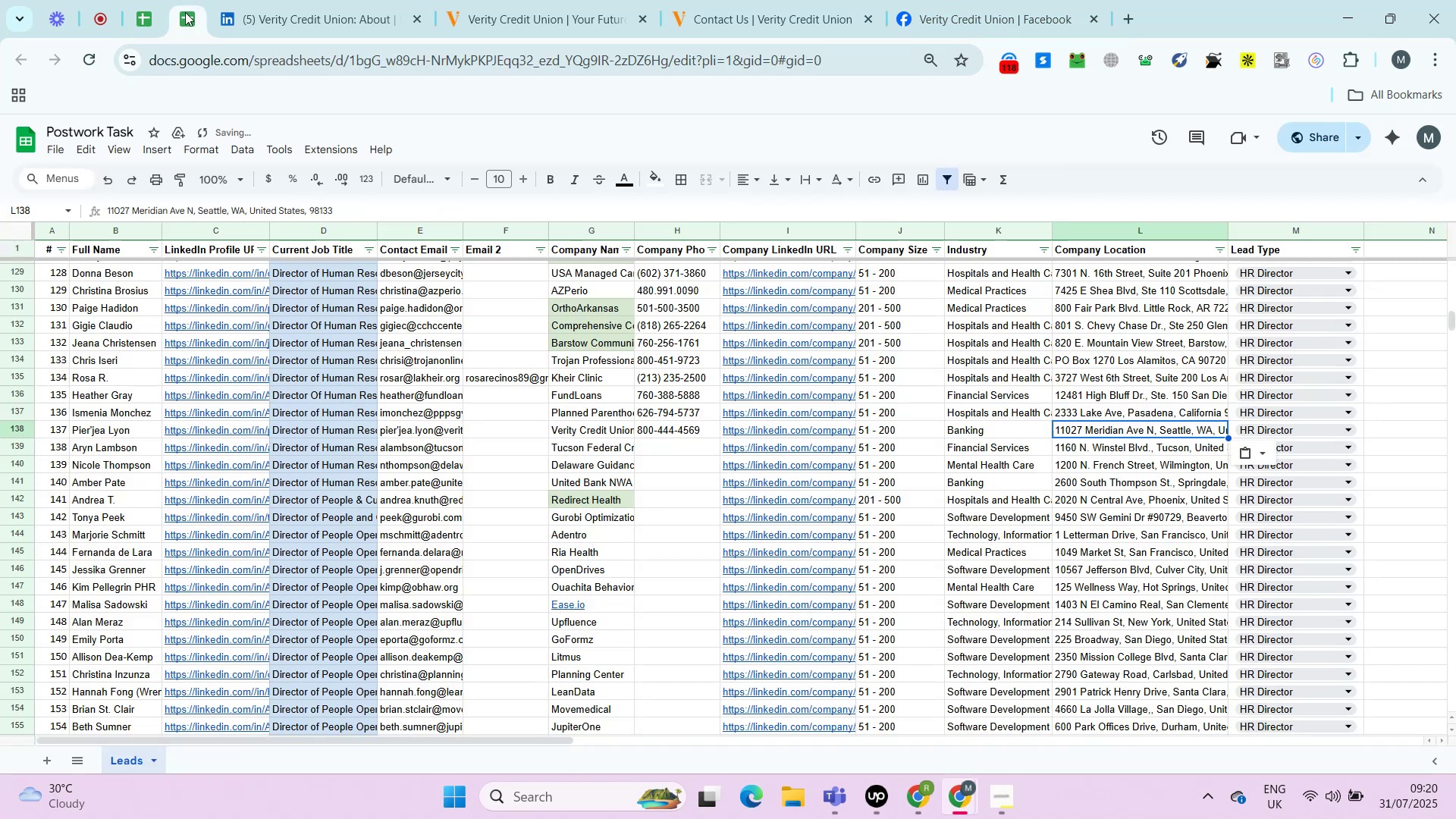 
key(Control+C)
 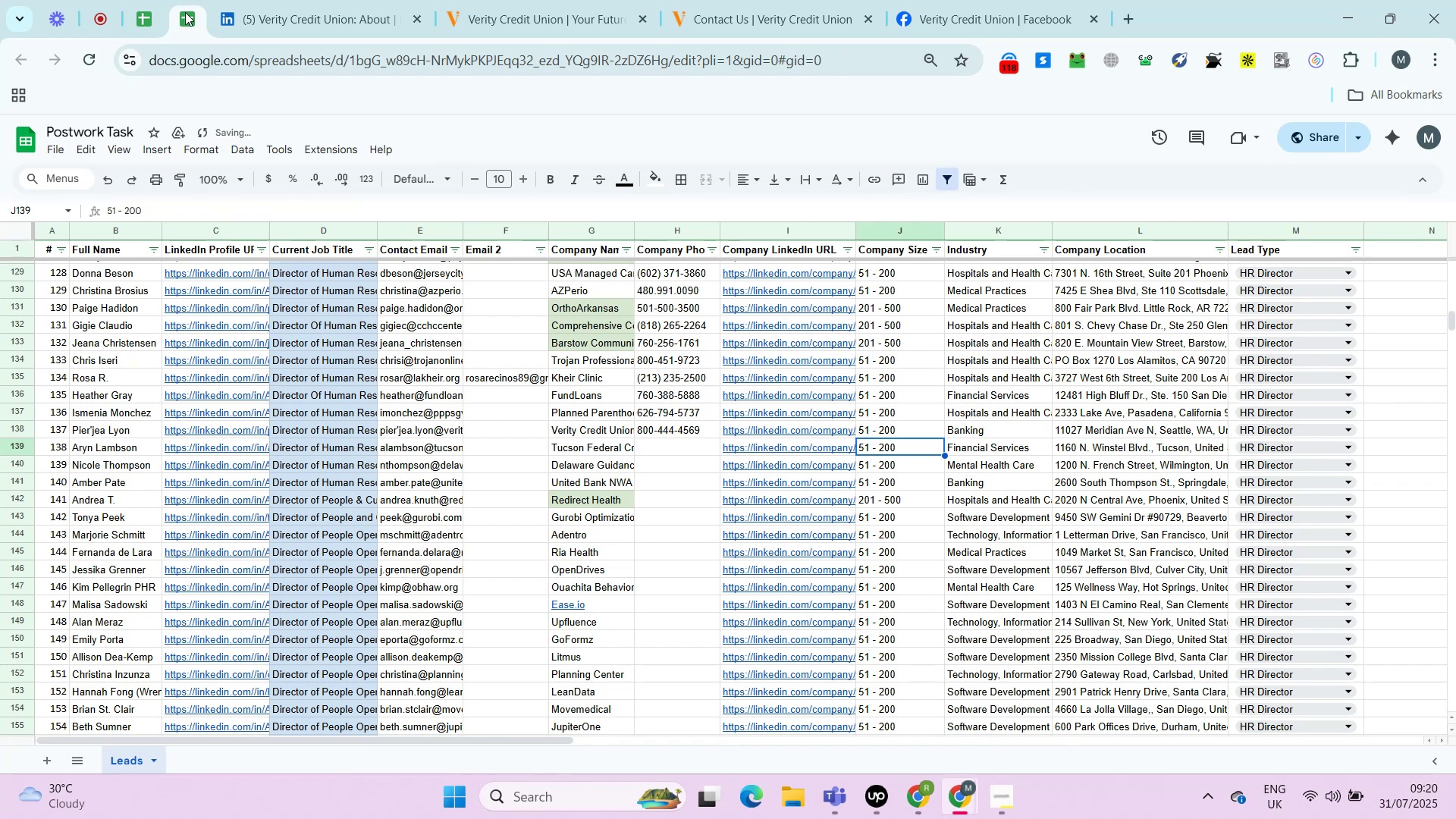 
left_click([185, 12])
 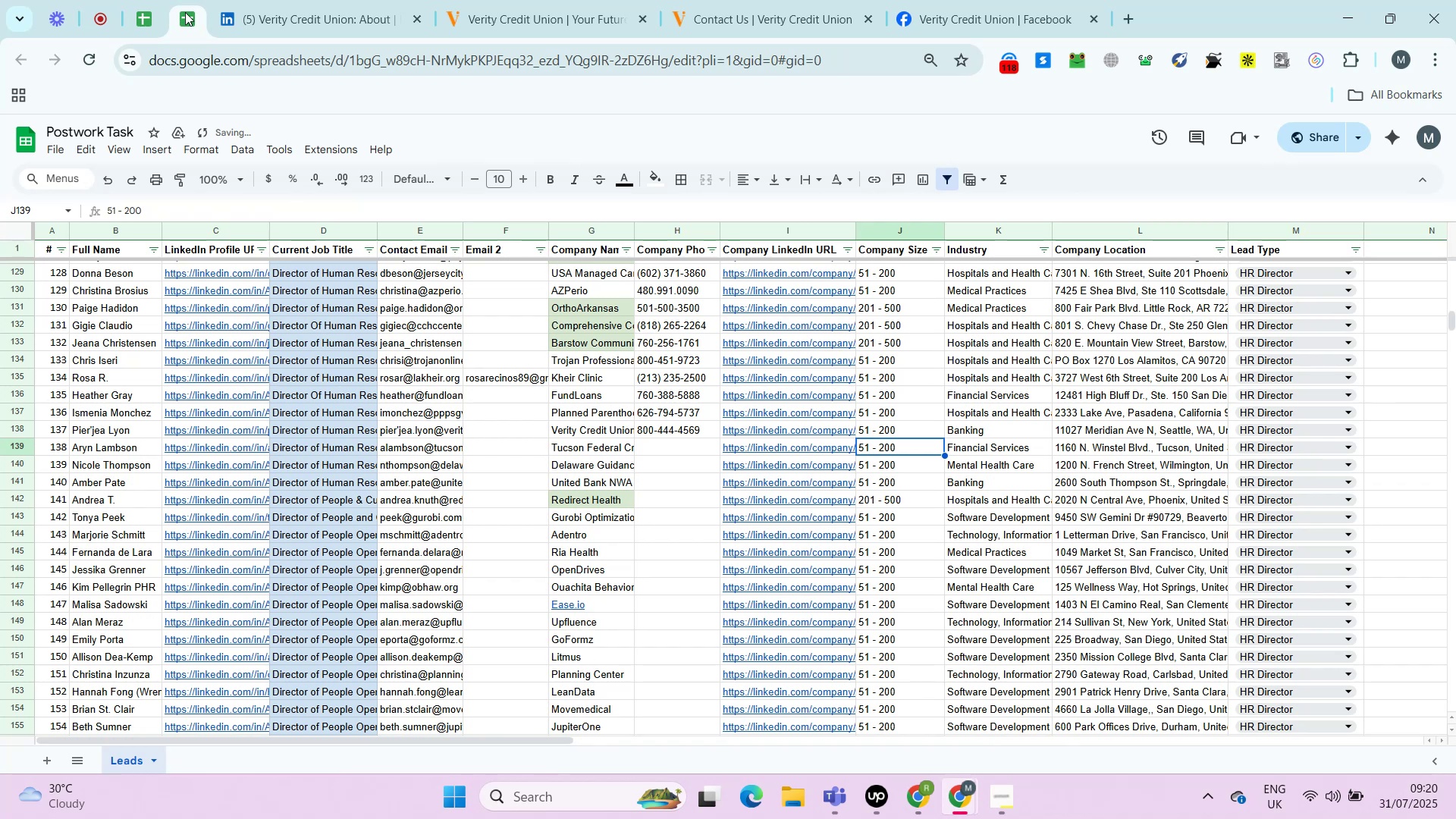 
key(Control+Shift+V)
 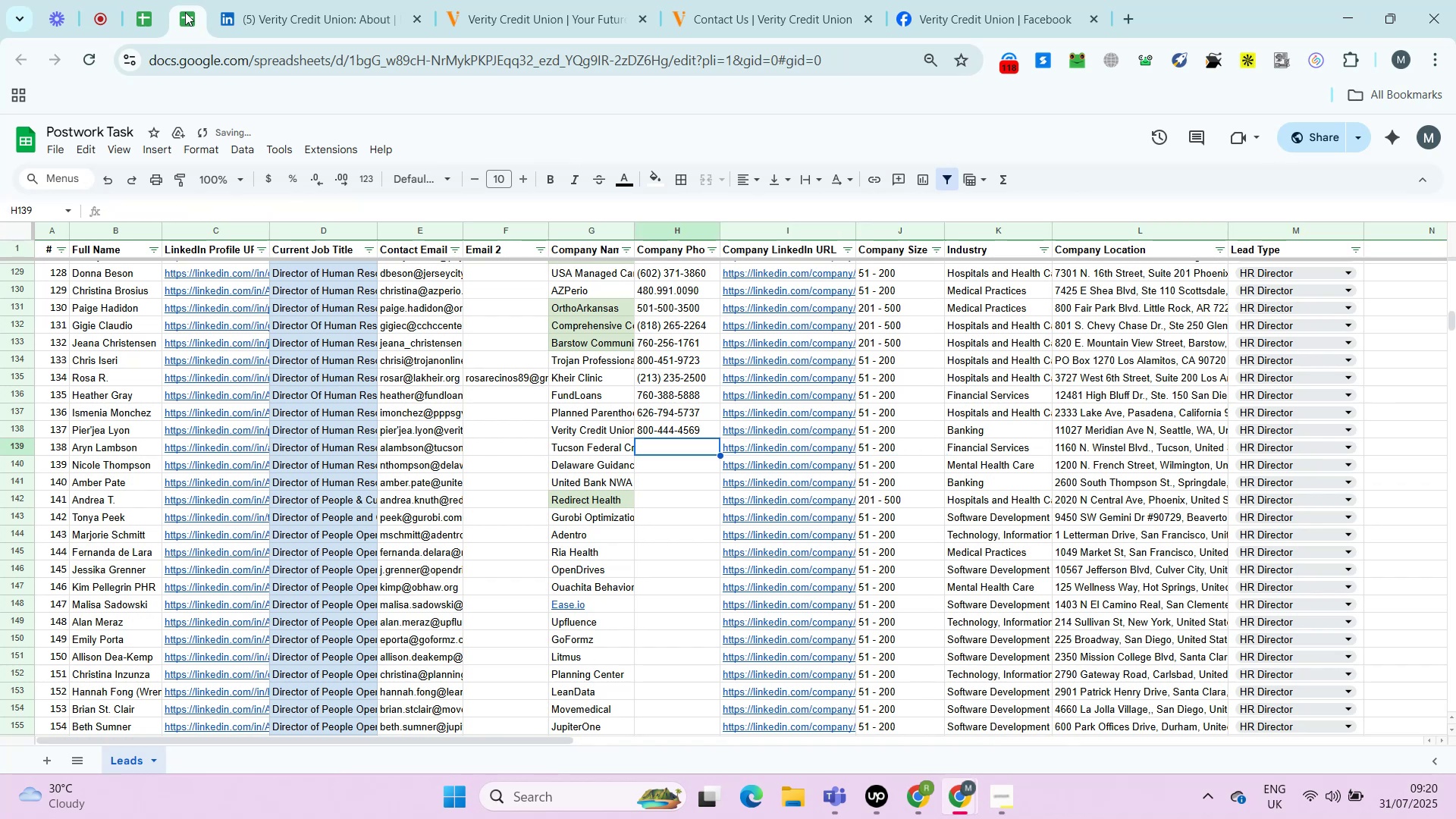 
key(ArrowDown)
 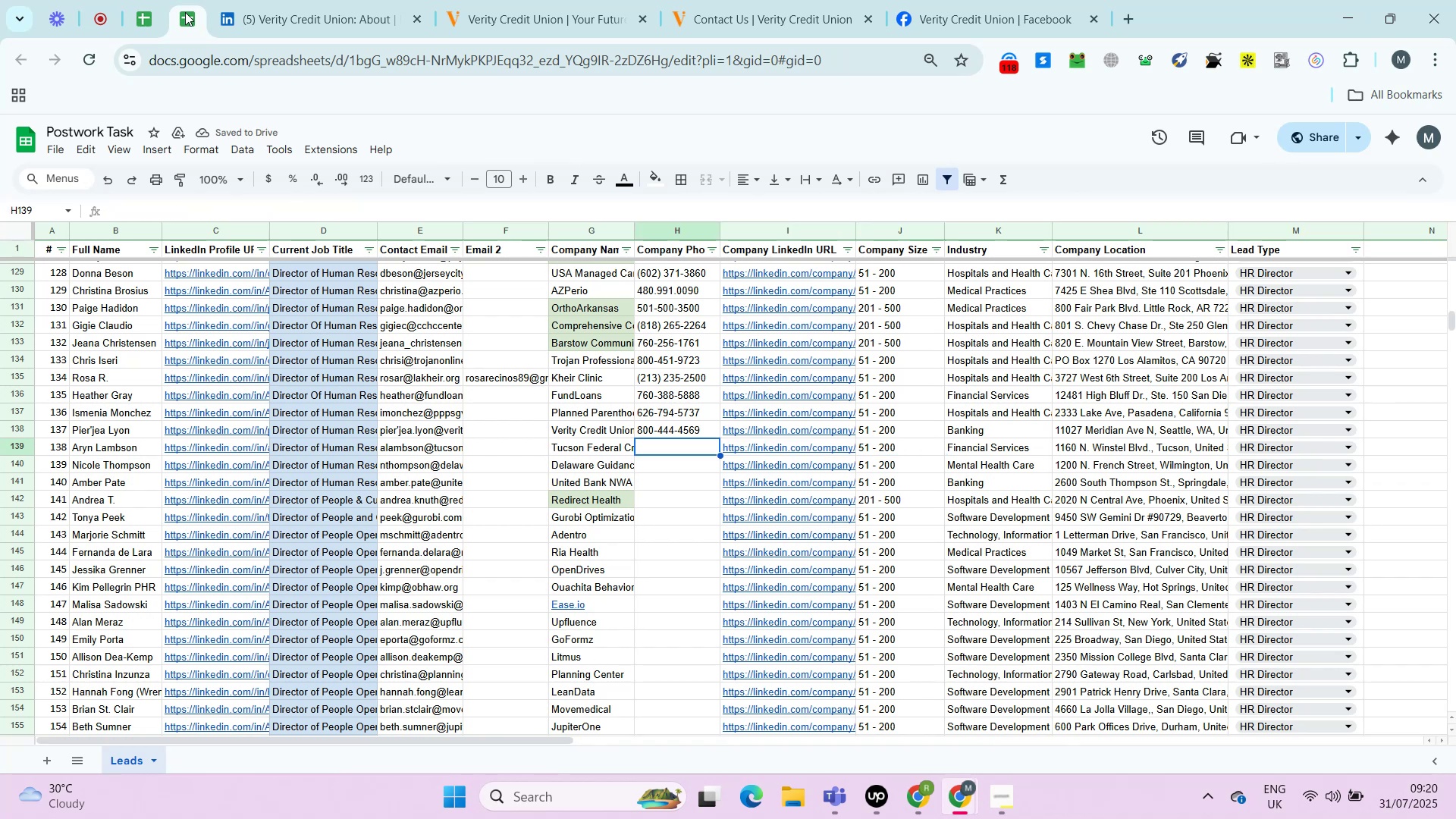 
key(ArrowLeft)
 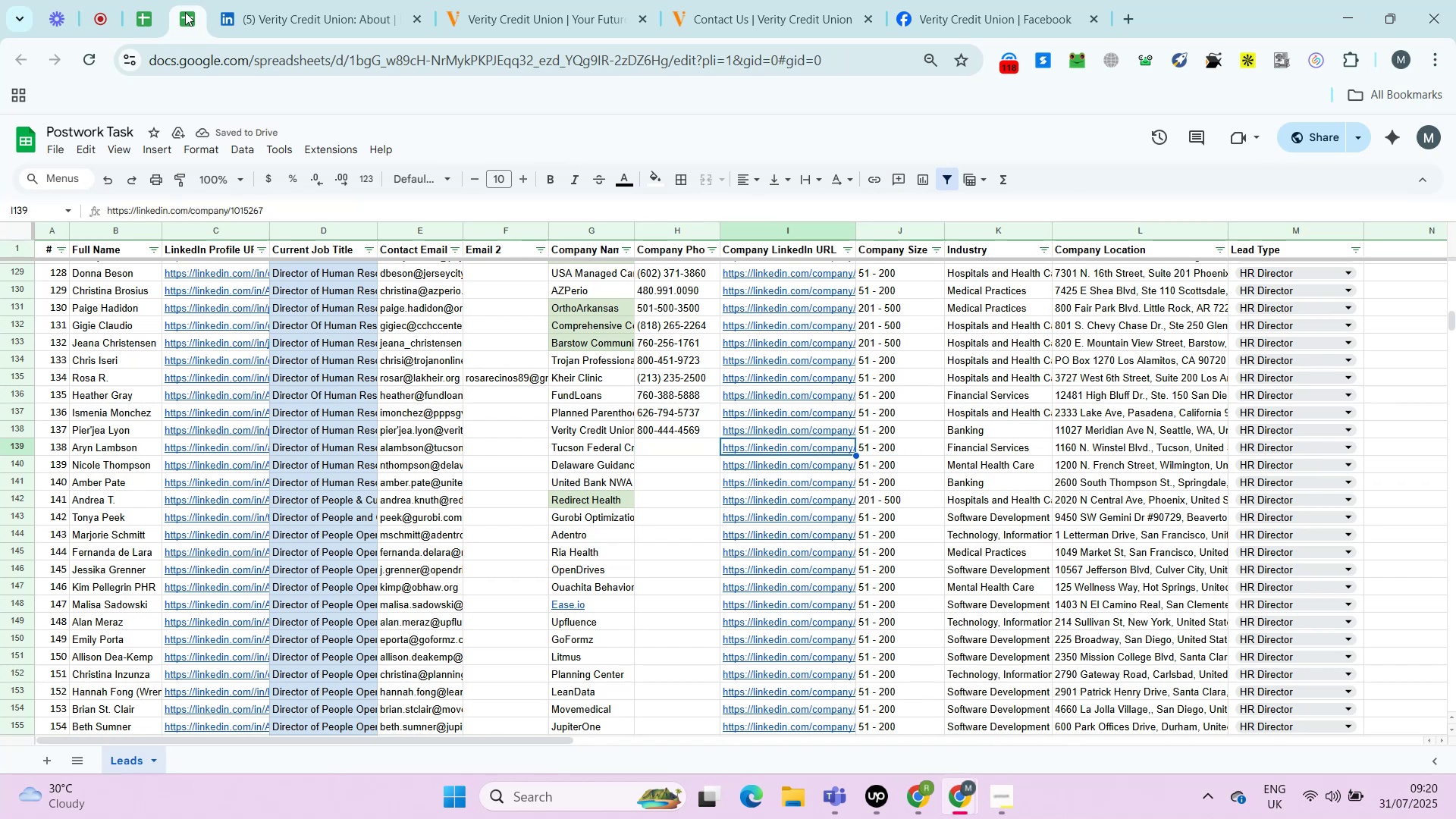 
key(ArrowLeft)
 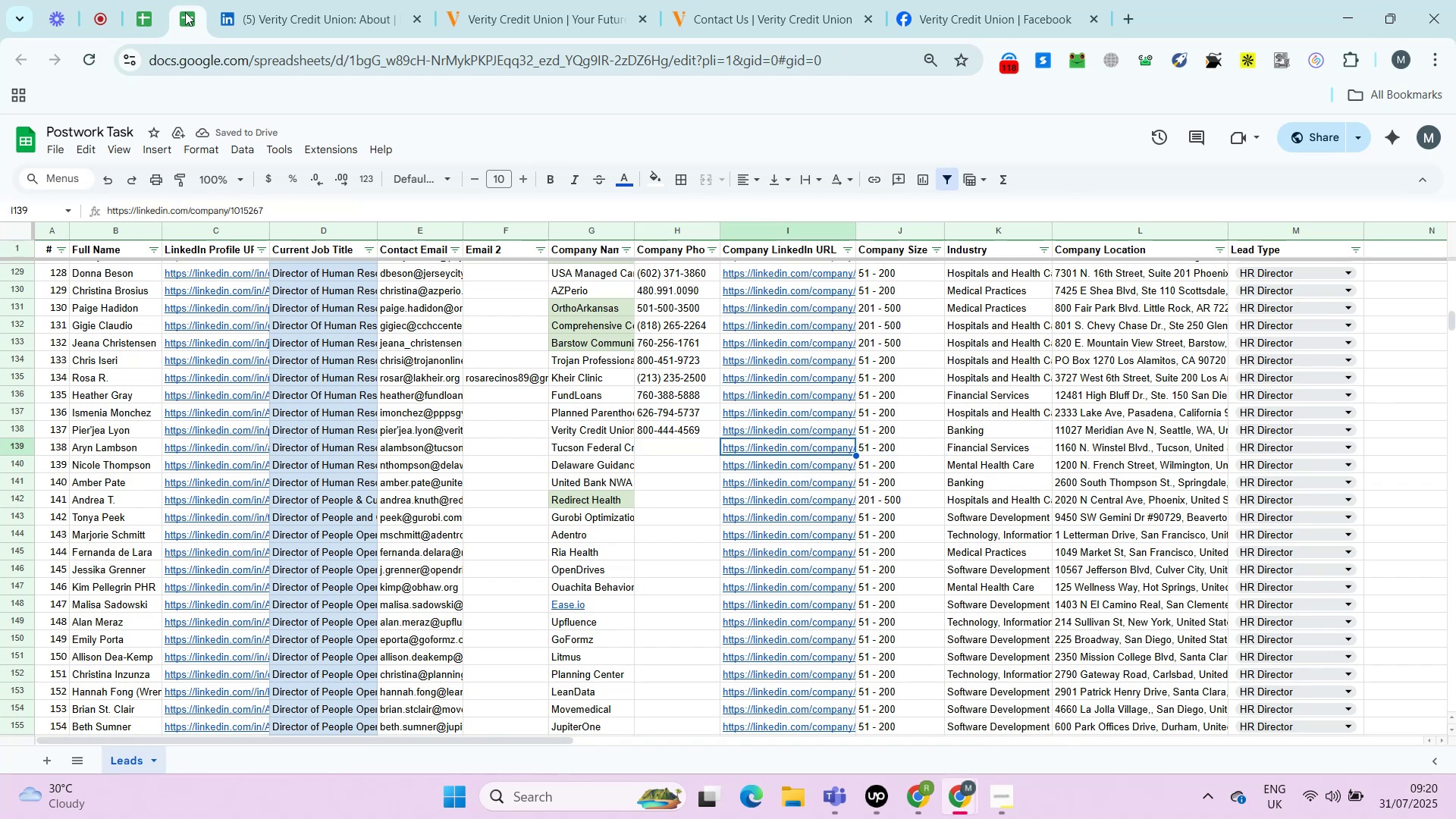 
key(ArrowLeft)
 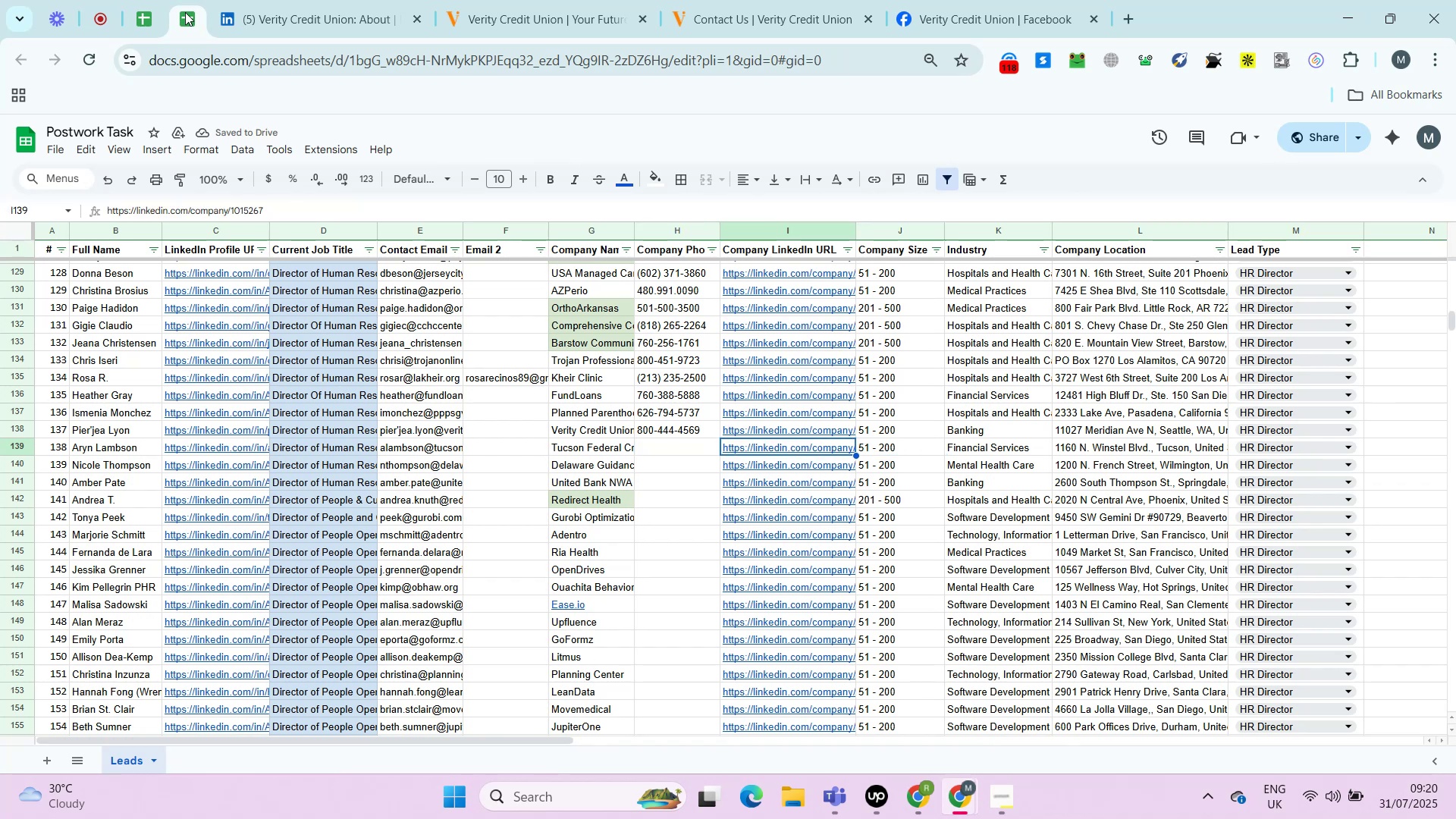 
key(ArrowLeft)
 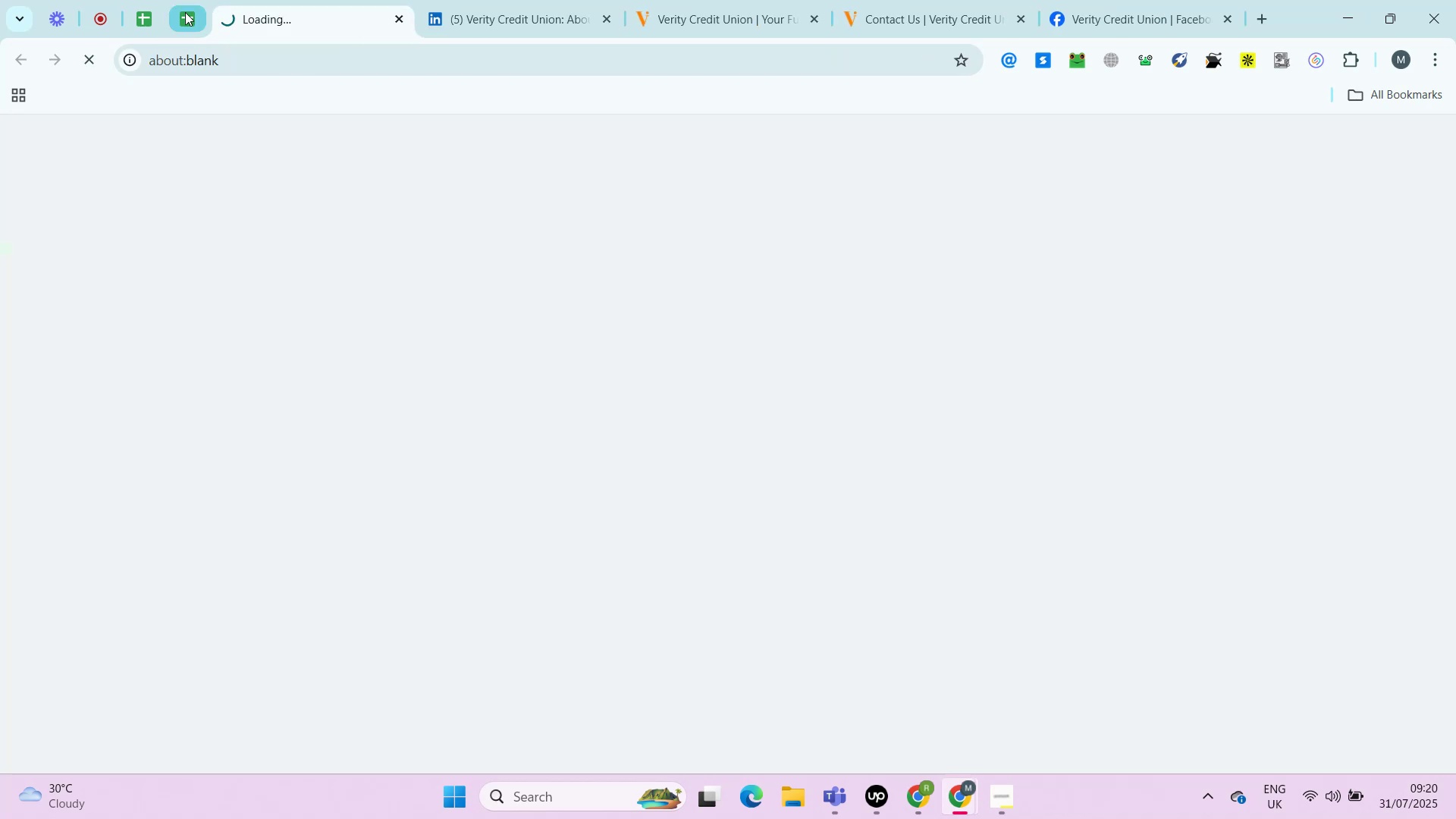 
key(ArrowRight)
 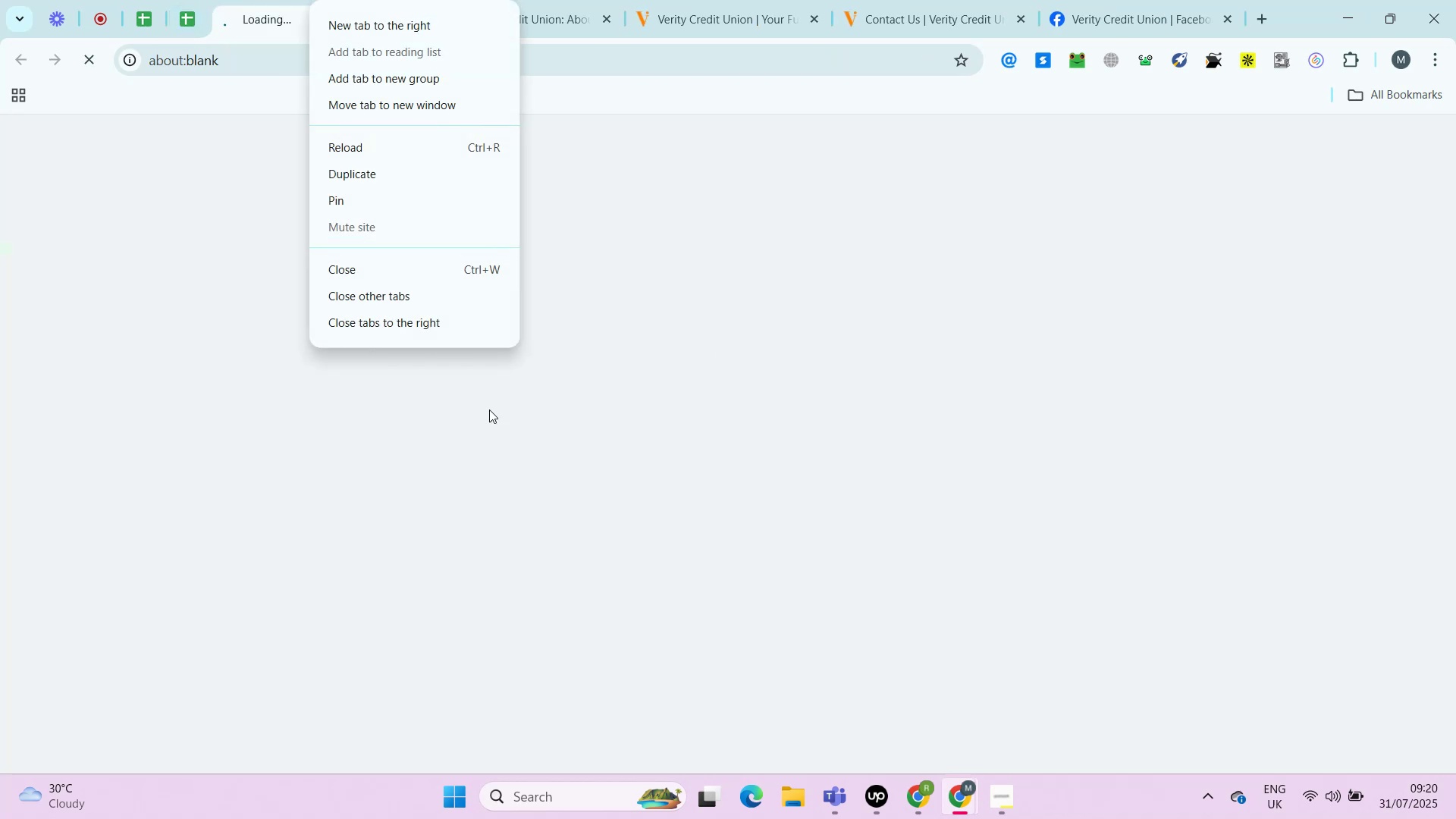 
key(Alt+Enter)
 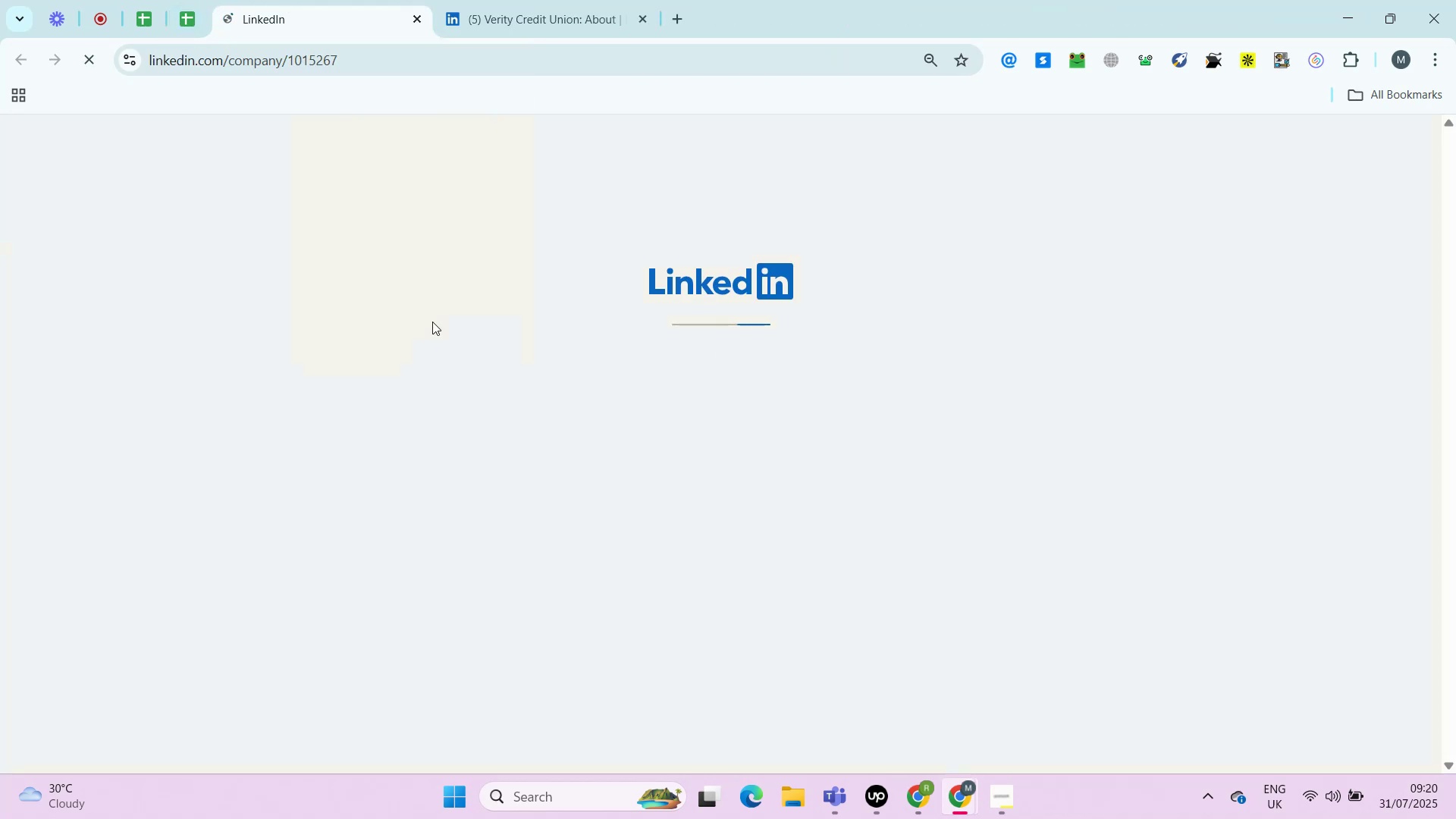 
right_click([310, 0])
 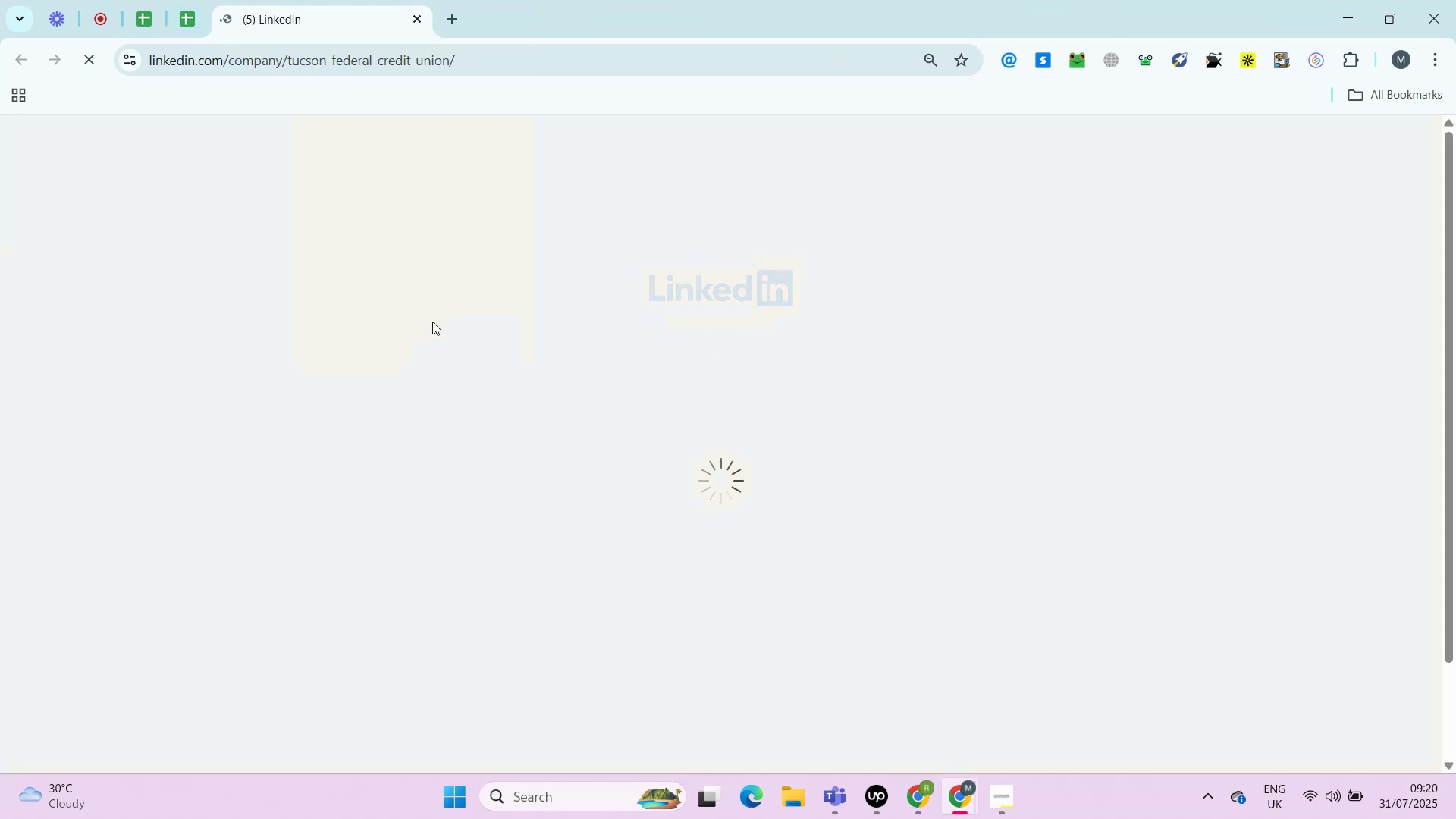 
left_click([432, 322])
 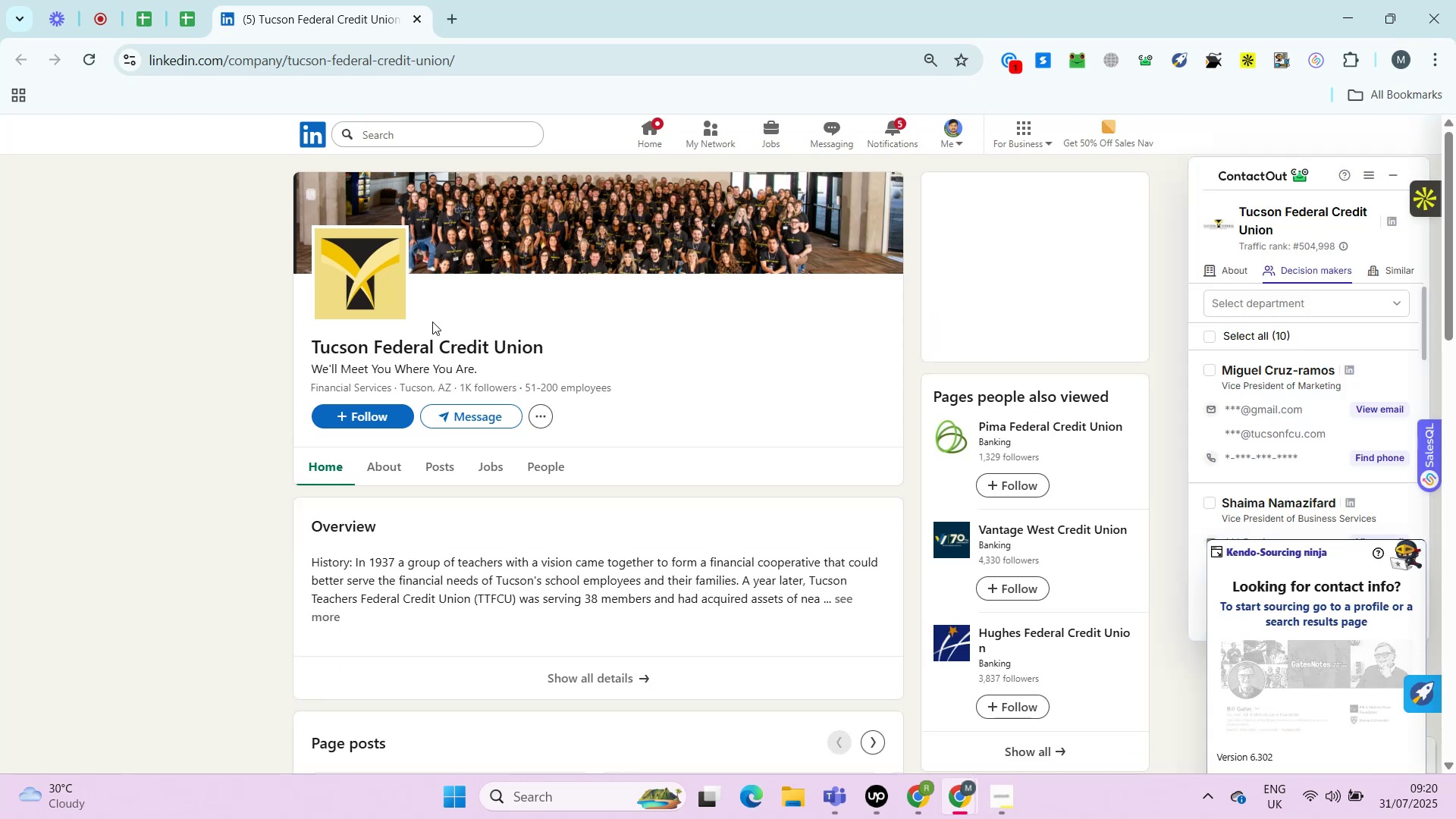 
wait(15.58)
 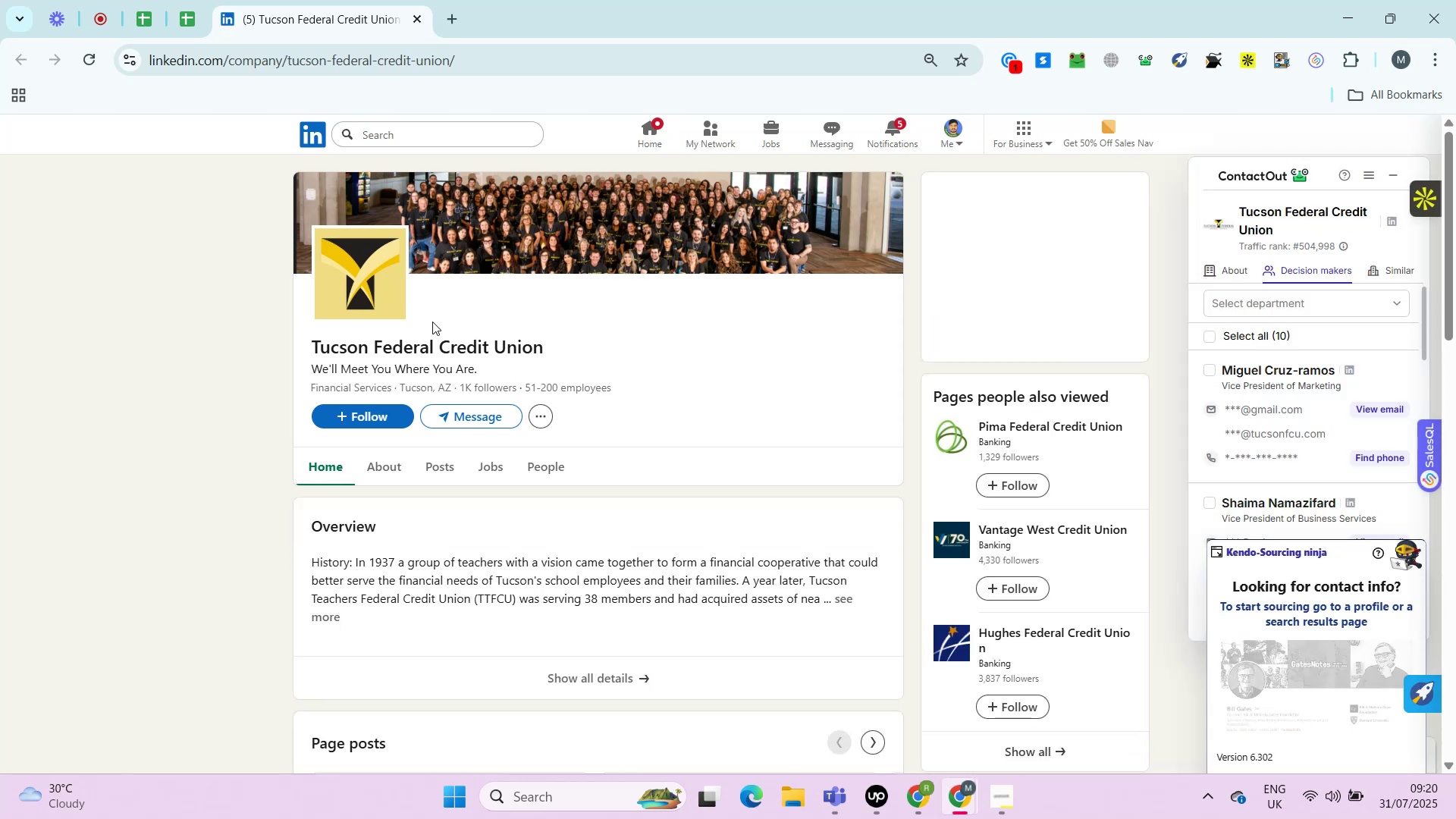 
key(Control+ControlRight)
 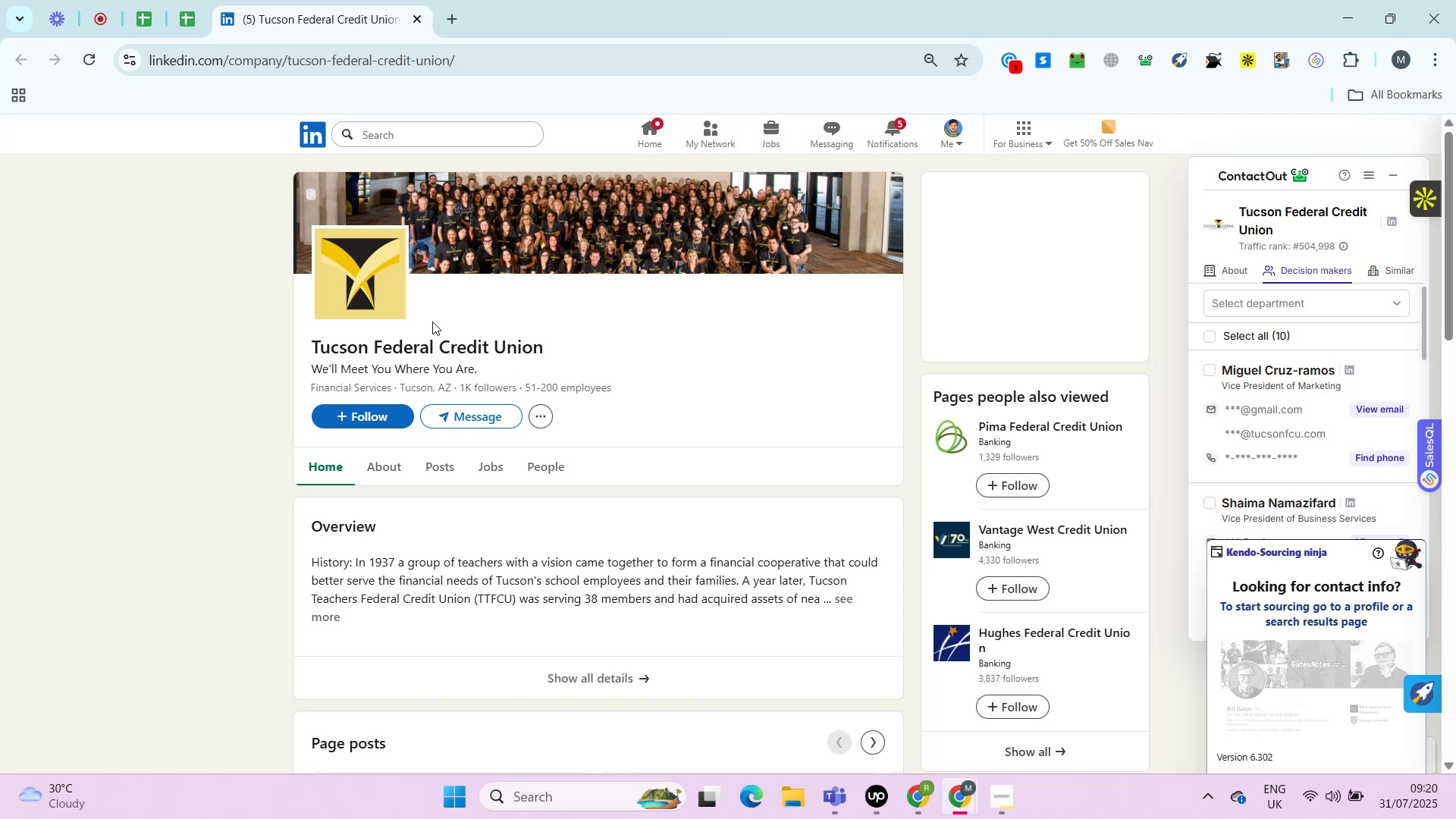 
key(Alt+Control+AltRight)
 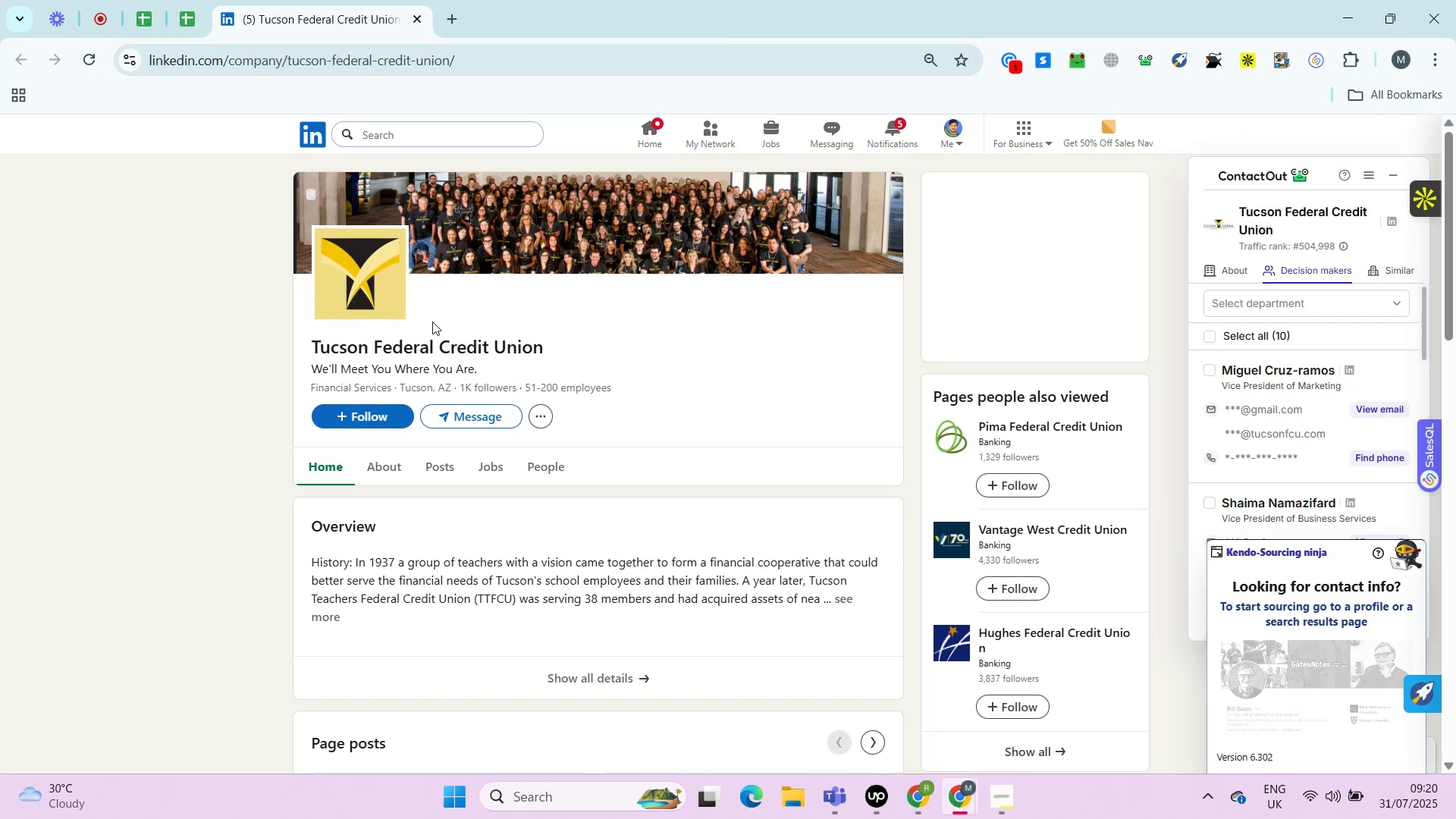 
key(Alt+Control+ControlRight)
 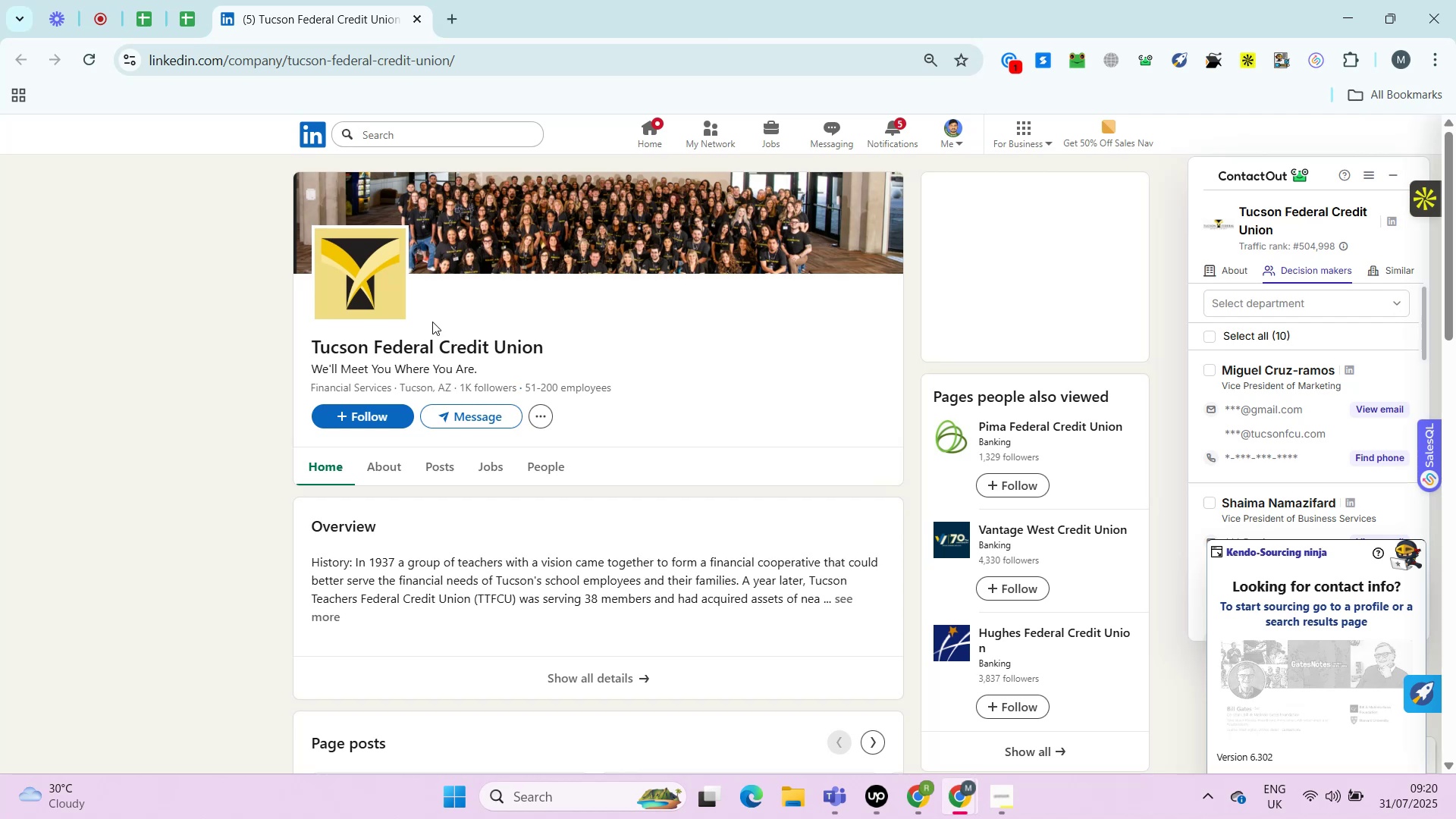 
key(Alt+Control+AltRight)
 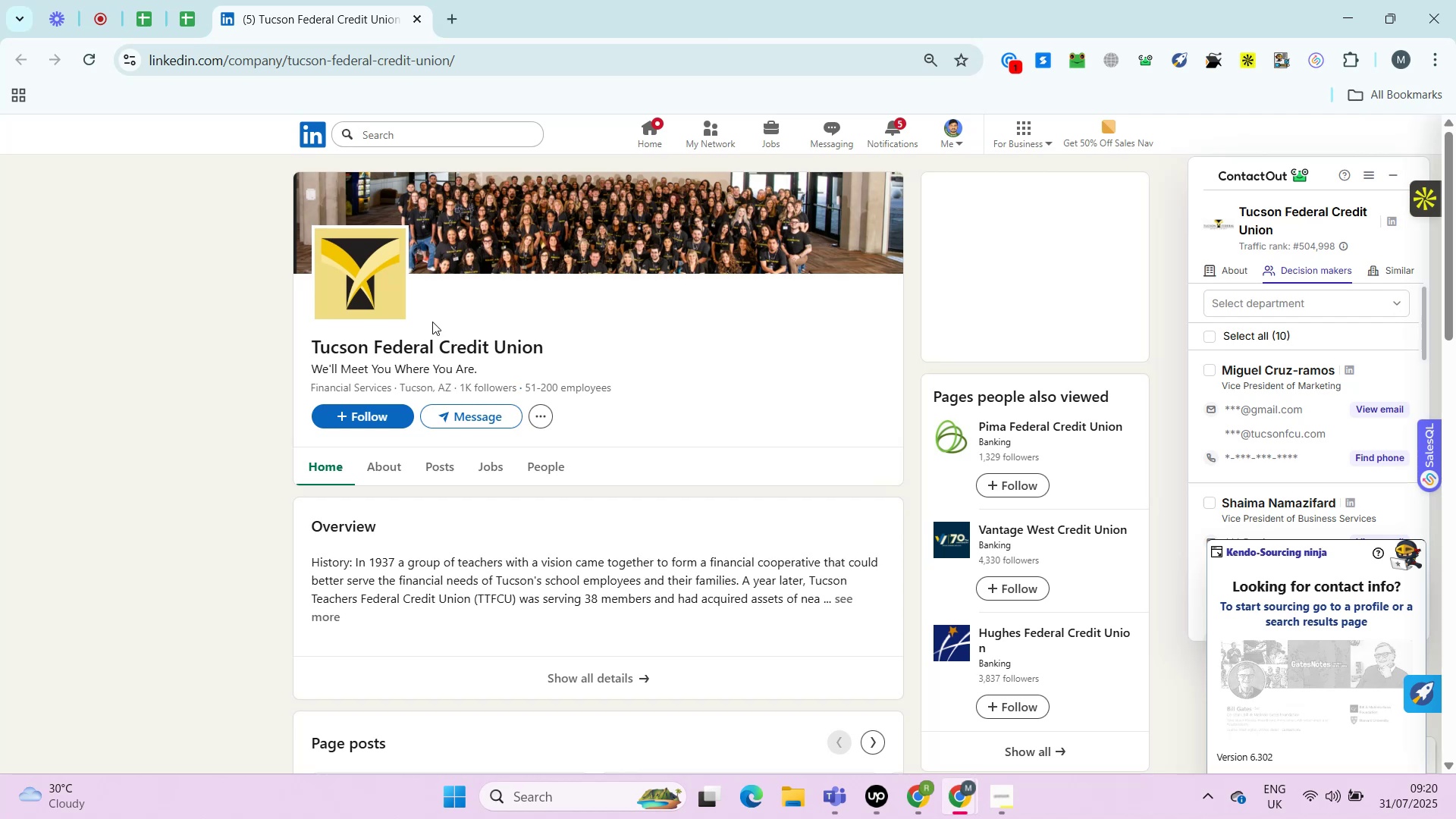 
key(Alt+Control+ControlRight)
 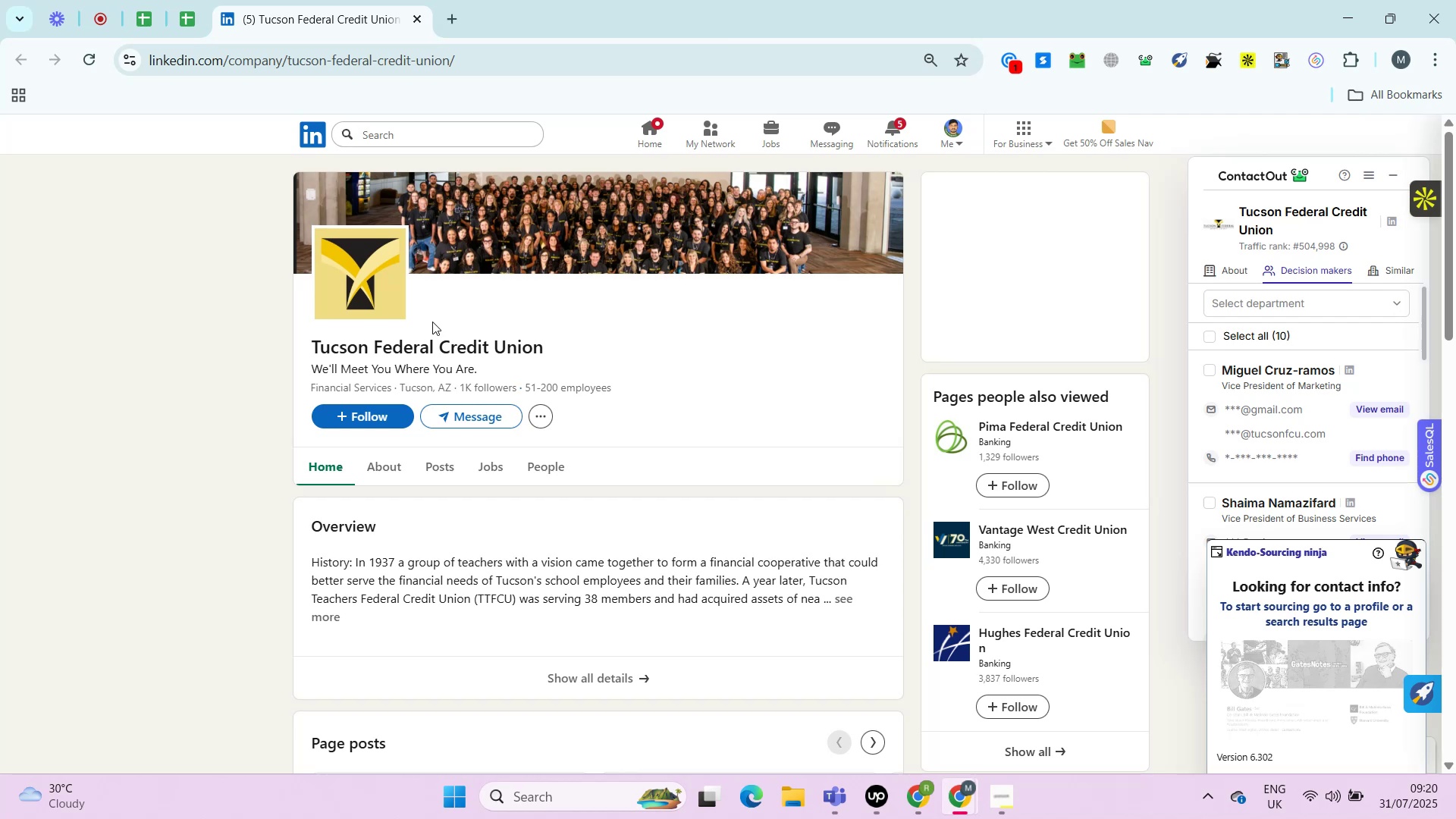 
key(Control+ControlLeft)
 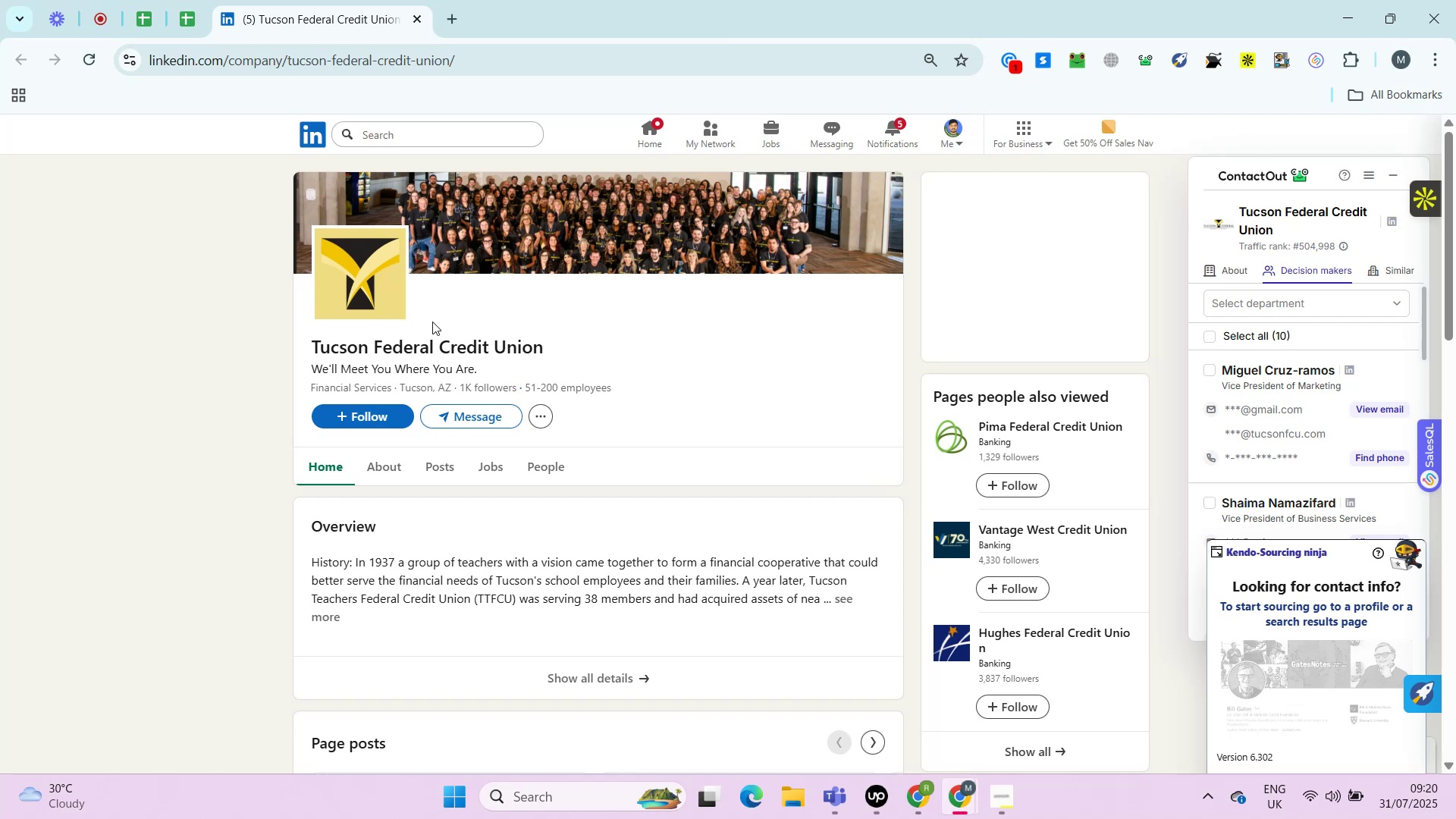 
key(Alt+Control+AltRight)
 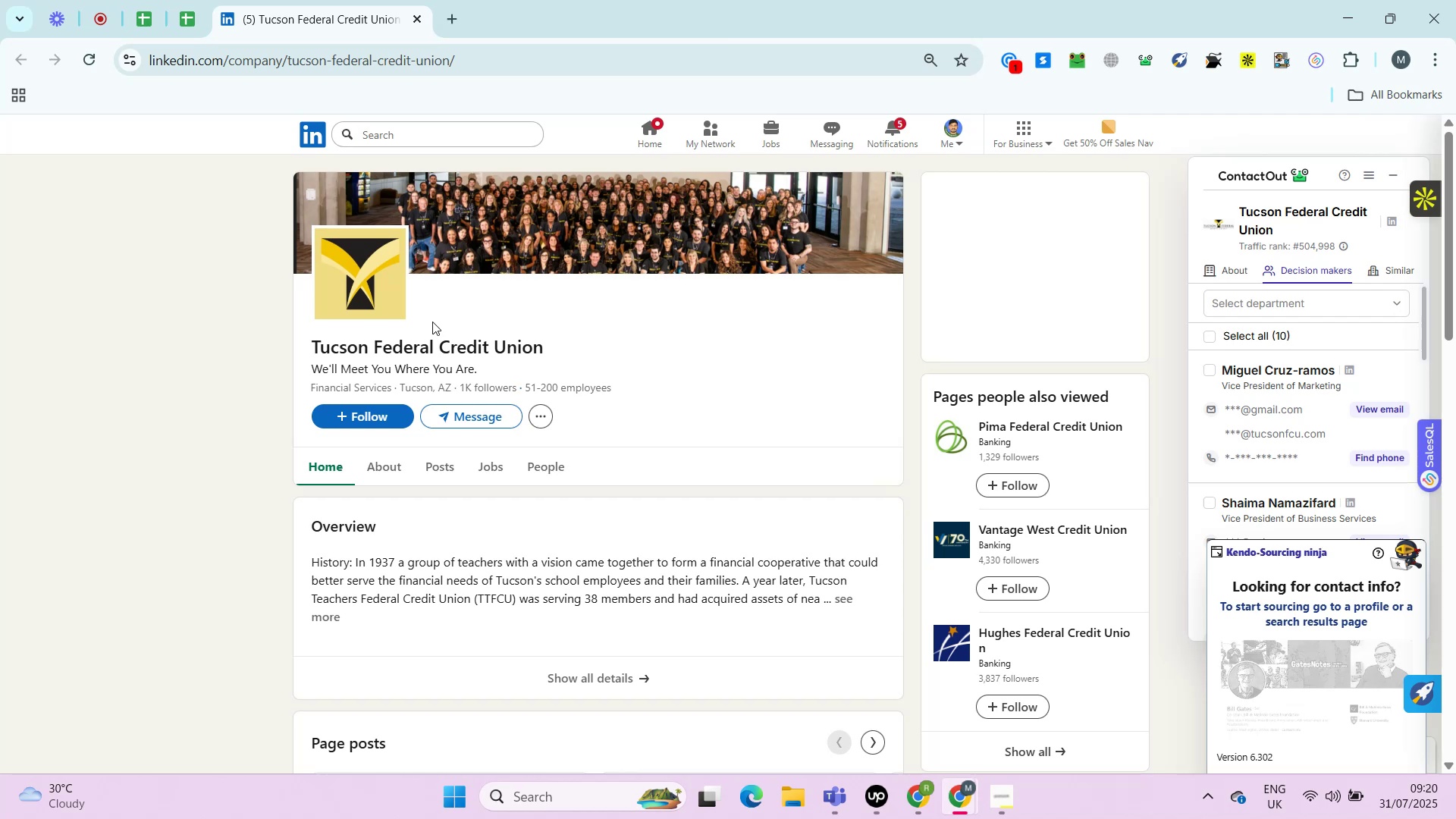 
key(Alt+Control+ControlRight)
 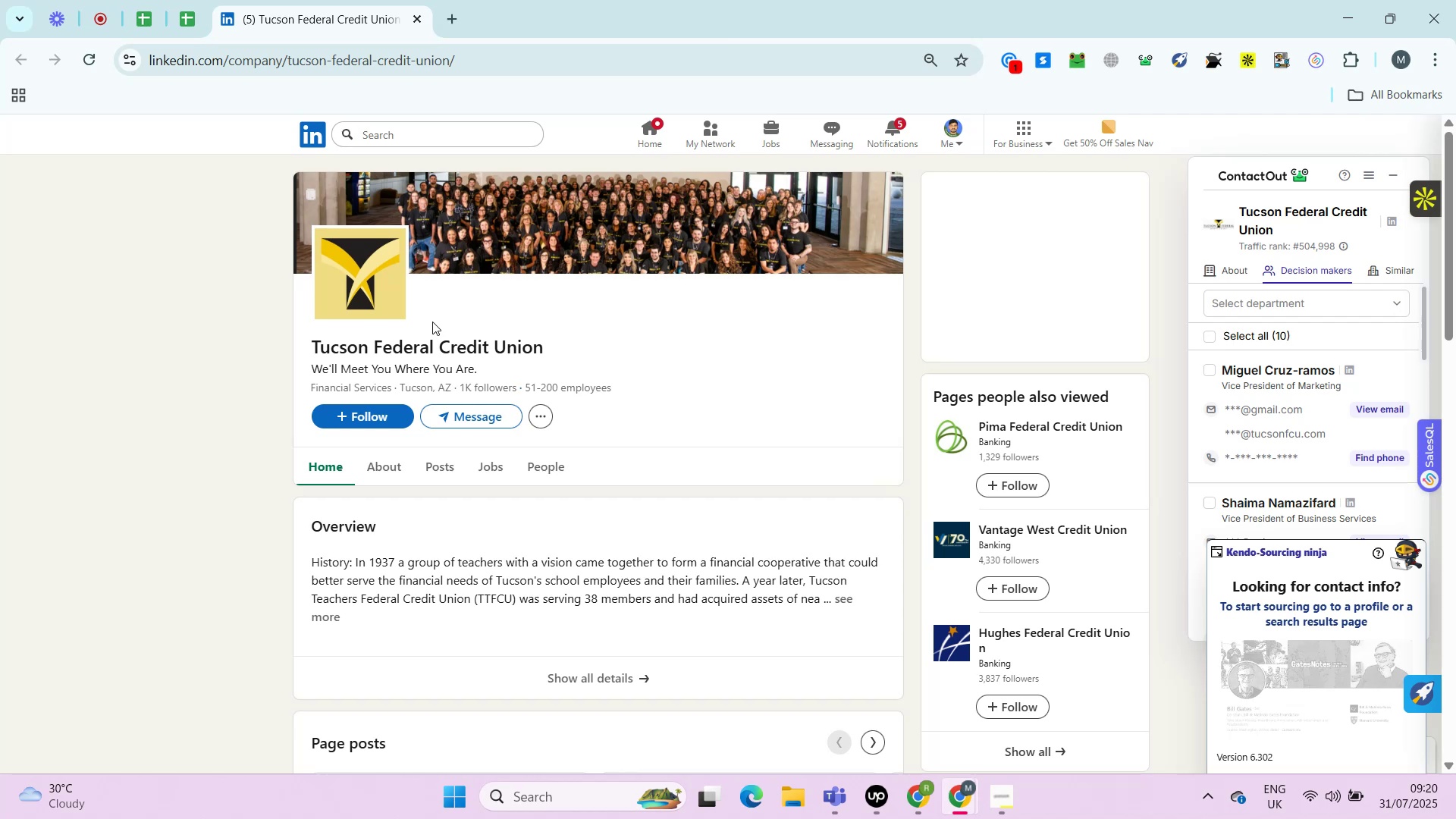 
key(Control+ControlLeft)
 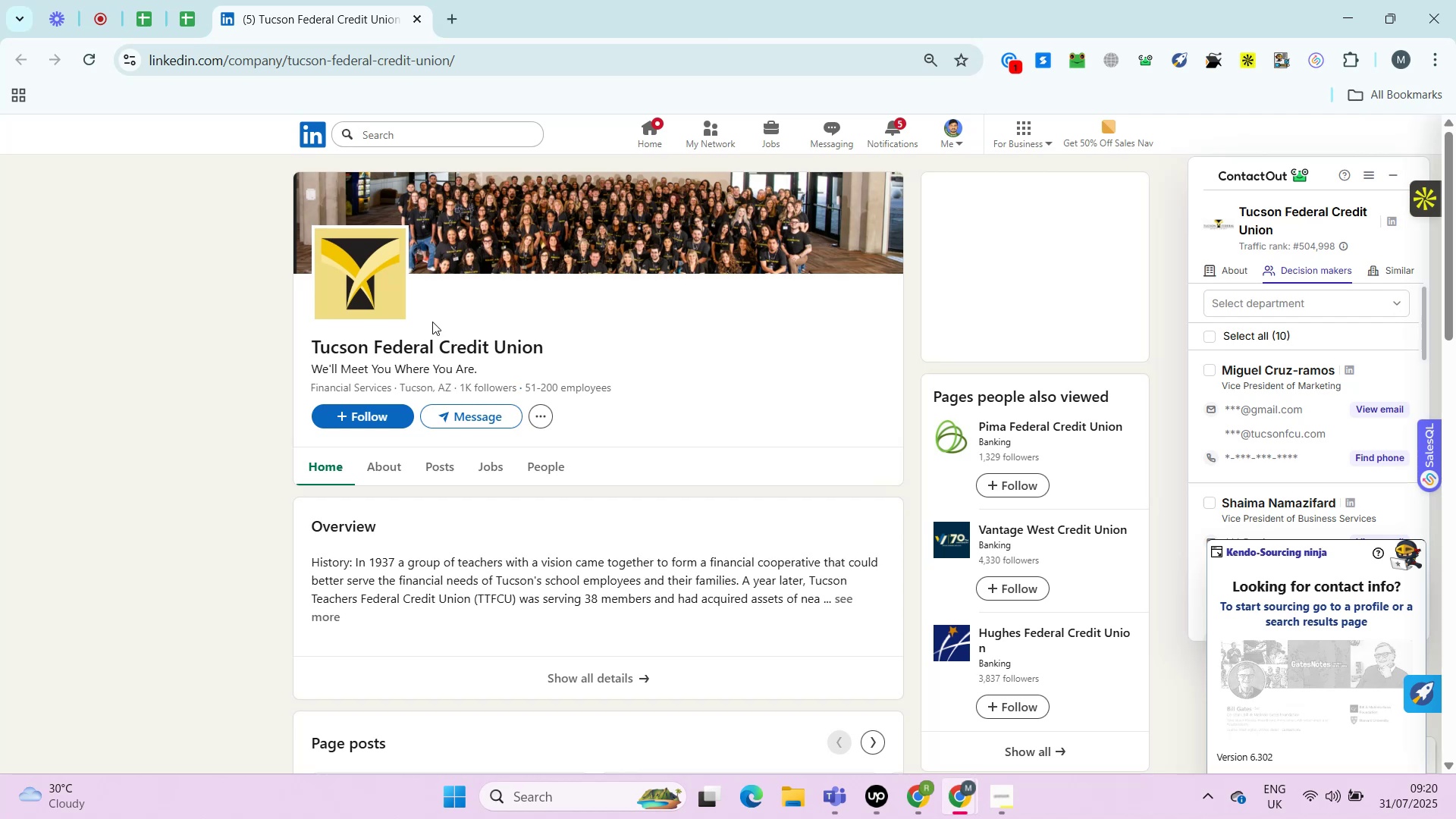 
key(Alt+Control+AltRight)
 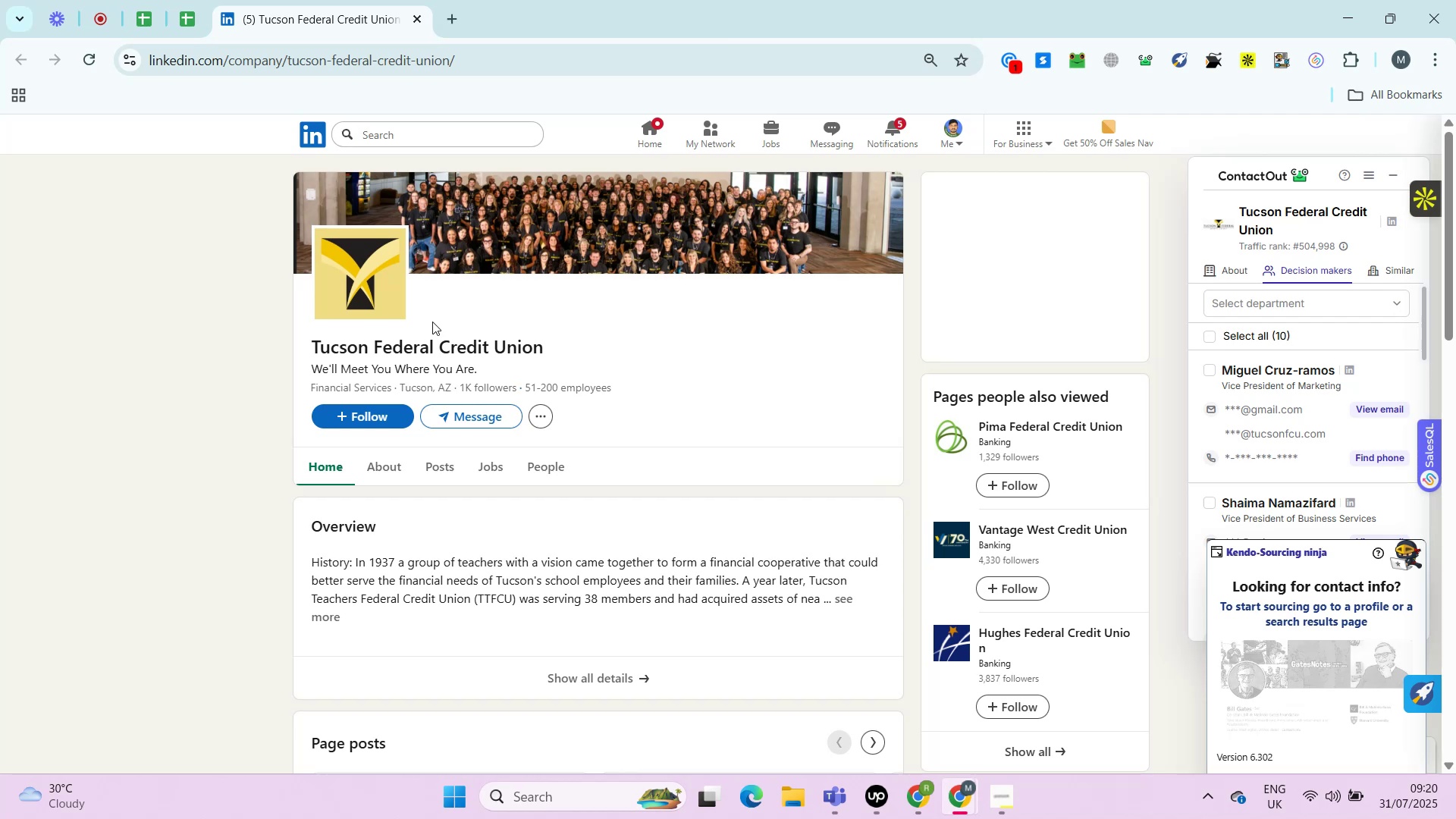 
key(Alt+Control+ControlRight)
 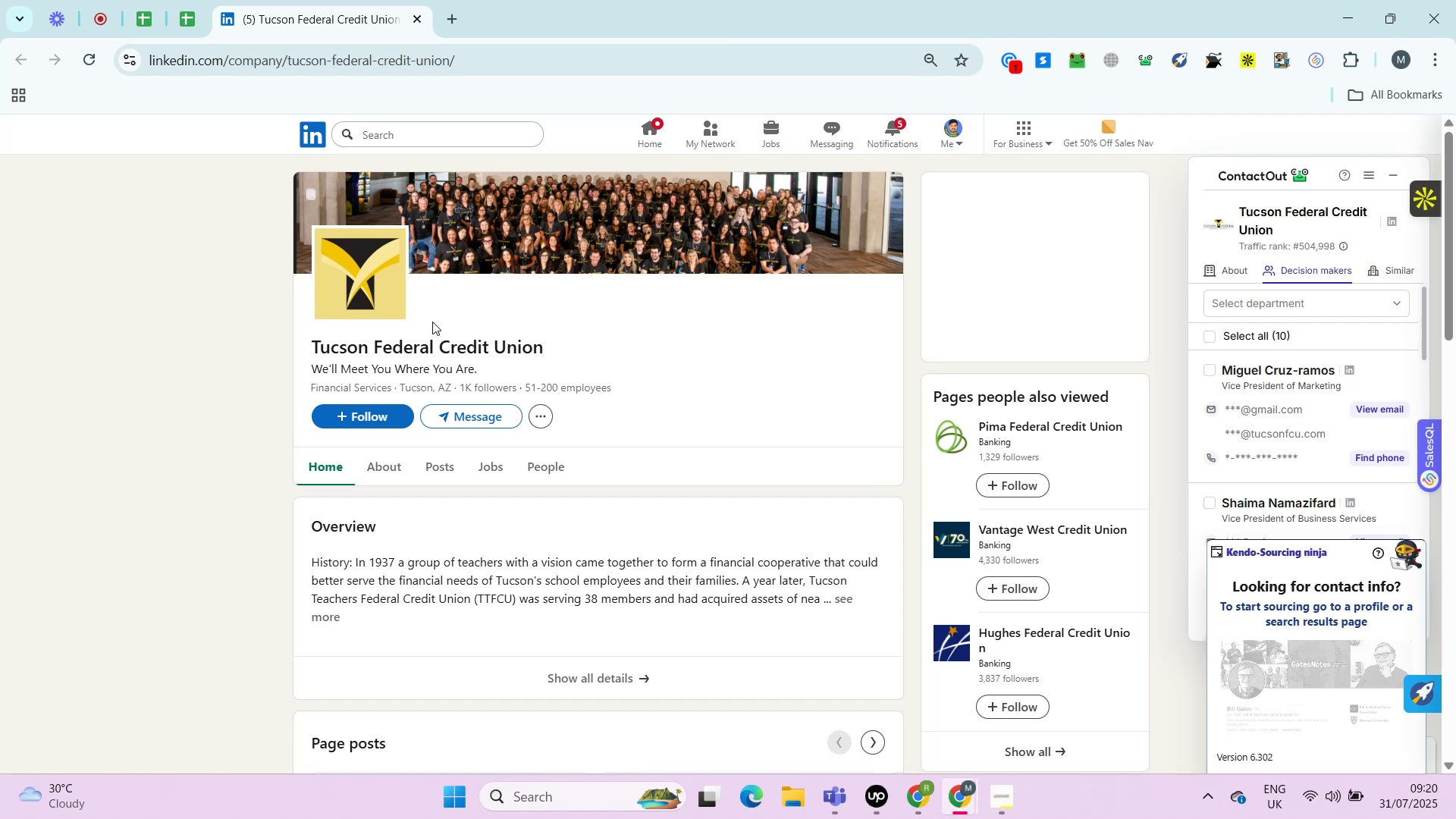 
key(Alt+Control+AltRight)
 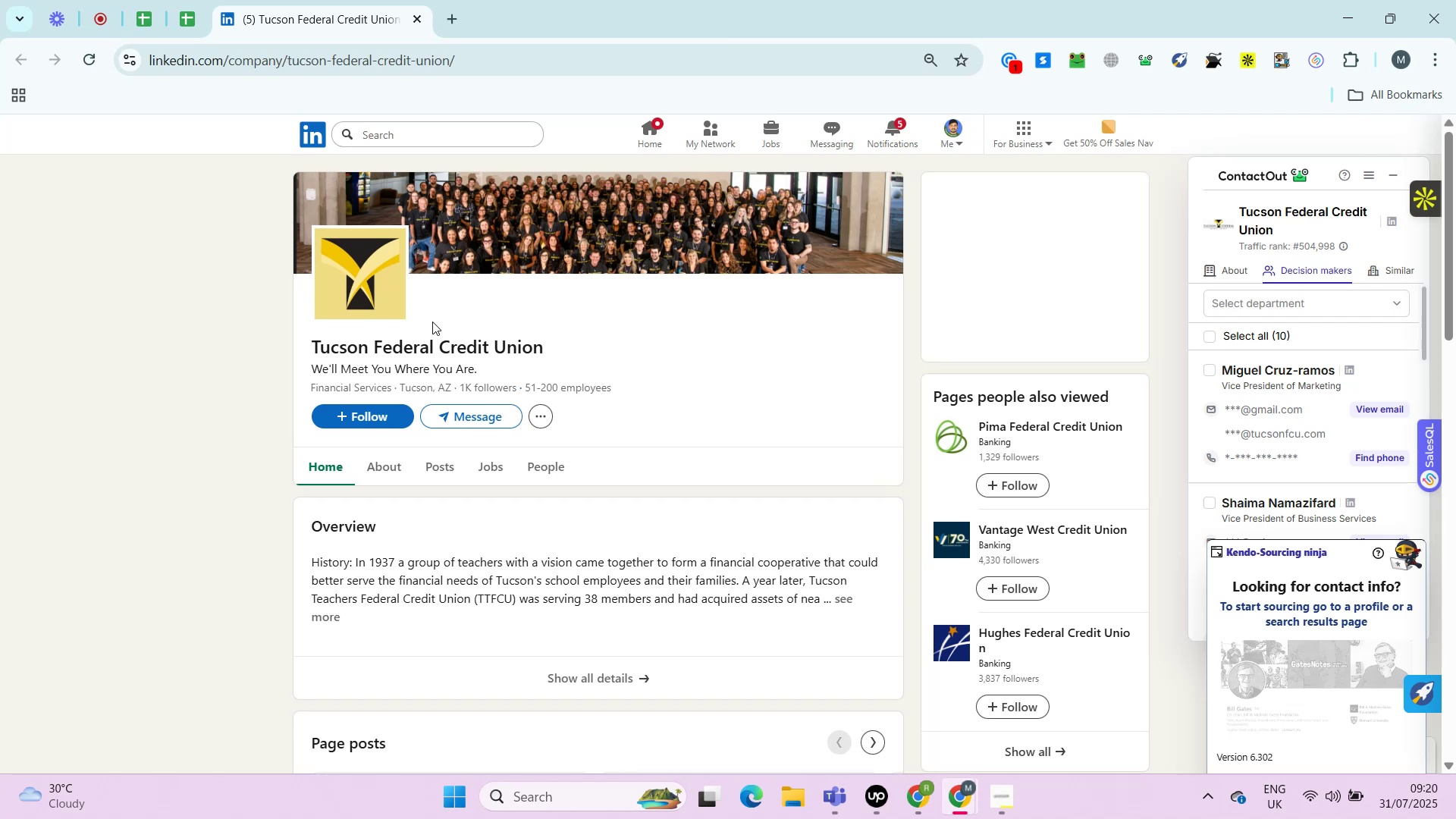 
wait(18.31)
 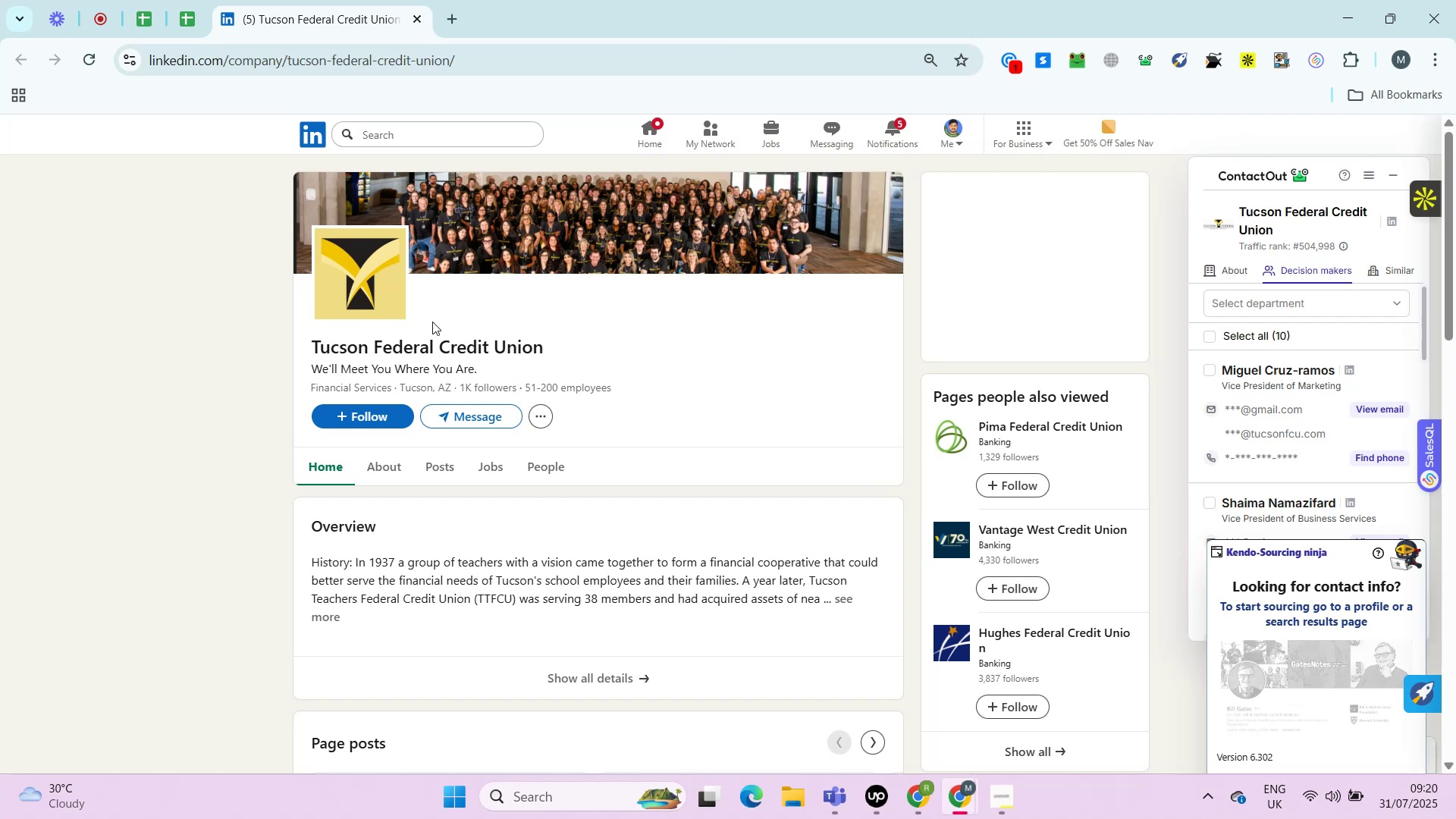 
key(Control+ControlRight)
 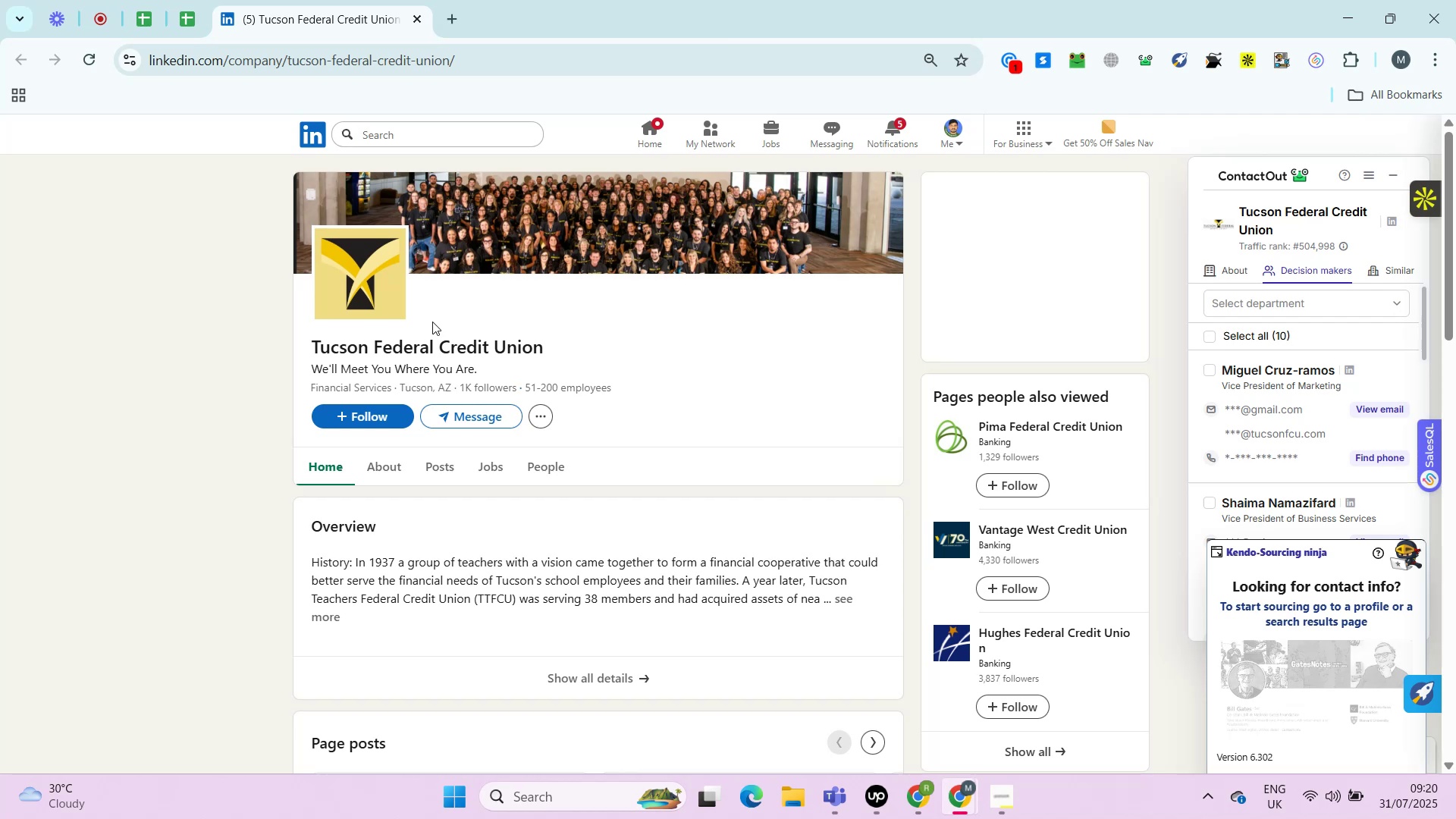 
key(Alt+Control+AltRight)
 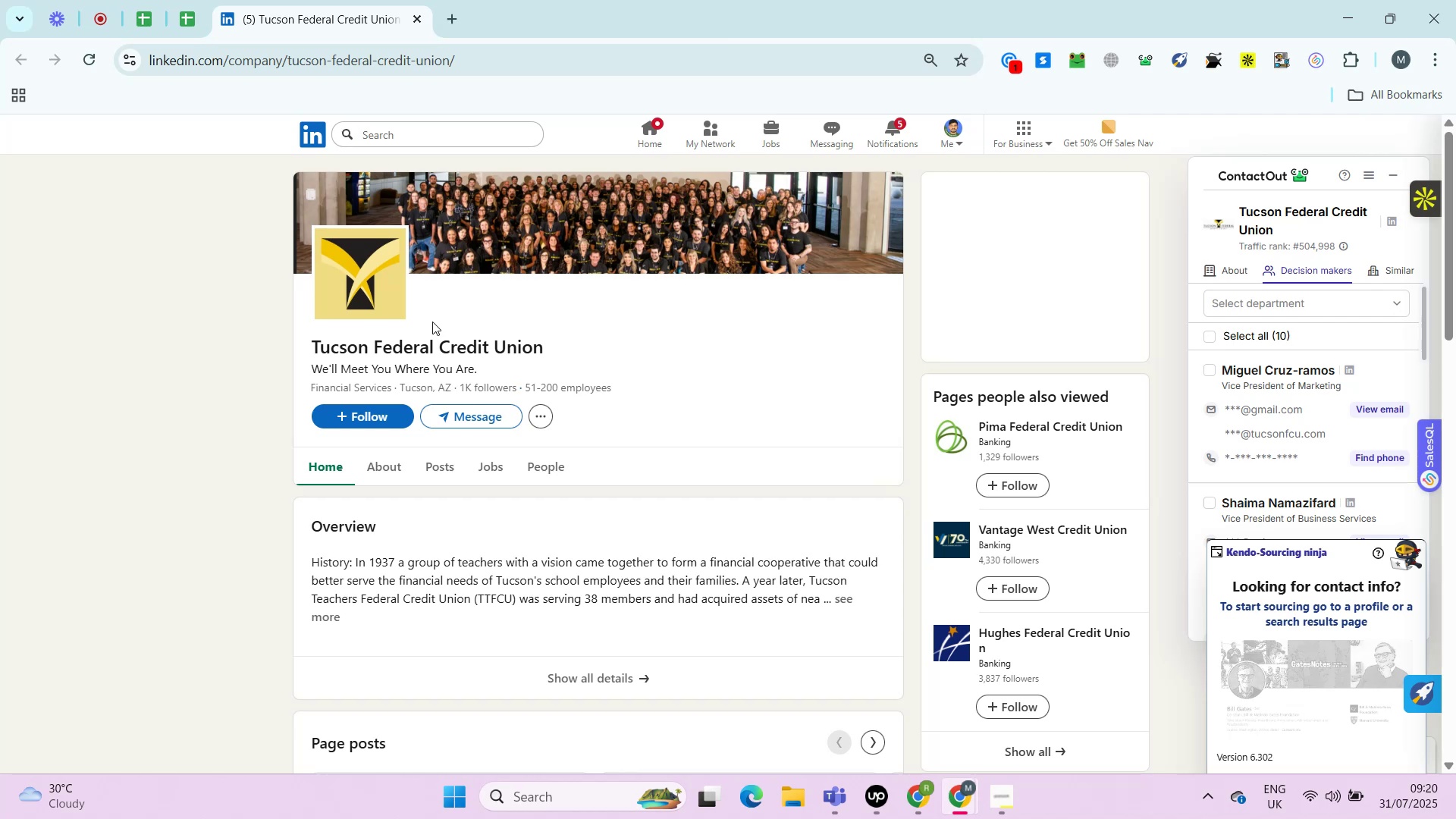 
key(Alt+Control+ControlRight)
 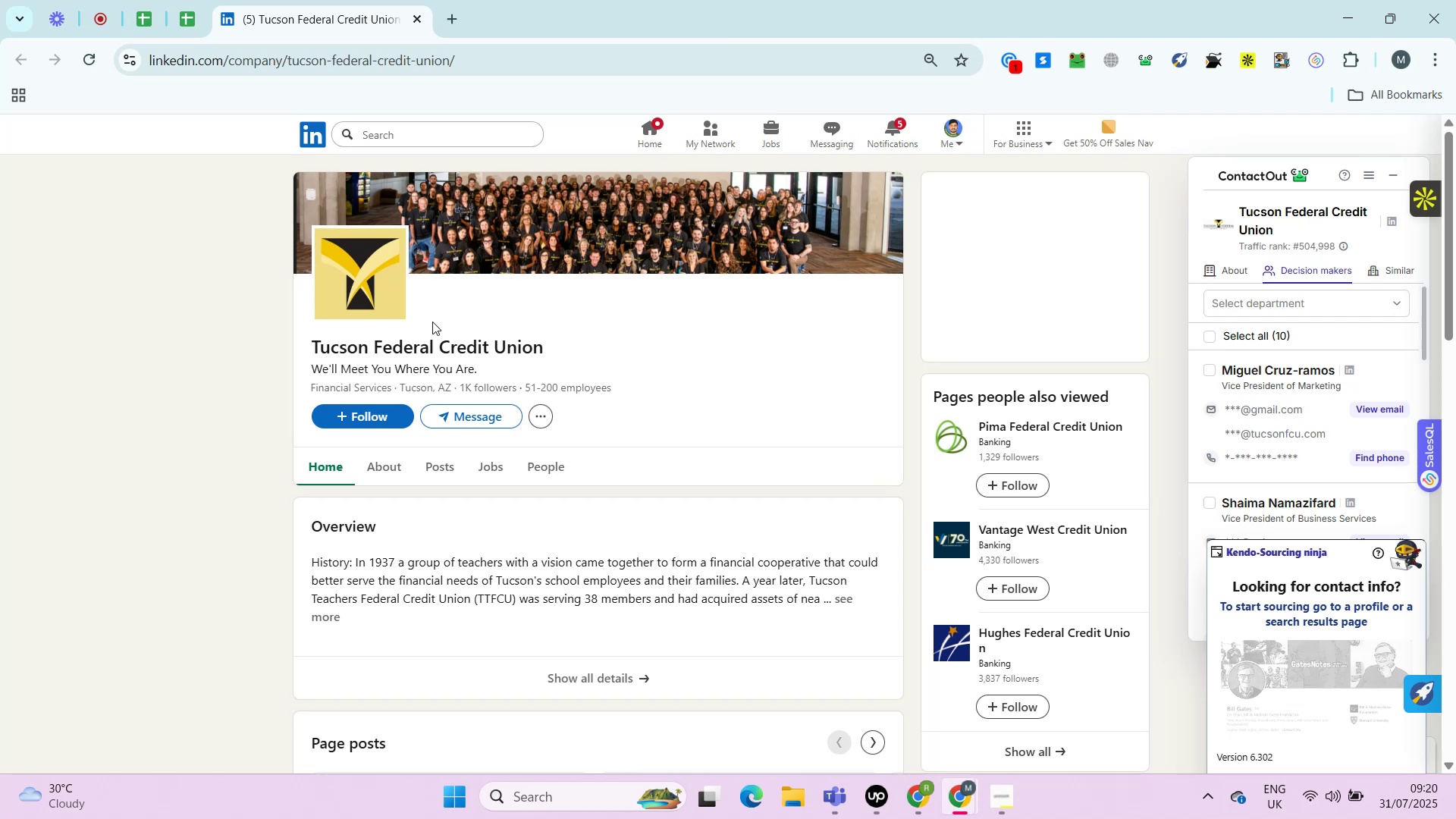 
key(Alt+Control+AltRight)
 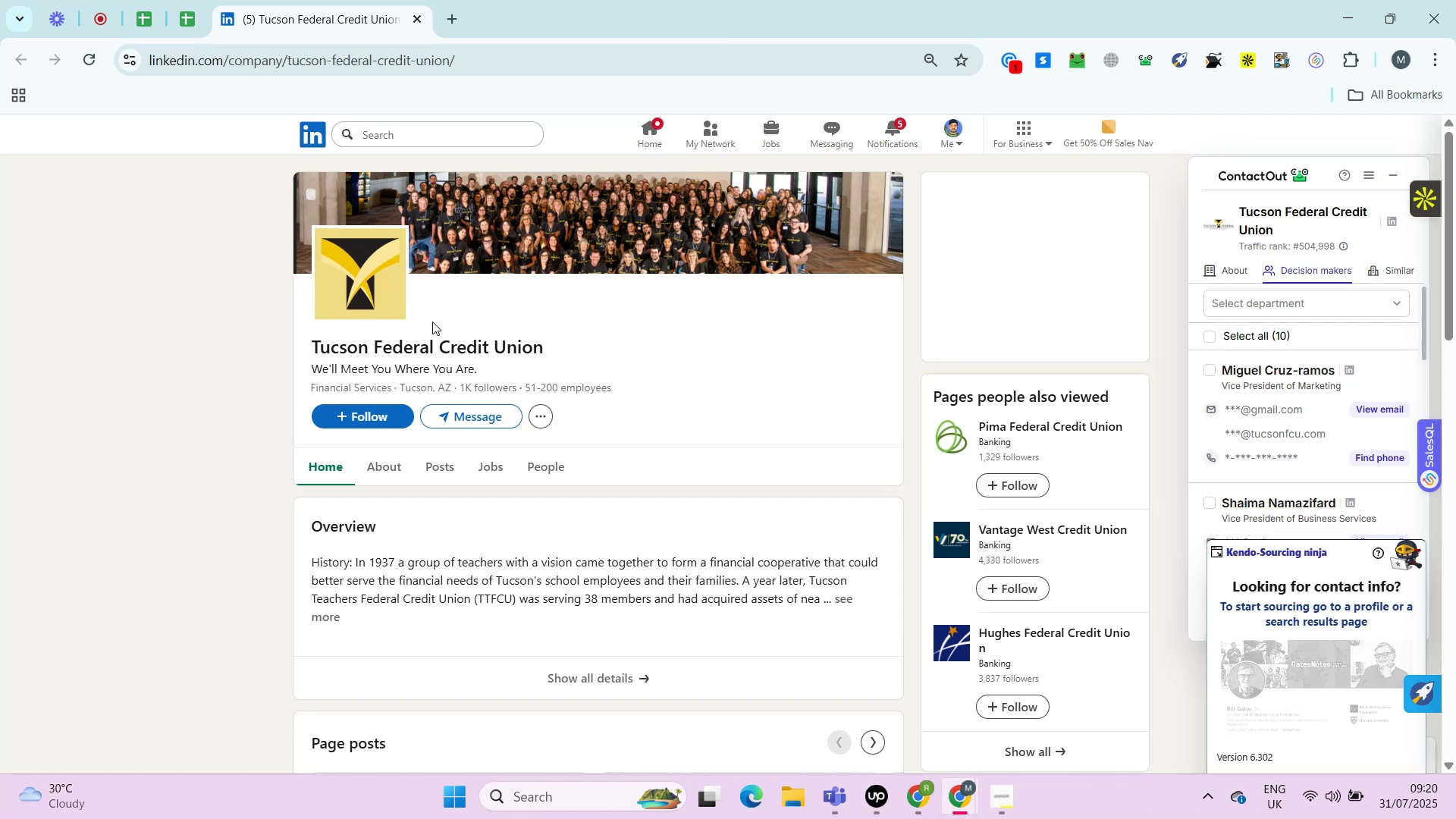 
hold_key(key=ControlRight, duration=0.4)
 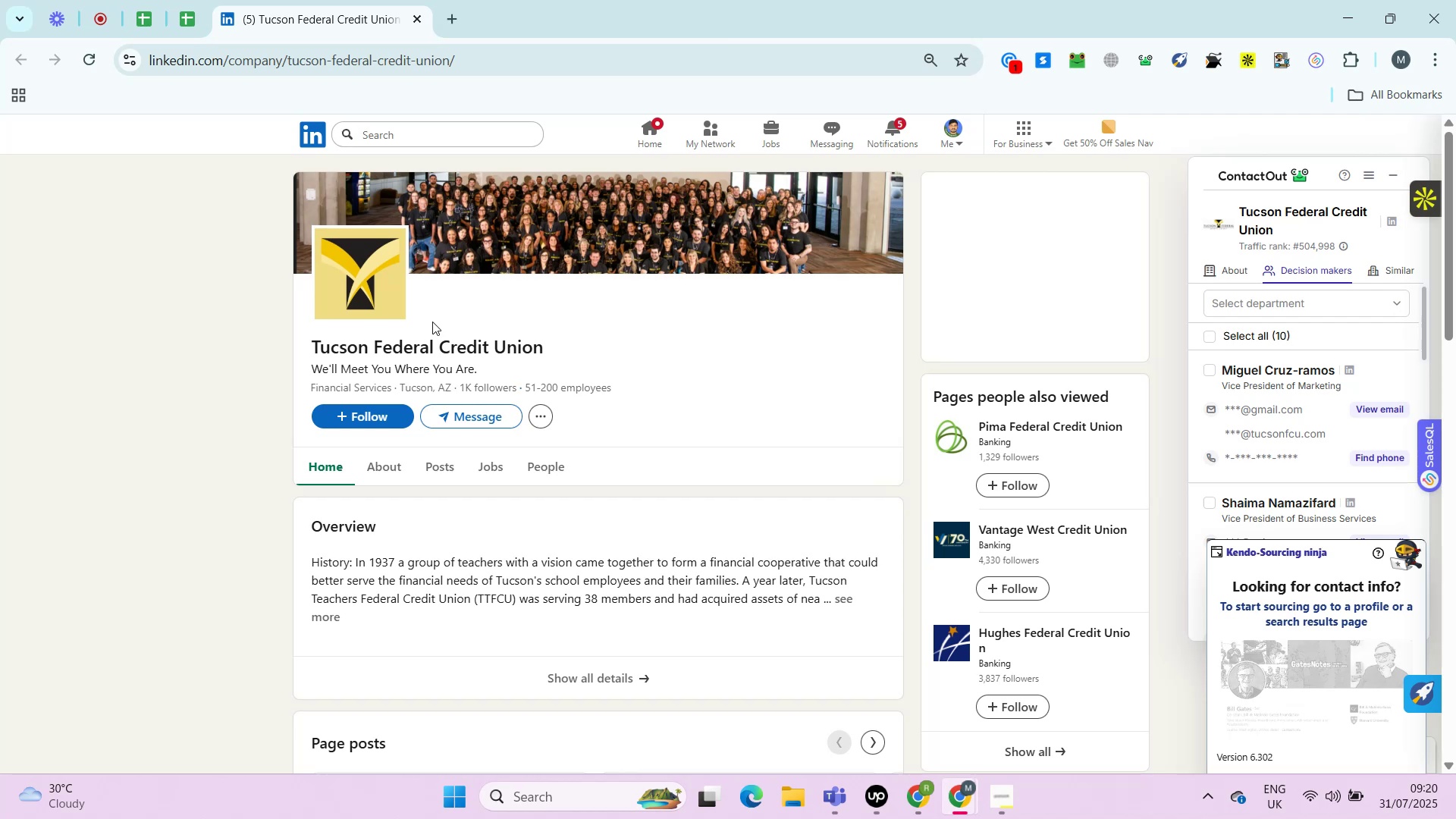 
key(Alt+Control+AltRight)
 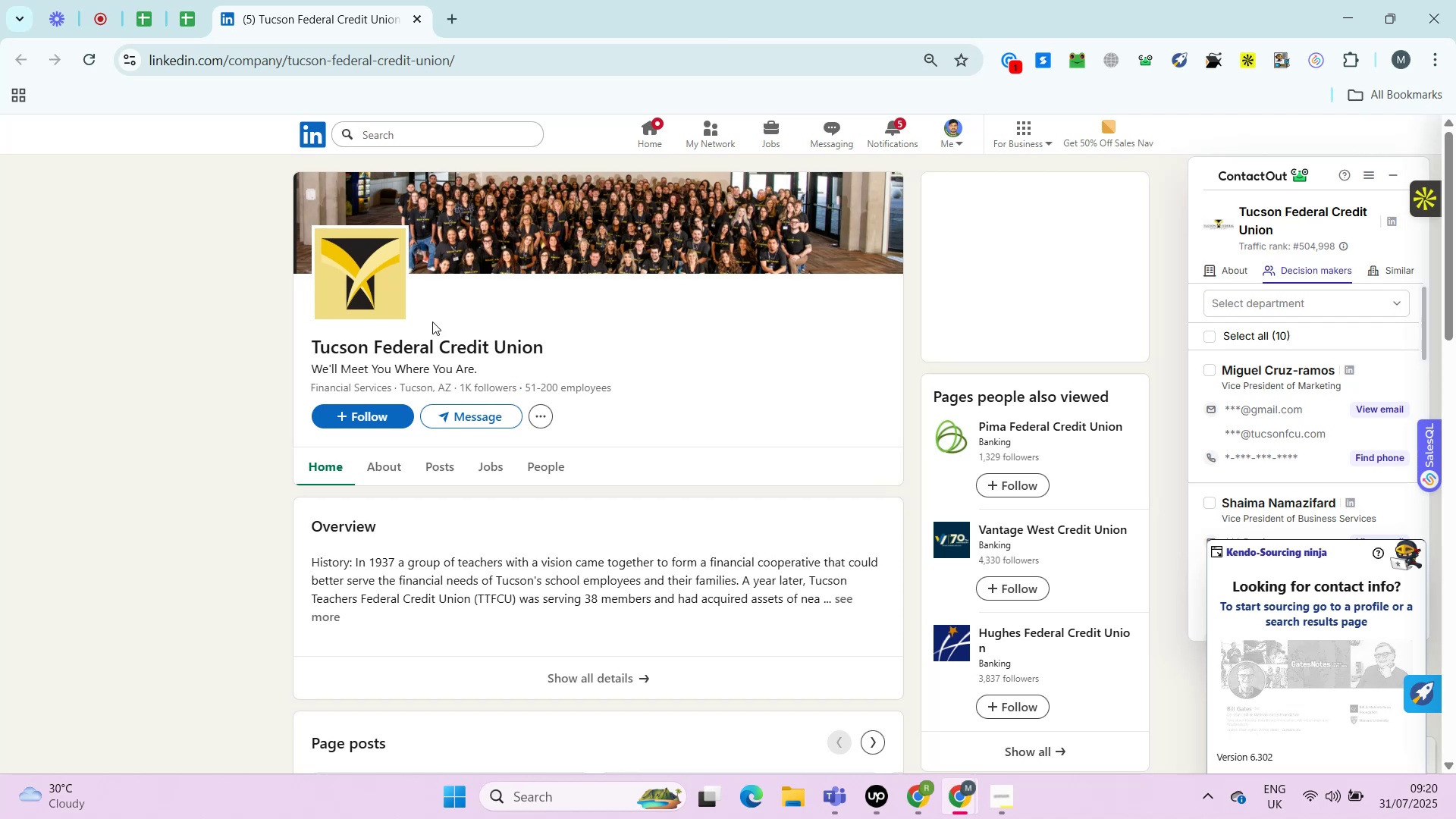 
key(Alt+Control+AltRight)
 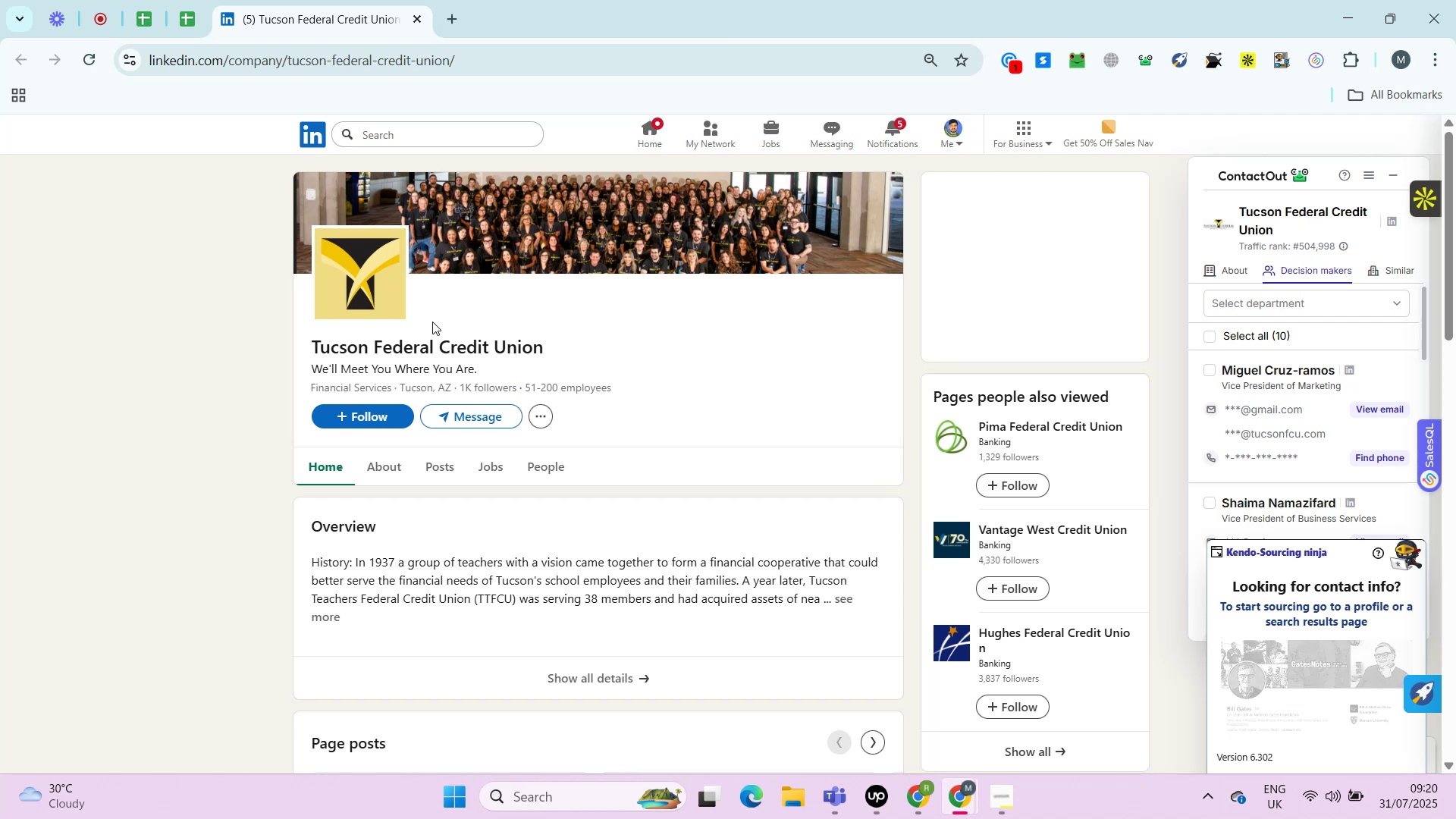 
key(Alt+Control+ControlRight)
 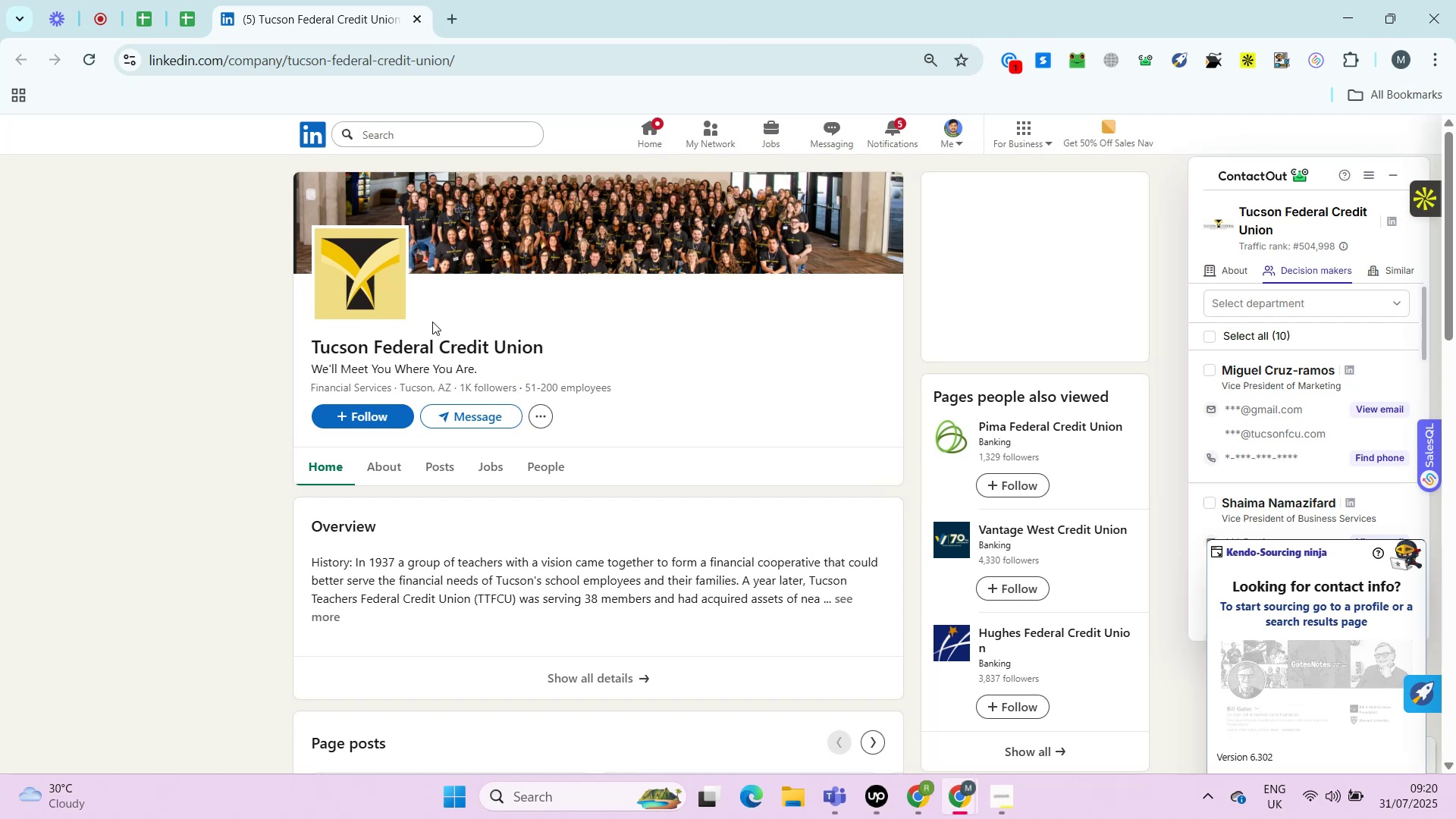 
key(Alt+Control+AltRight)
 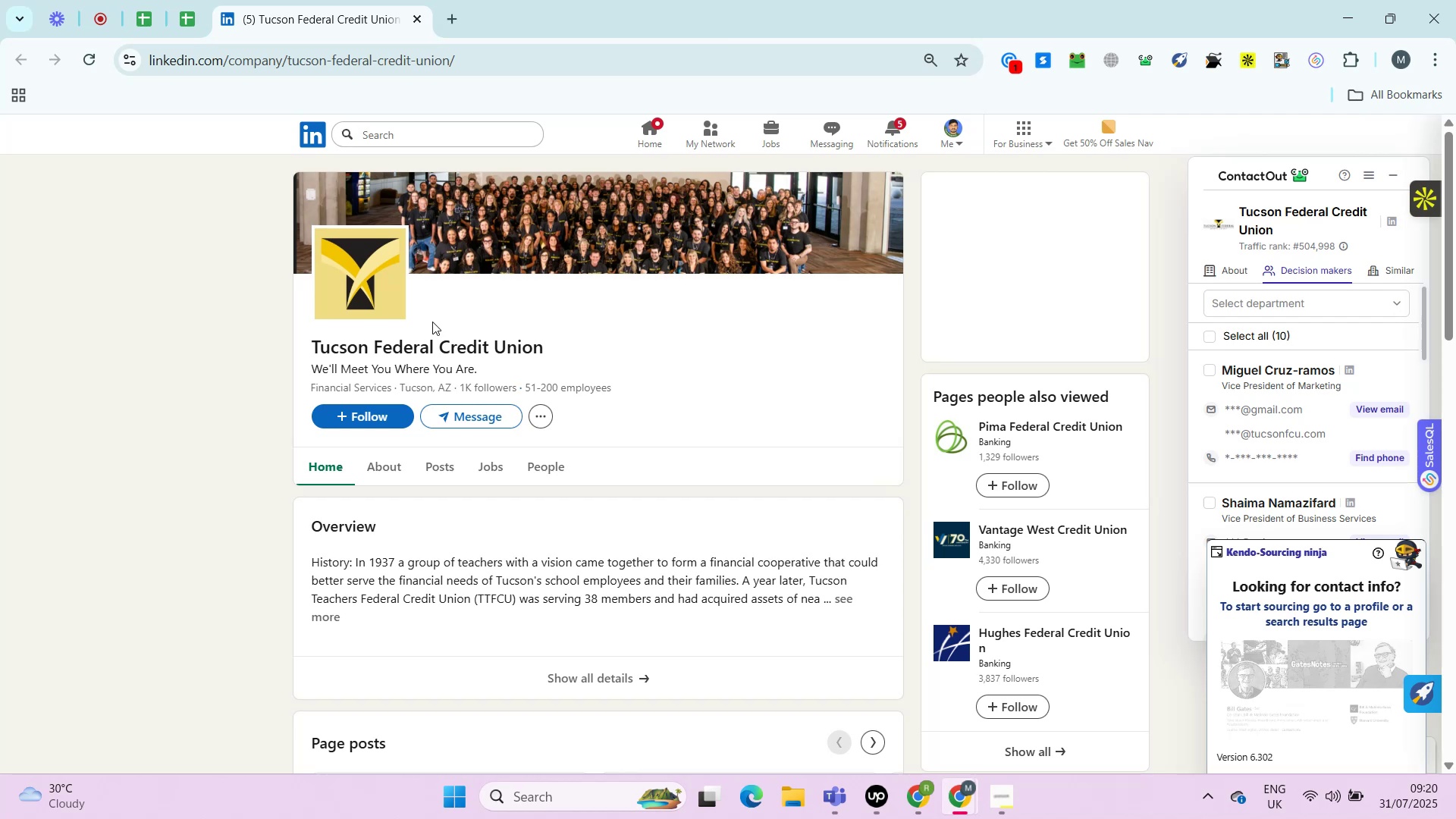 
wait(6.78)
 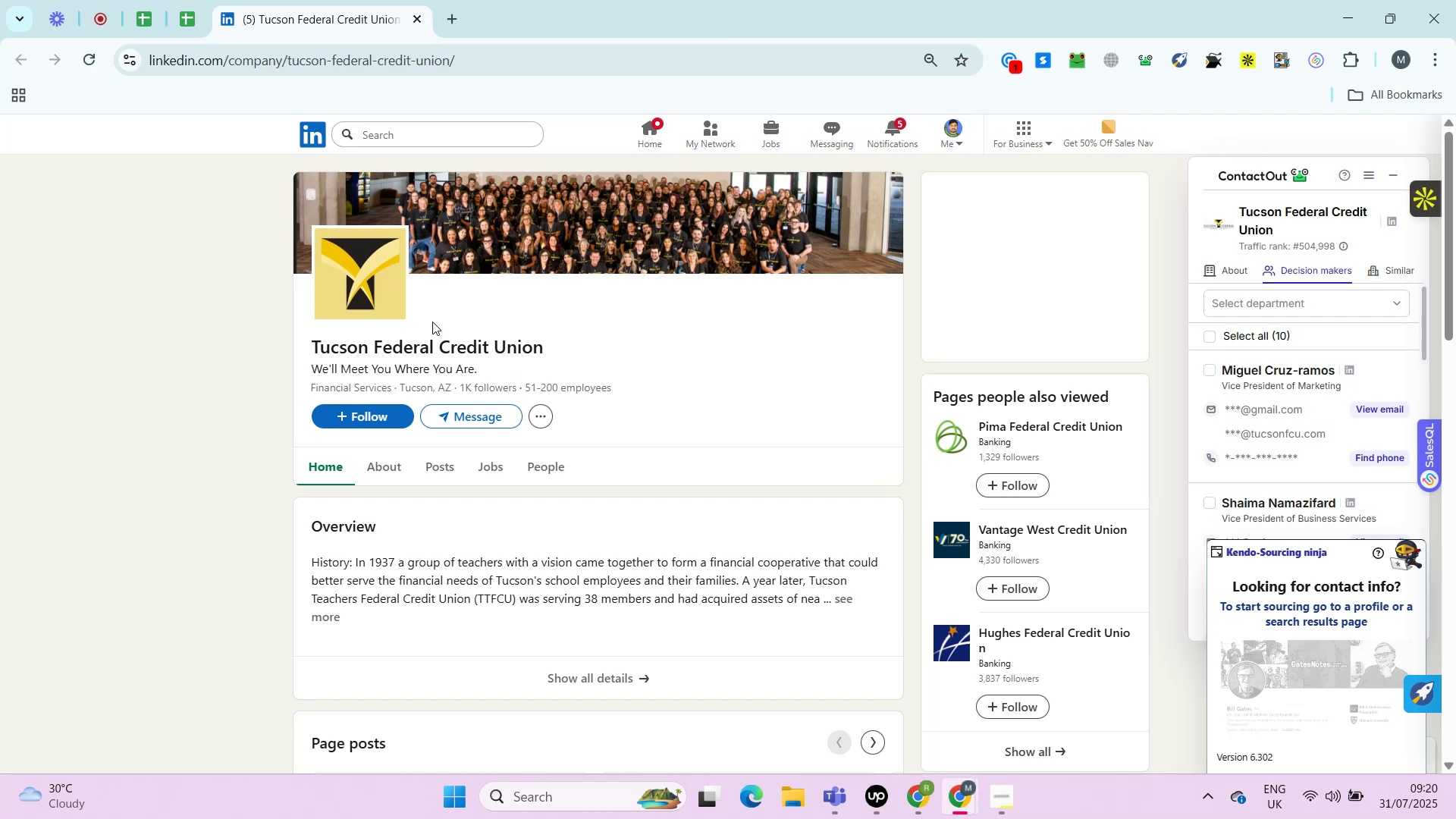 
hold_key(key=AltLeft, duration=0.74)
 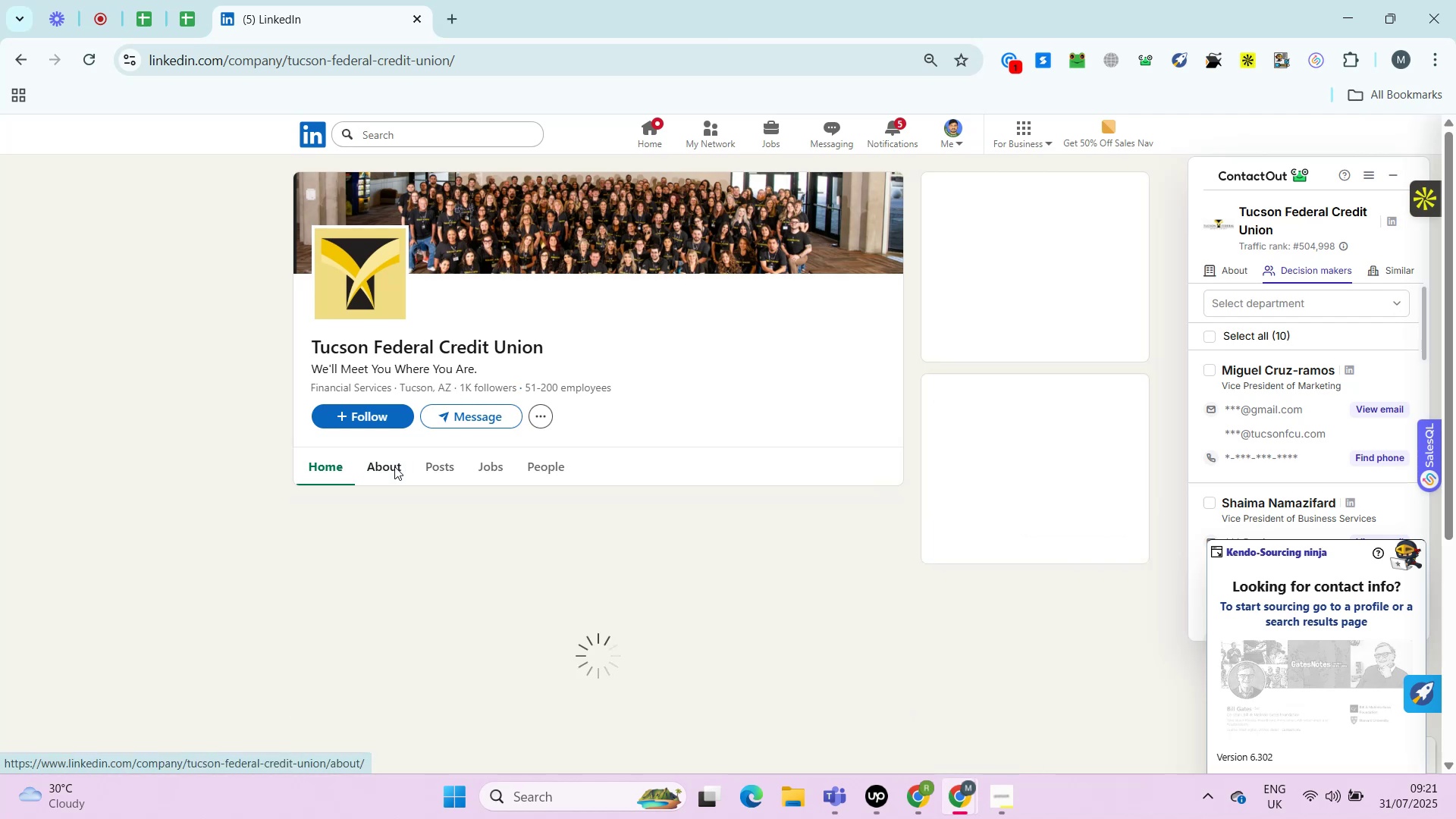 
hold_key(key=ControlLeft, duration=0.59)
 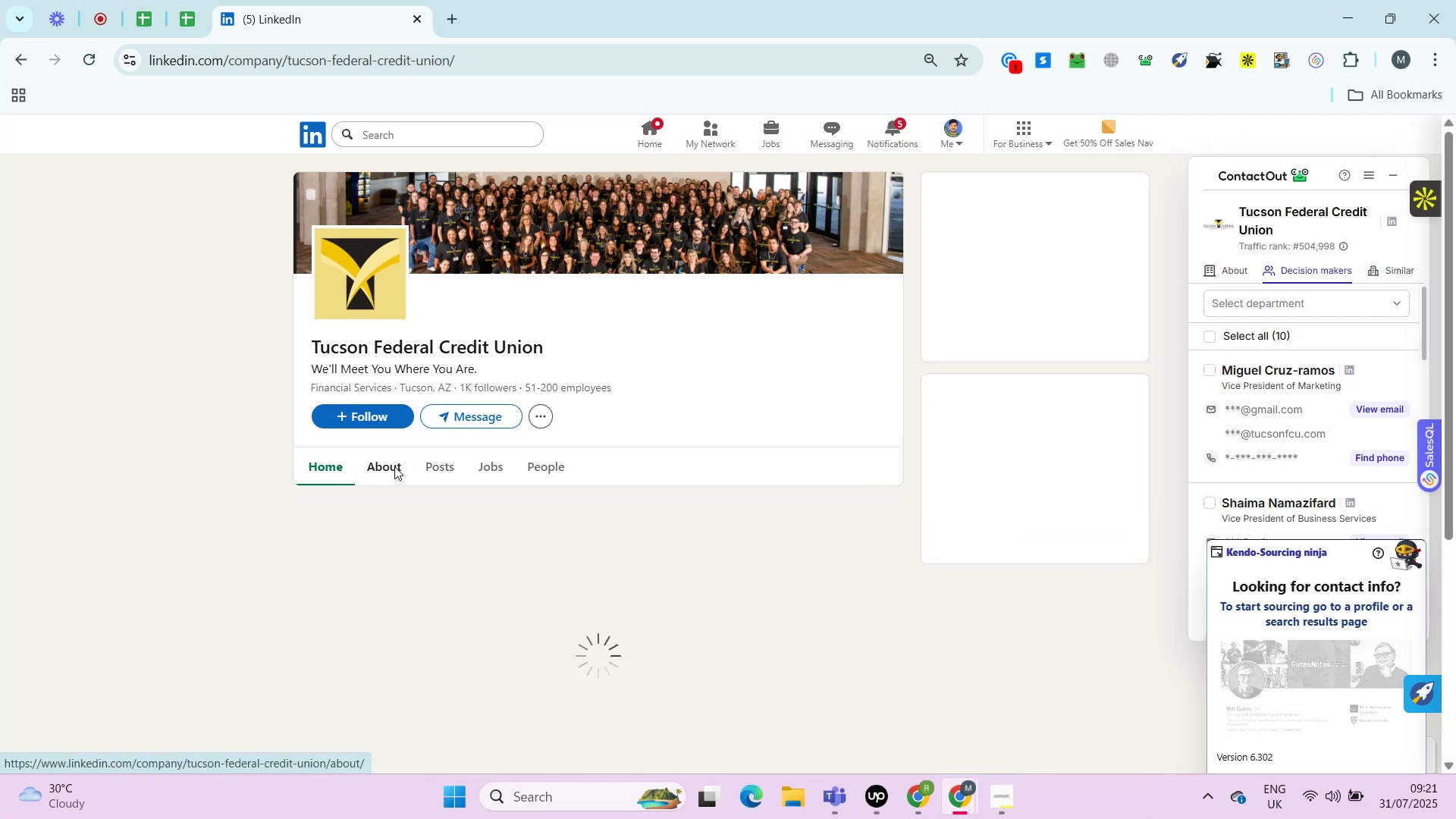 
key(Alt+Control+AltLeft)
 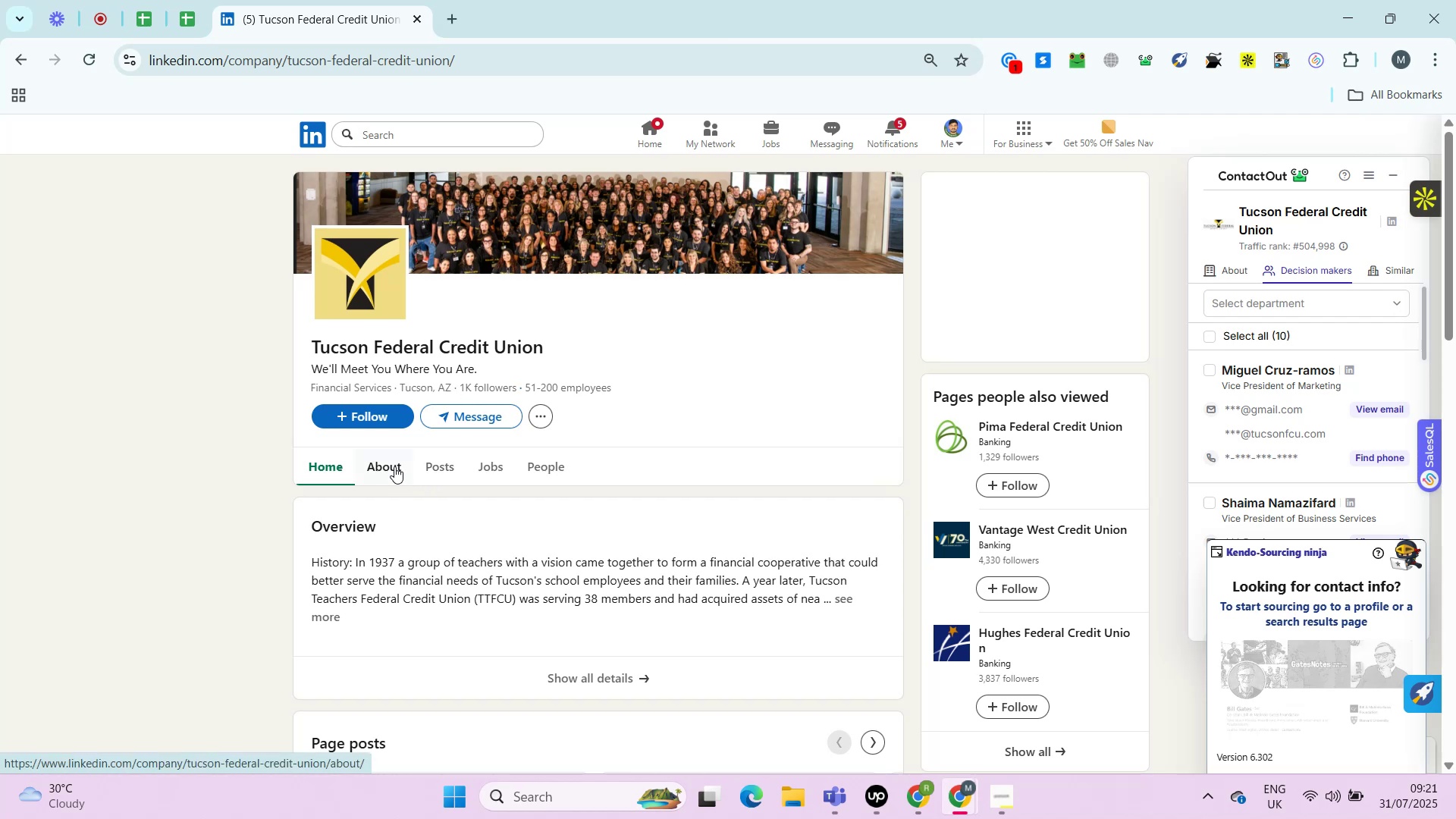 
key(Alt+Control+ControlLeft)
 